 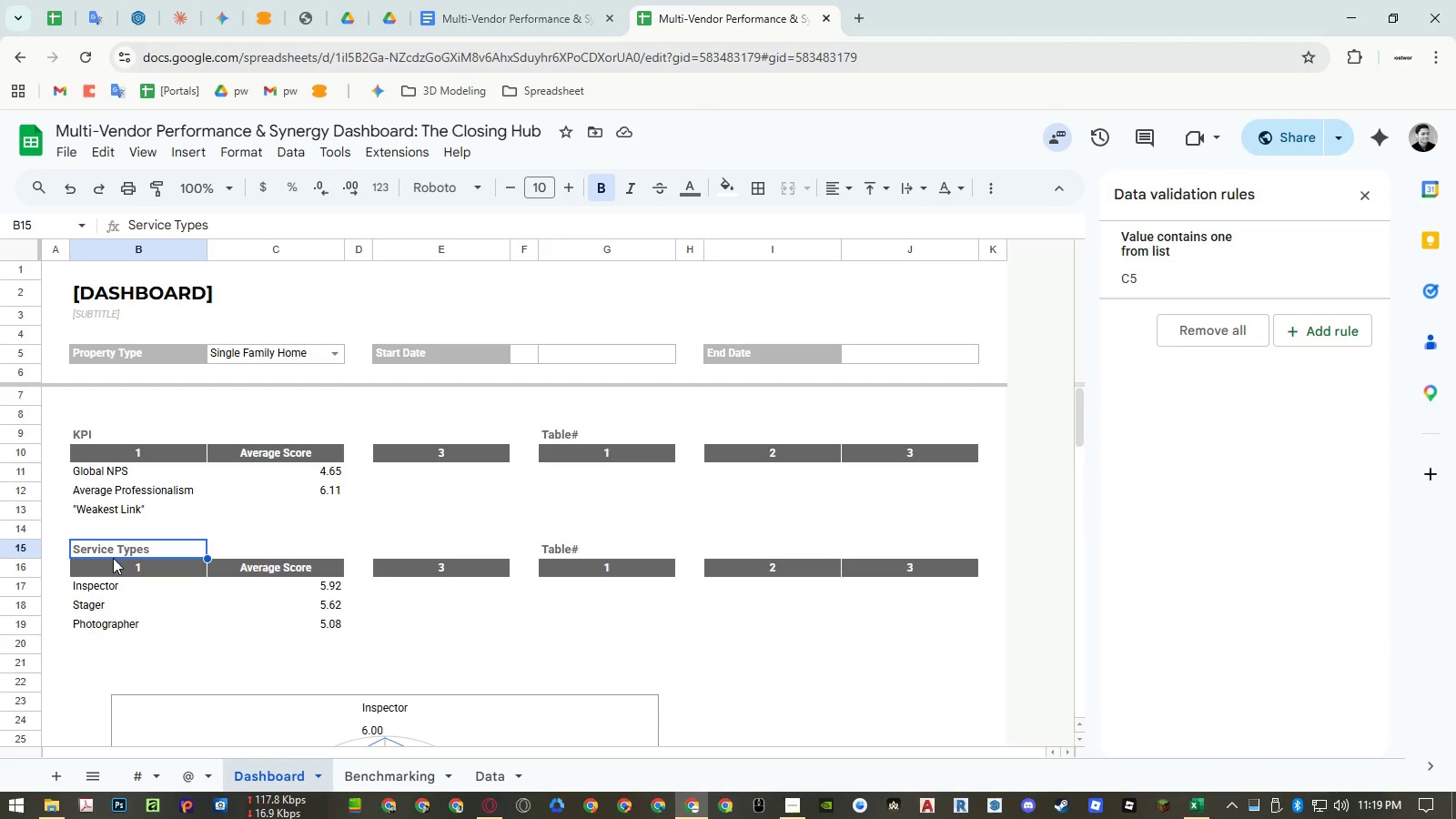 
key(Control+ControlLeft)
 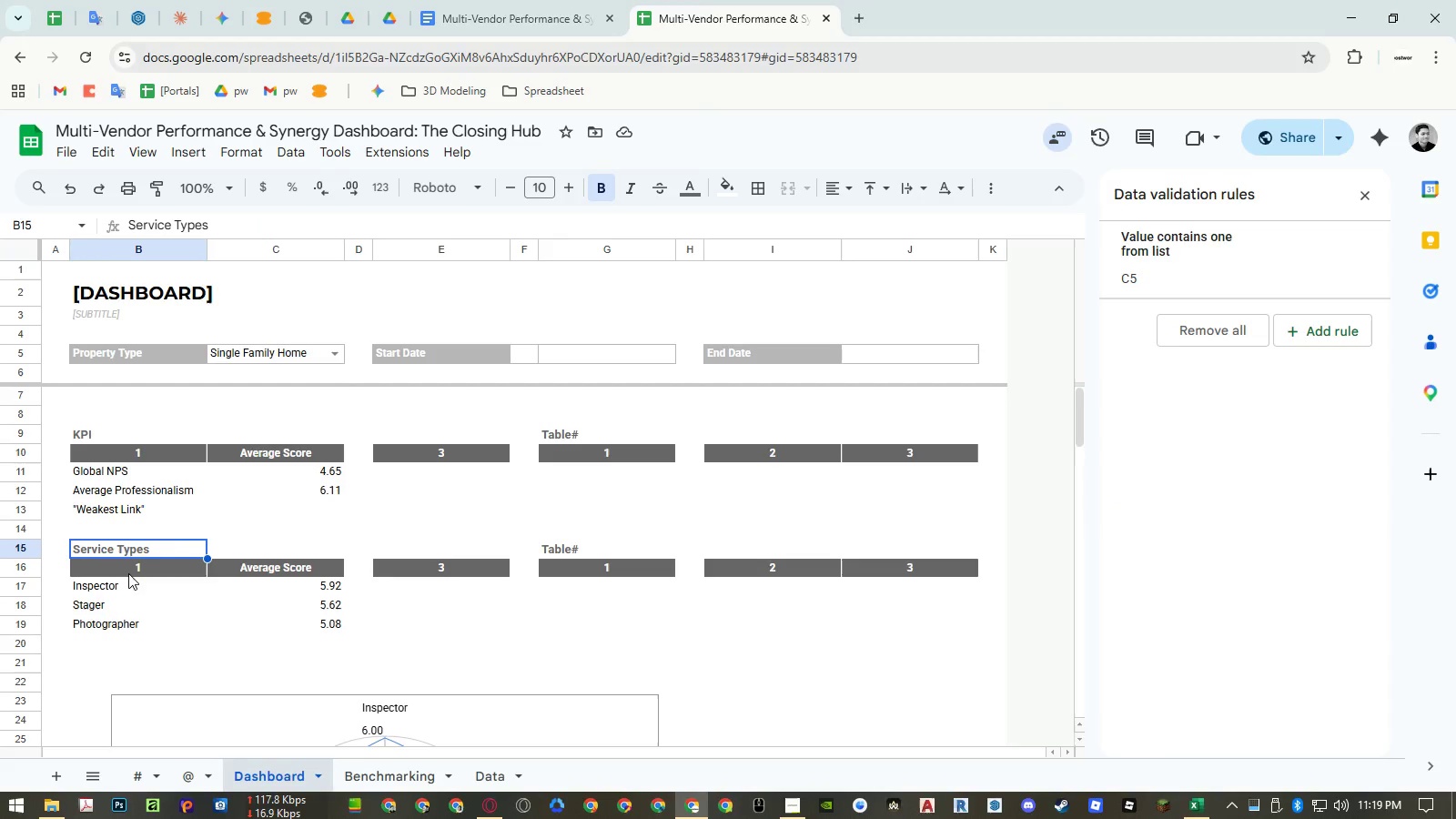 
key(Control+Shift+ShiftLeft)
 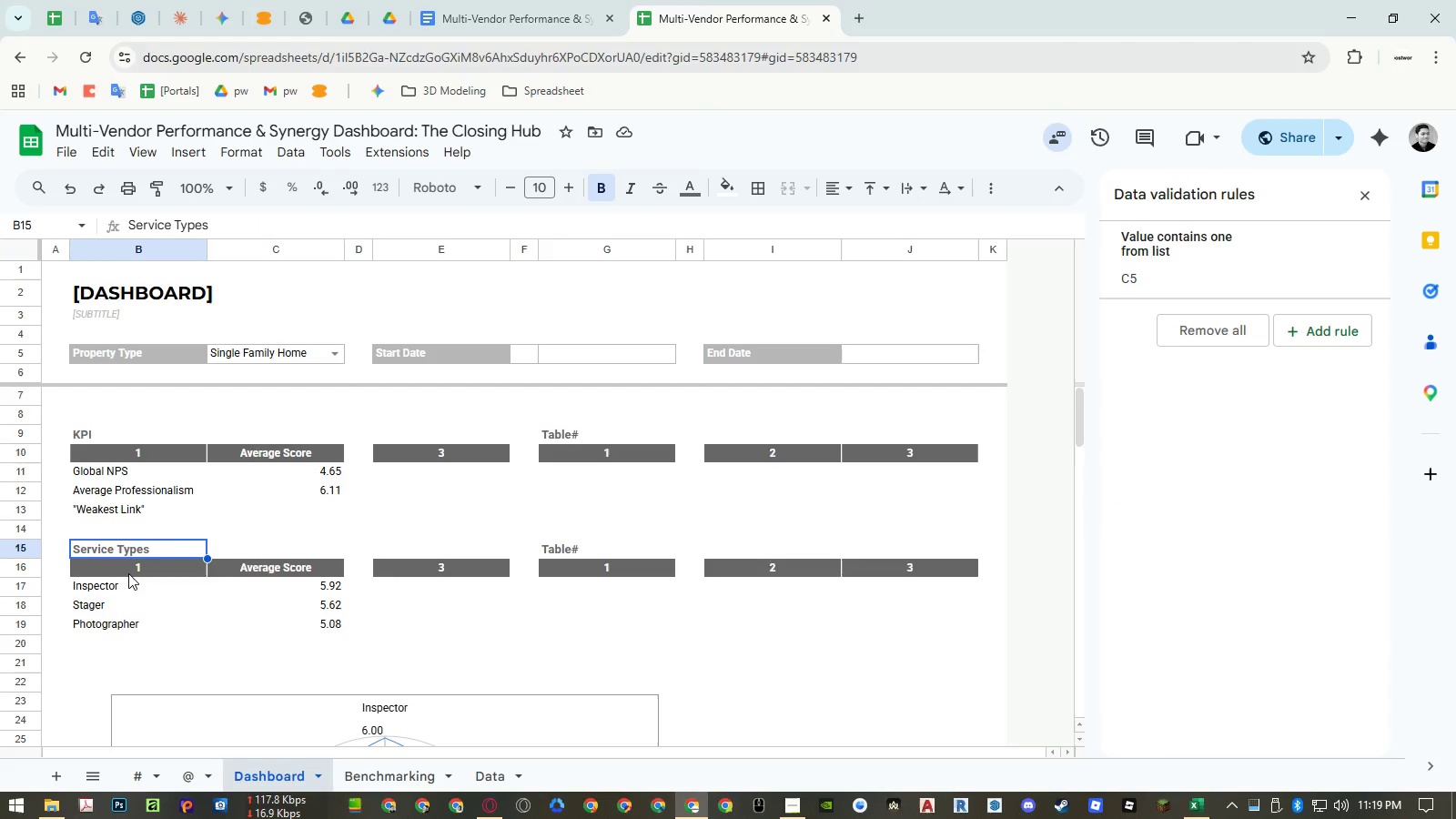 
key(Control+Shift+V)
 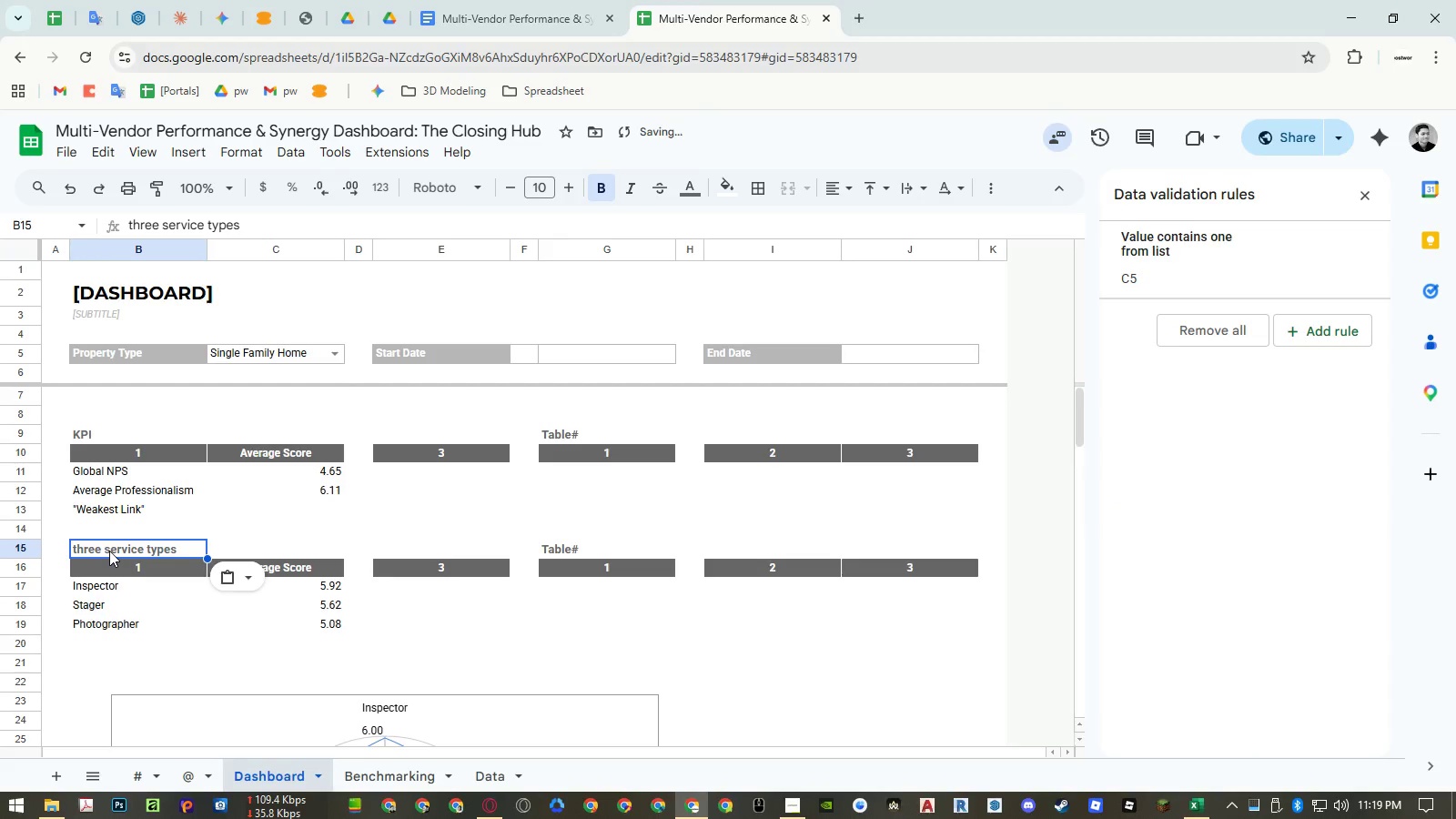 
double_click([109, 551])
 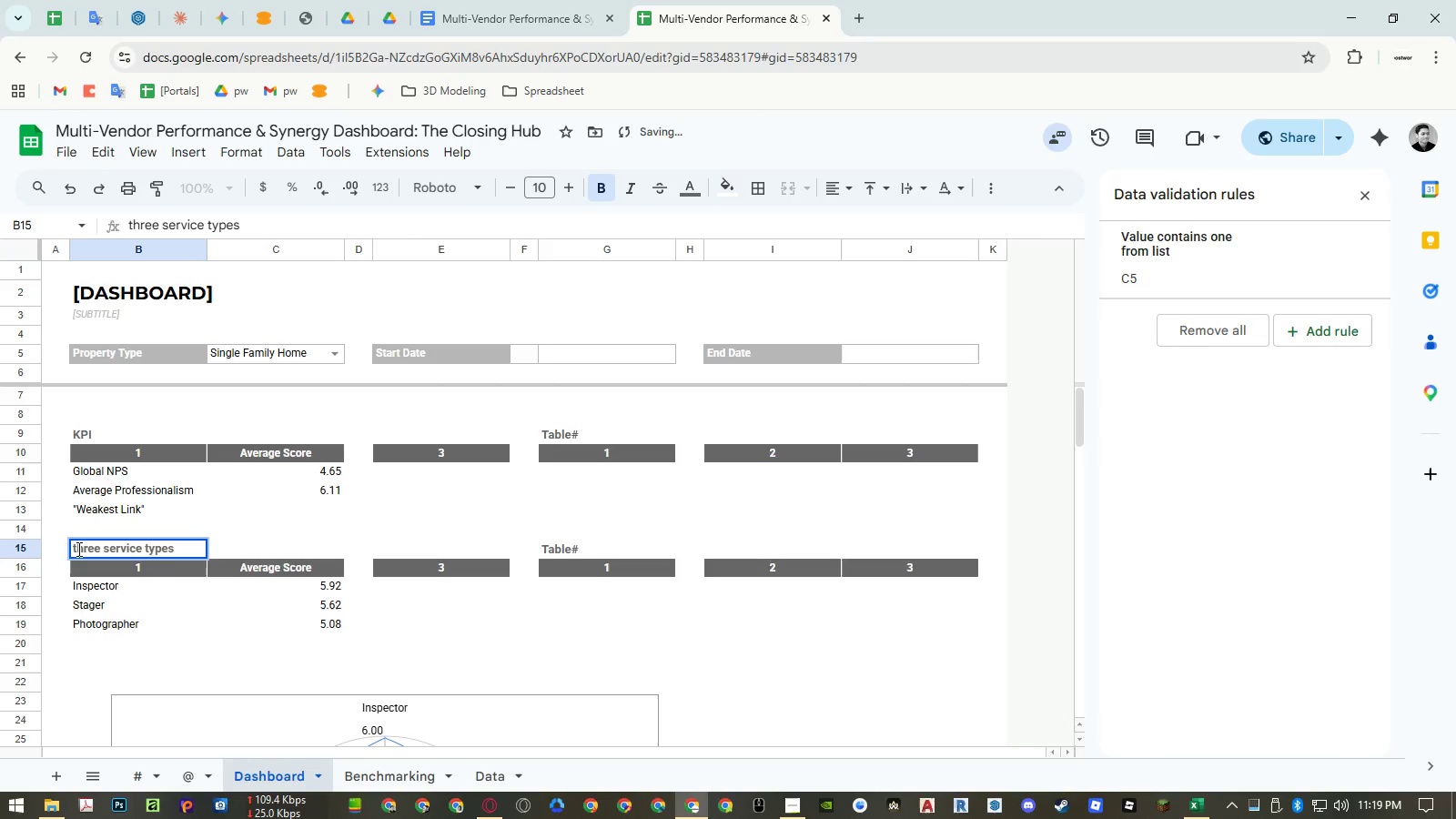 
left_click_drag(start_coordinate=[76, 549], to_coordinate=[50, 549])
 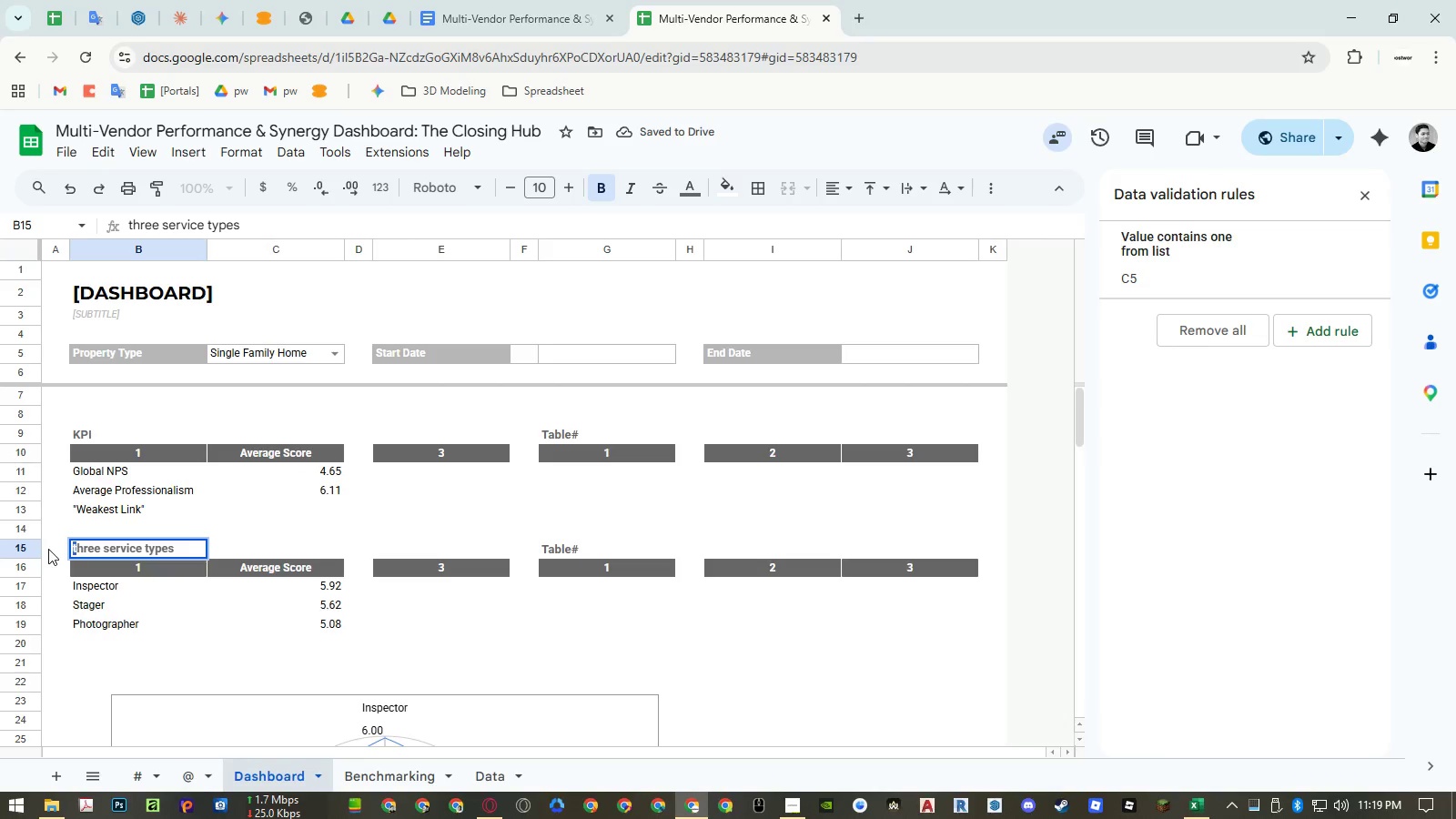 
key(Shift+T)
 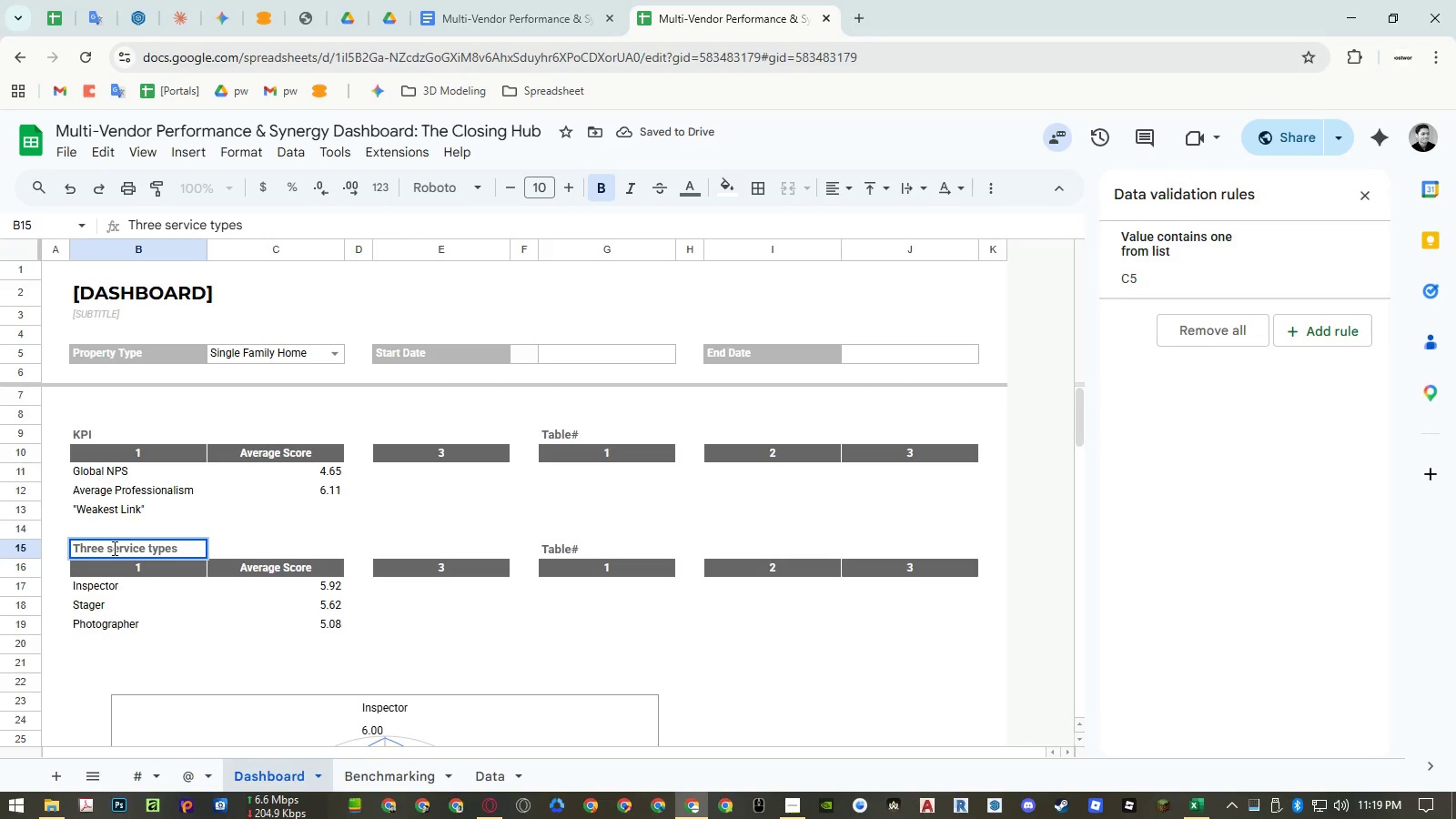 
left_click_drag(start_coordinate=[113, 548], to_coordinate=[108, 548])
 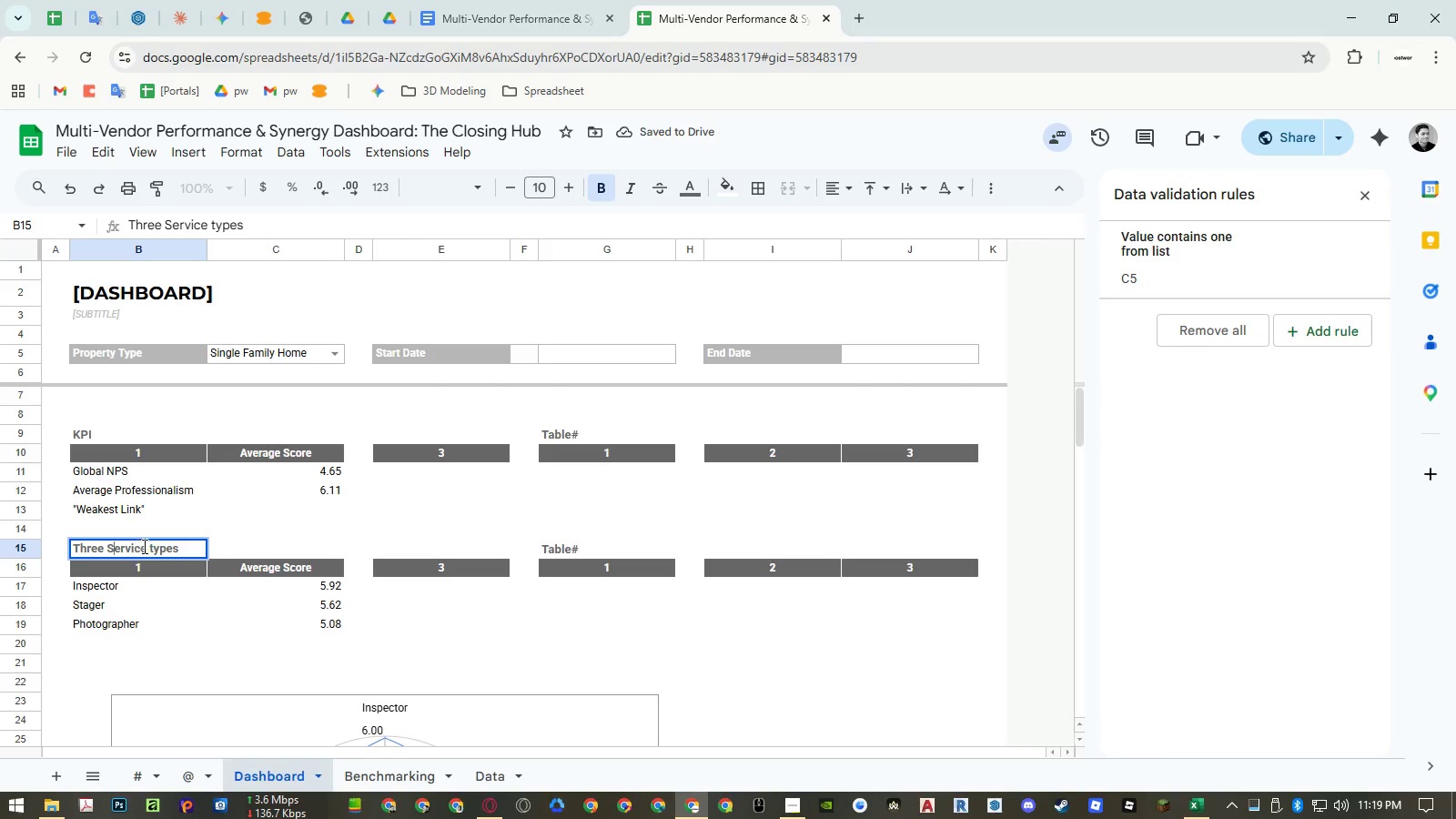 
key(Shift+ShiftLeft)
 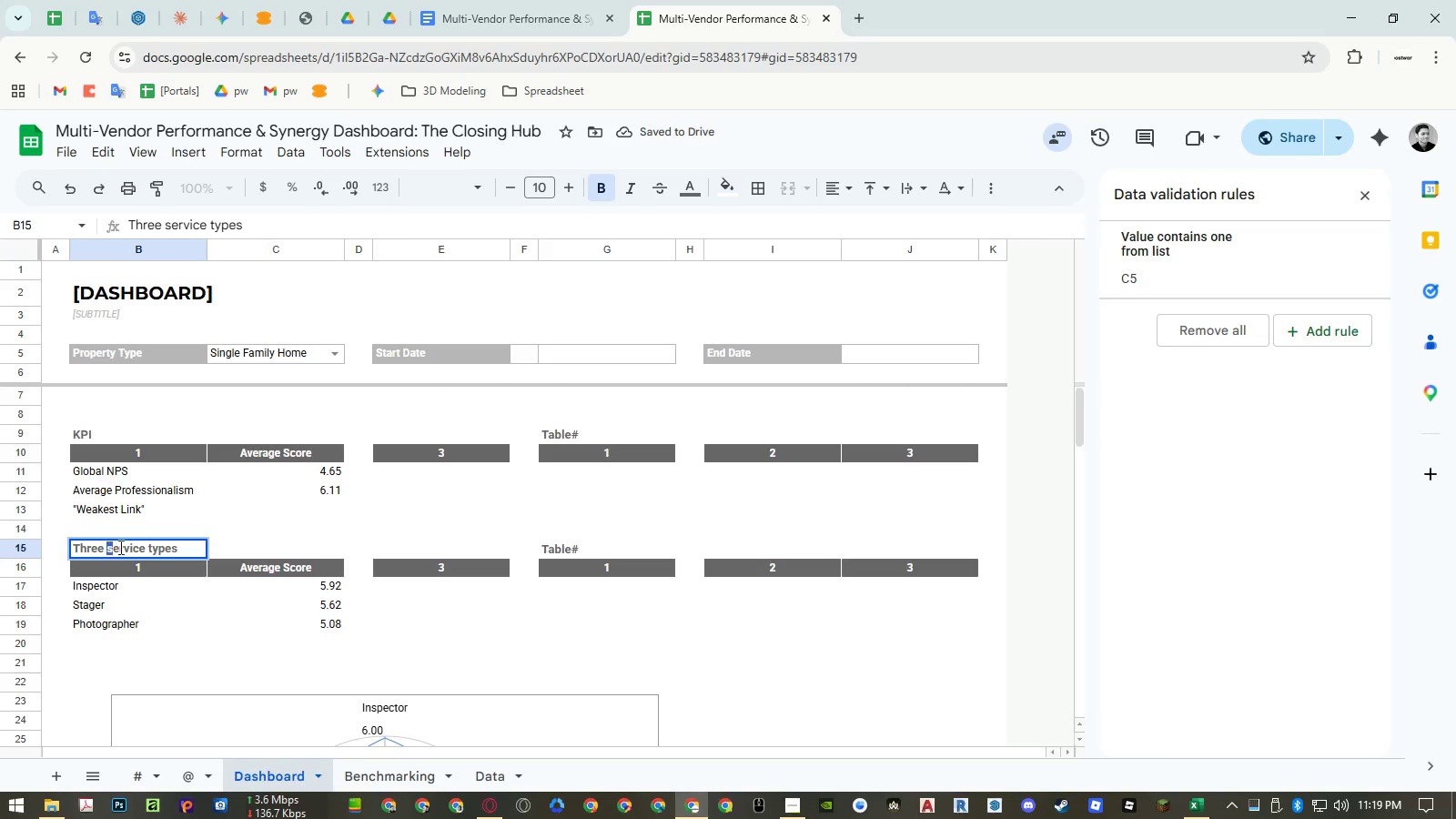 
key(Shift+S)
 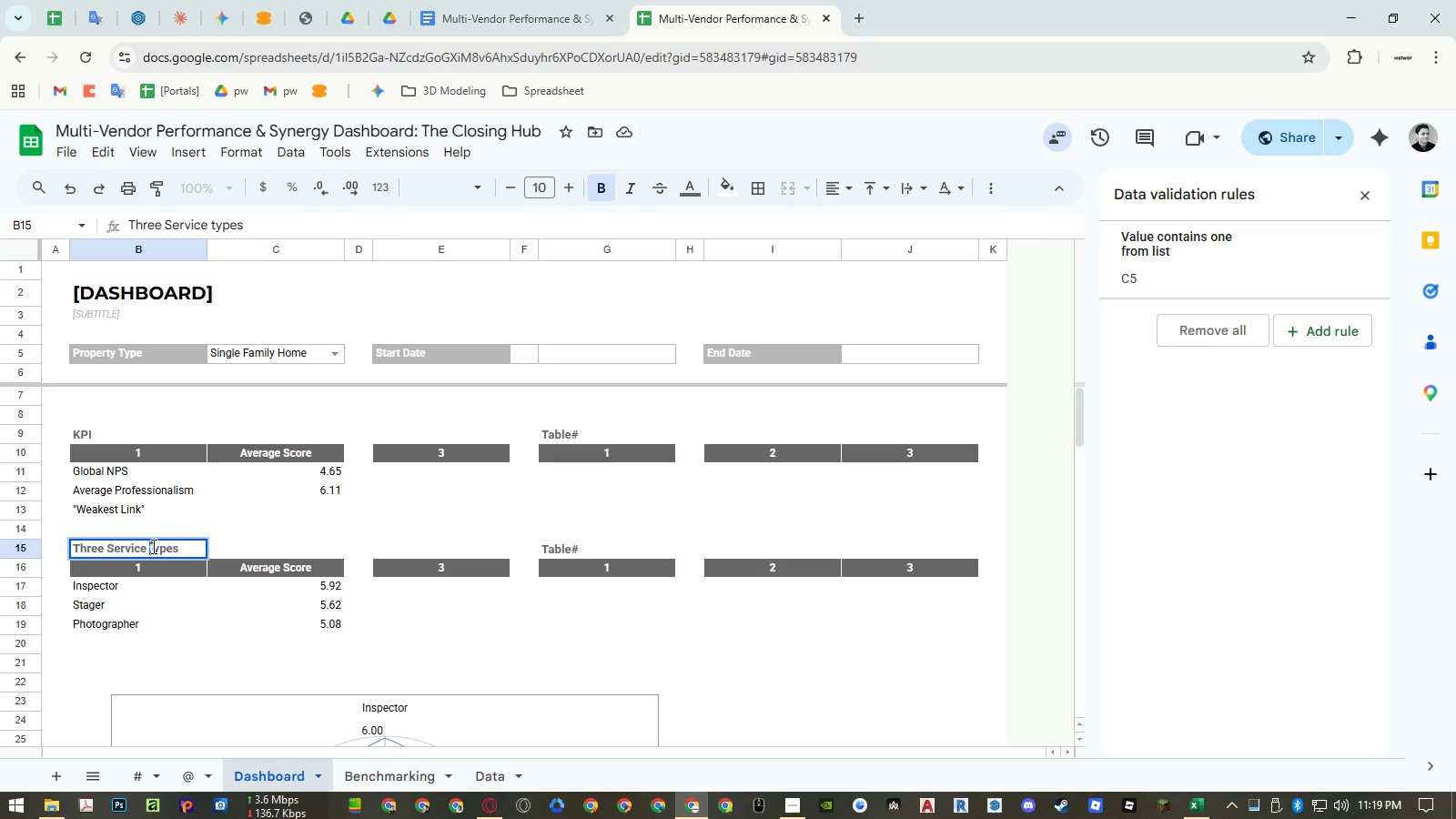 
key(Shift+T)
 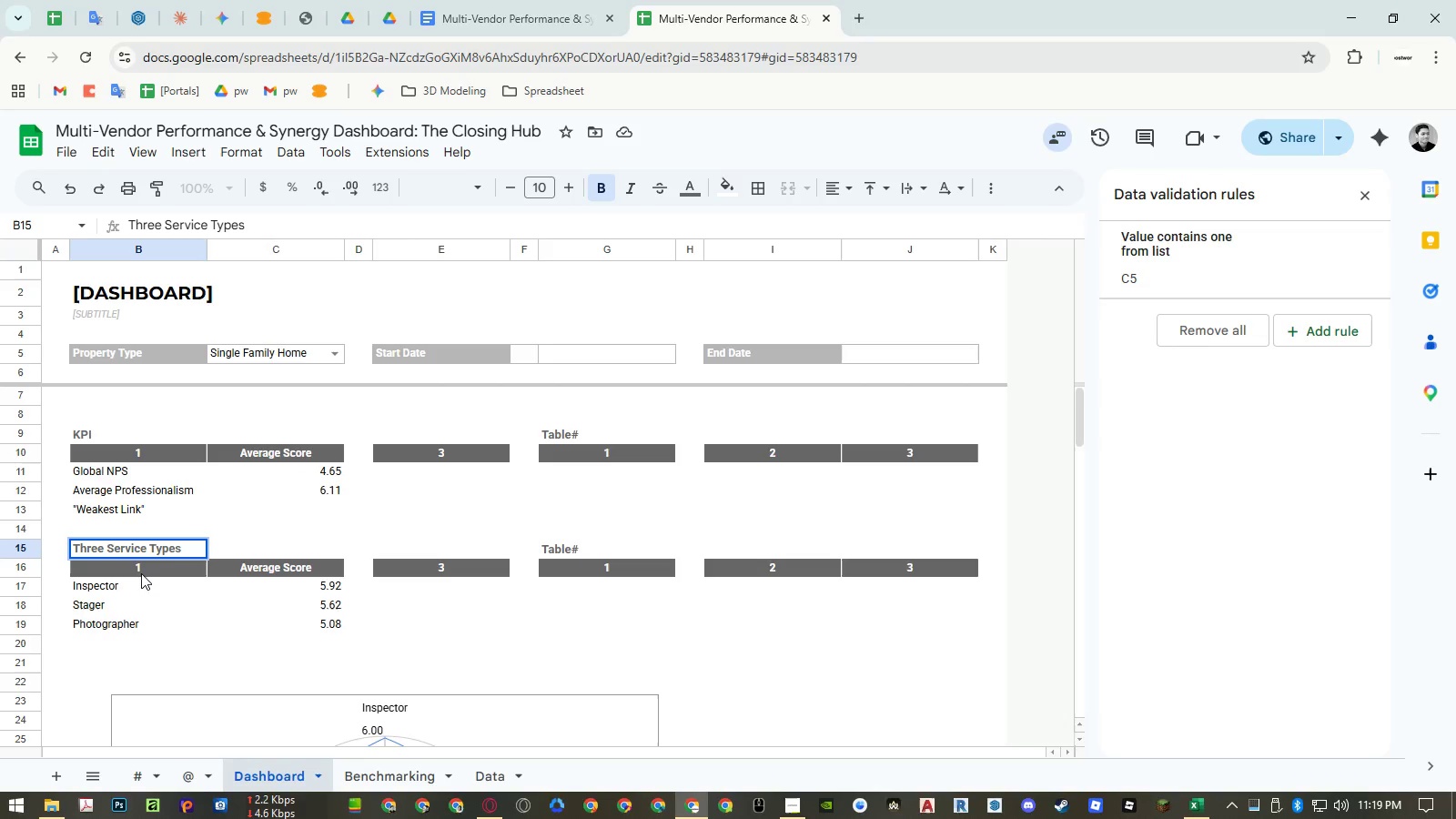 
left_click([150, 595])
 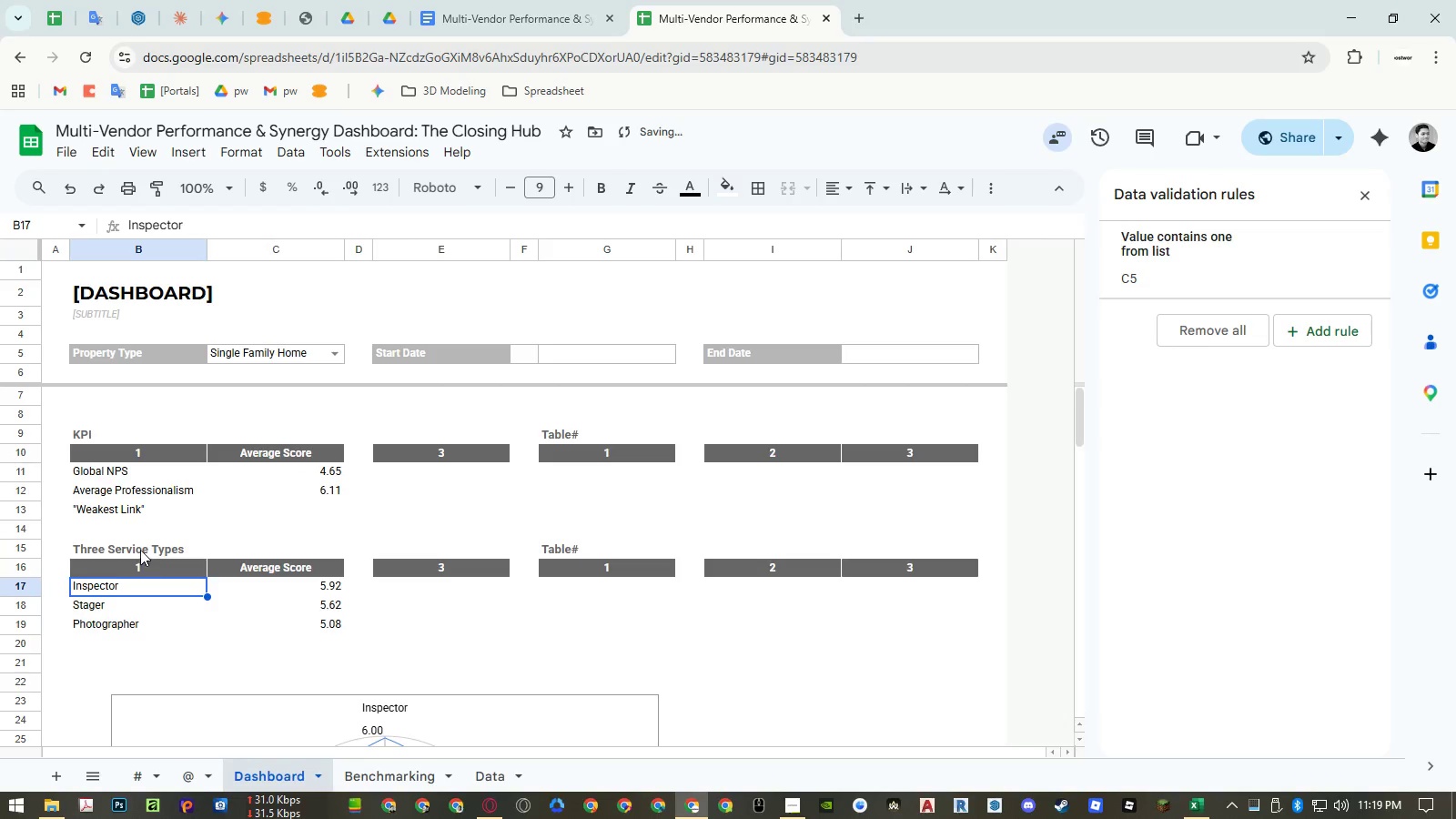 
double_click([140, 546])
 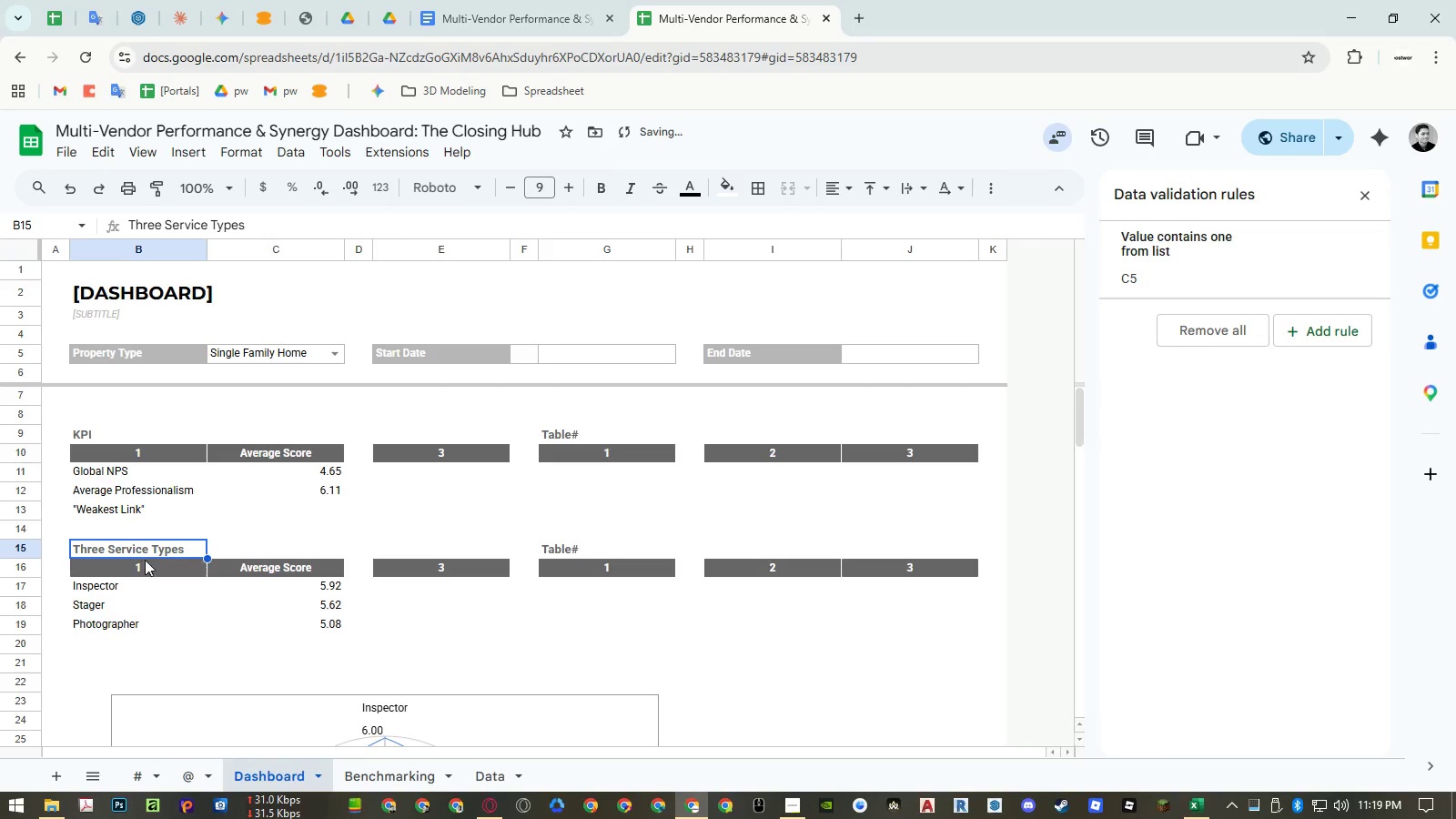 
key(Control+ControlLeft)
 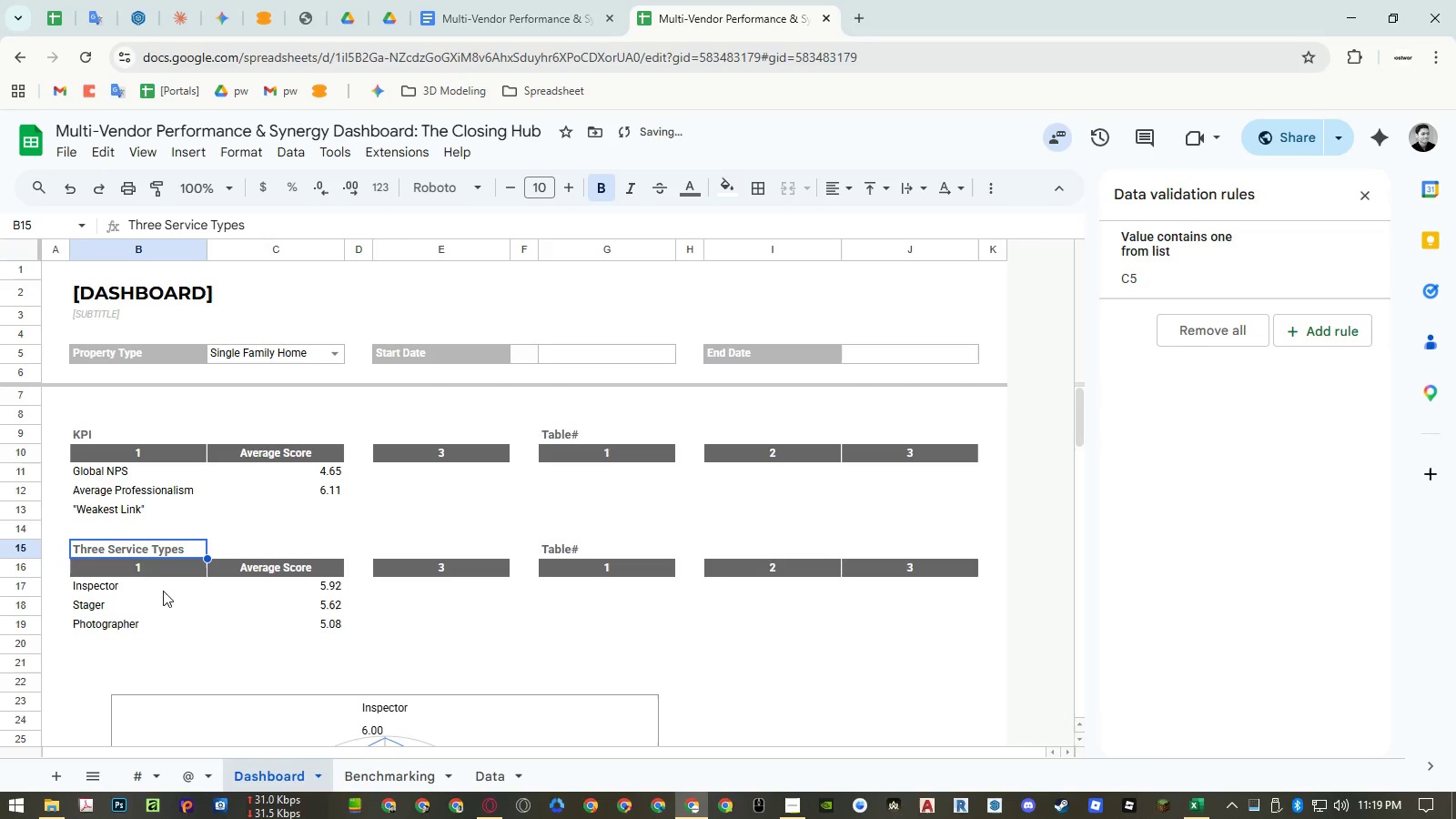 
key(Control+C)
 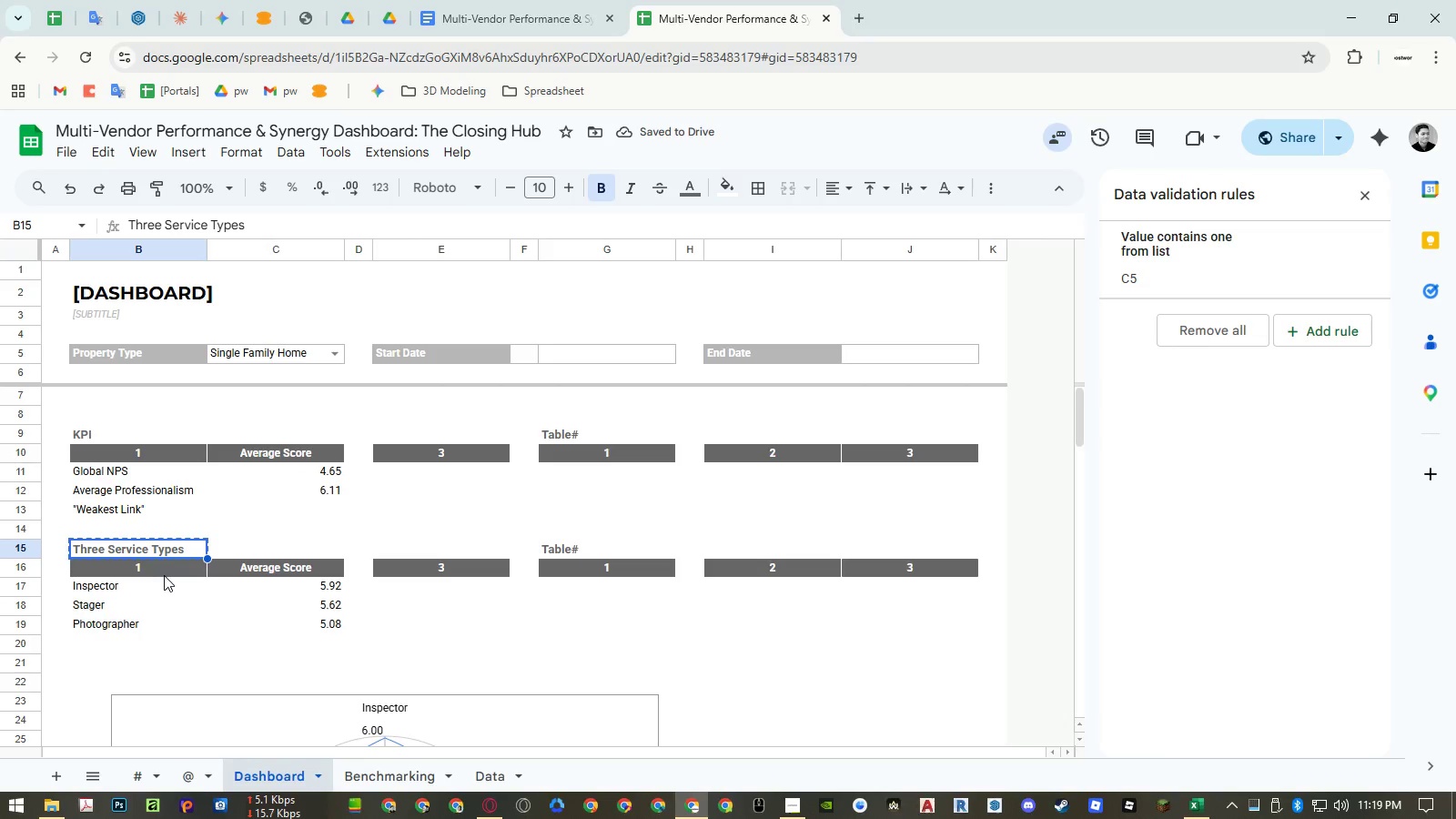 
left_click([165, 575])
 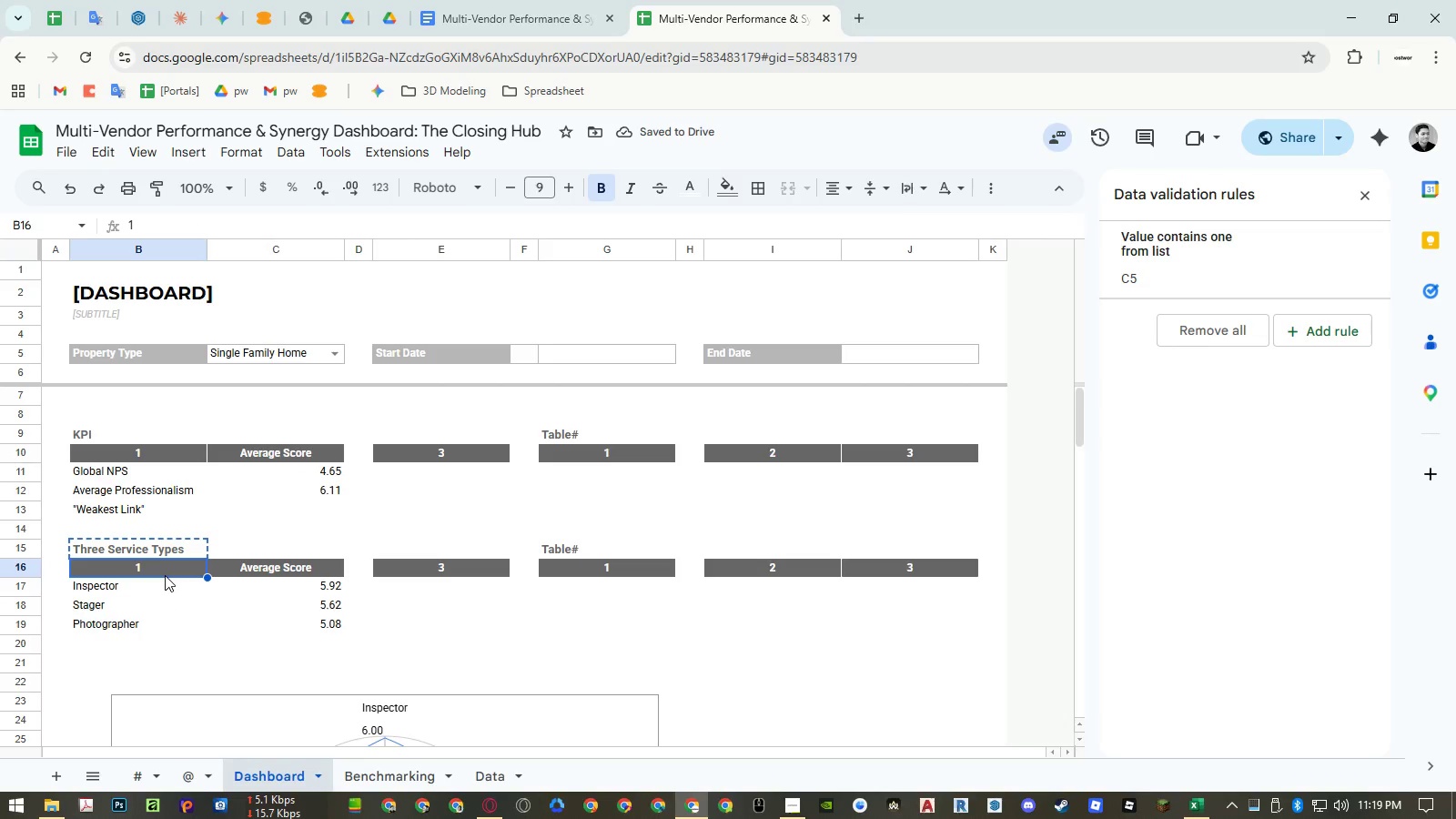 
type(Type)
 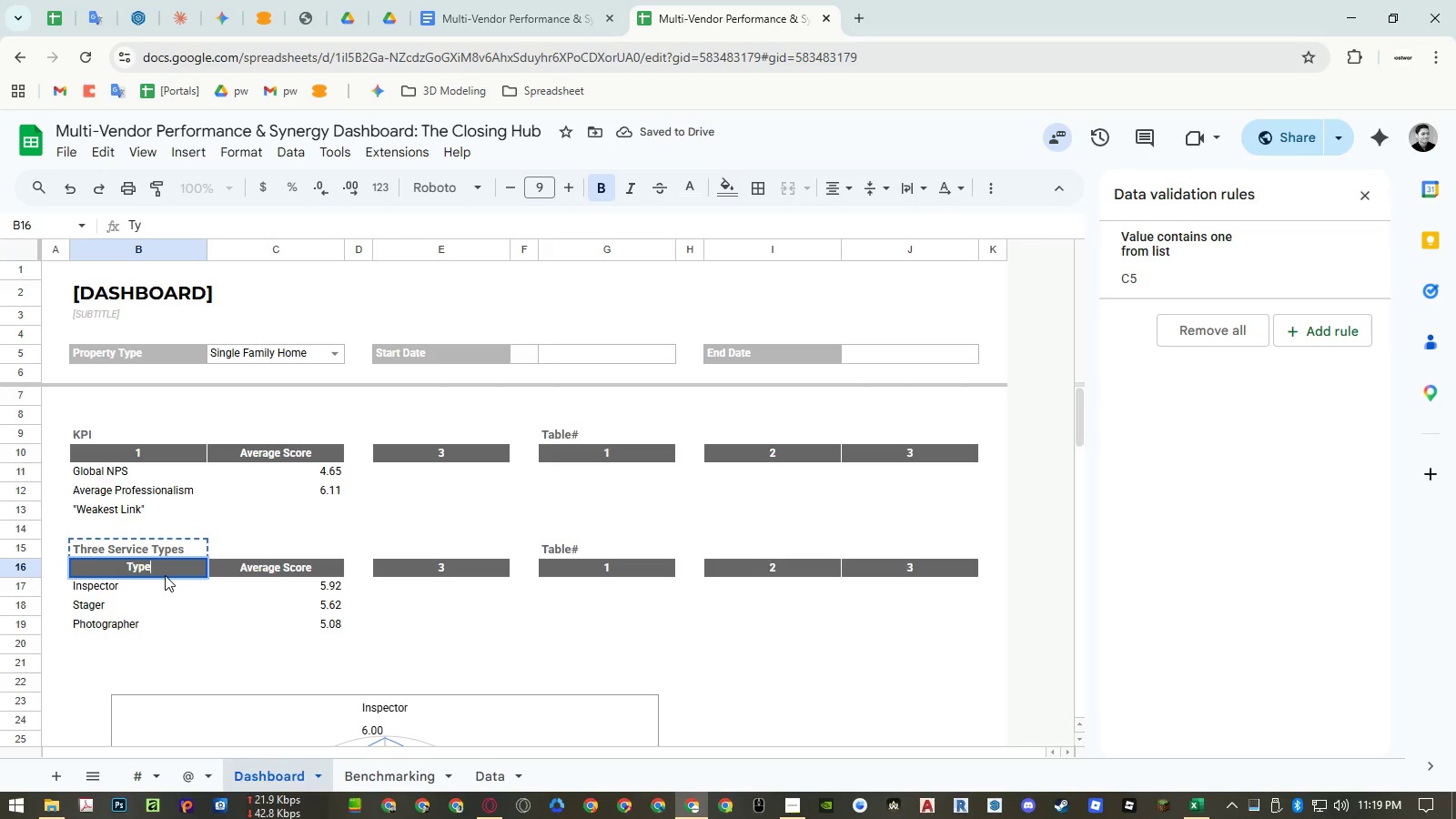 
key(Enter)
 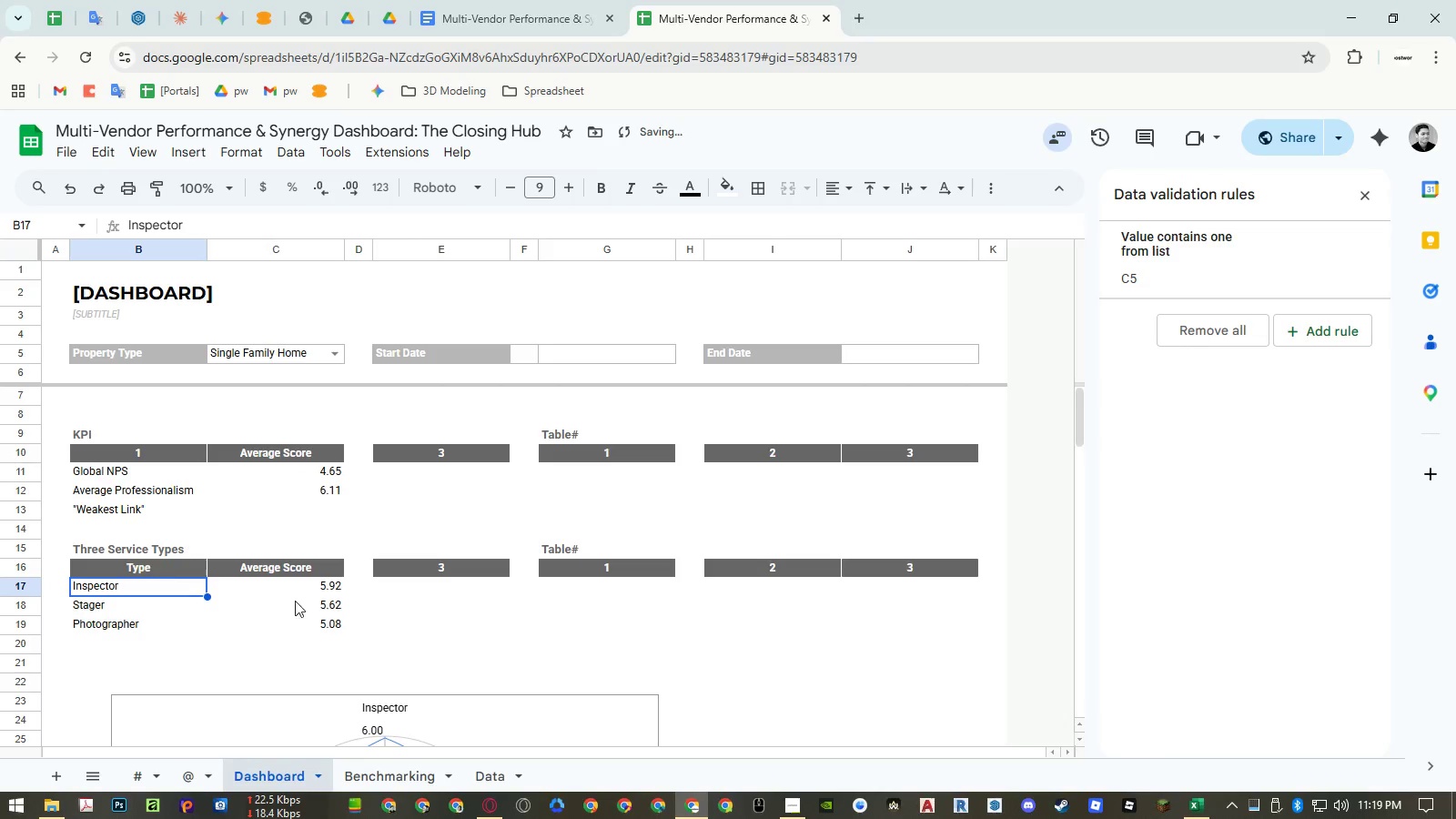 
scroll: coordinate [352, 594], scroll_direction: down, amount: 2.0
 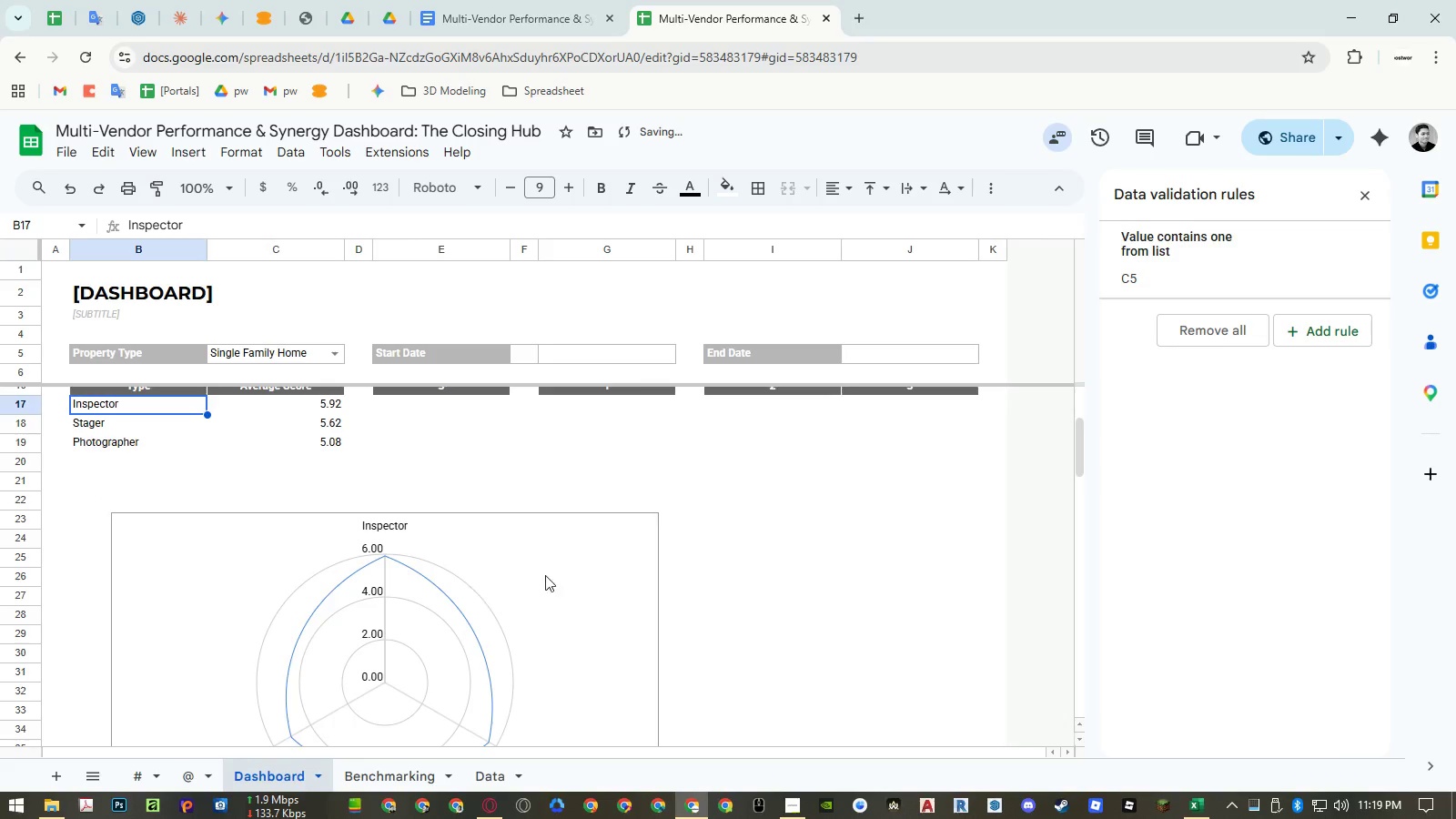 
left_click([559, 574])
 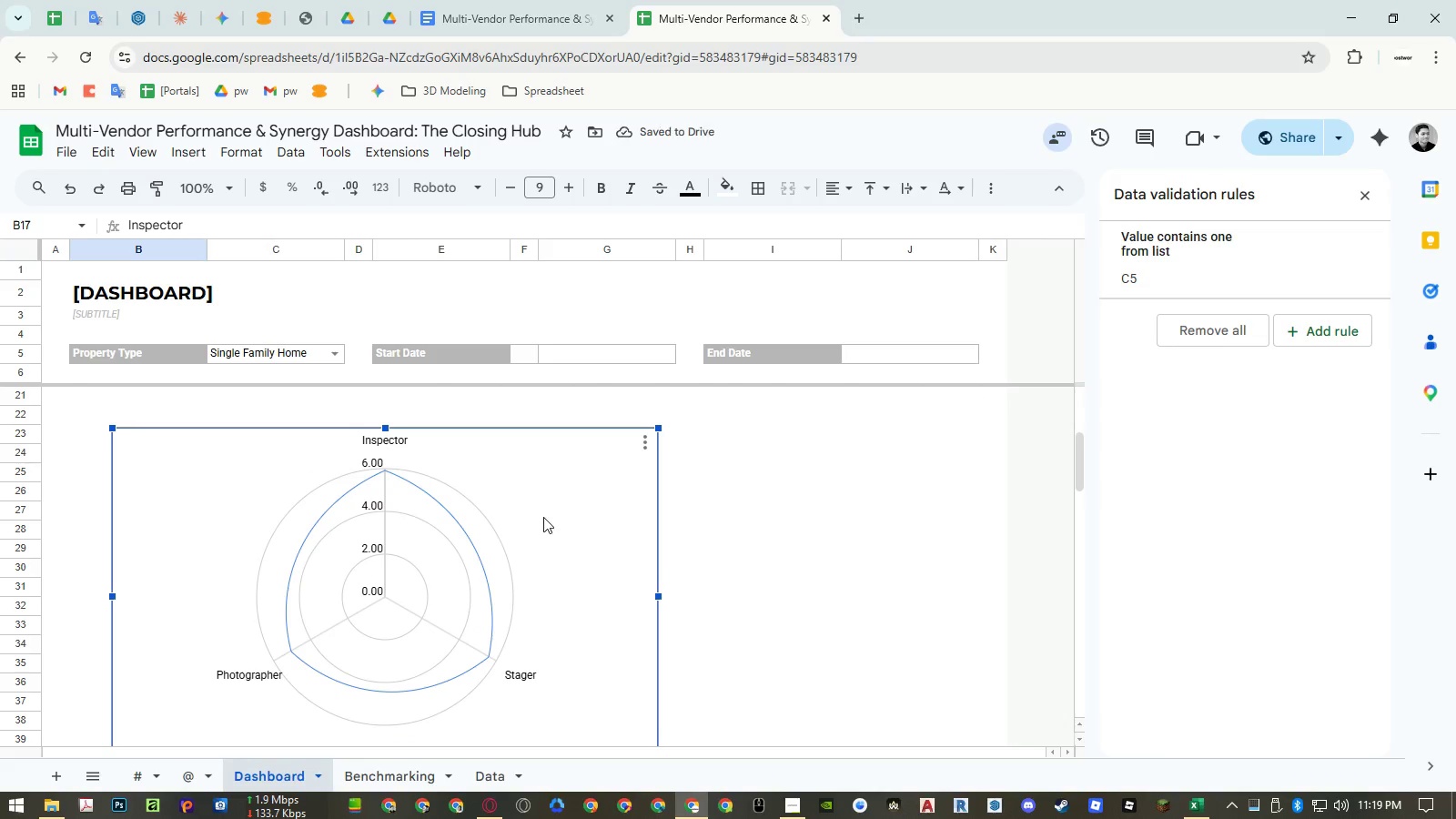 
double_click([543, 517])
 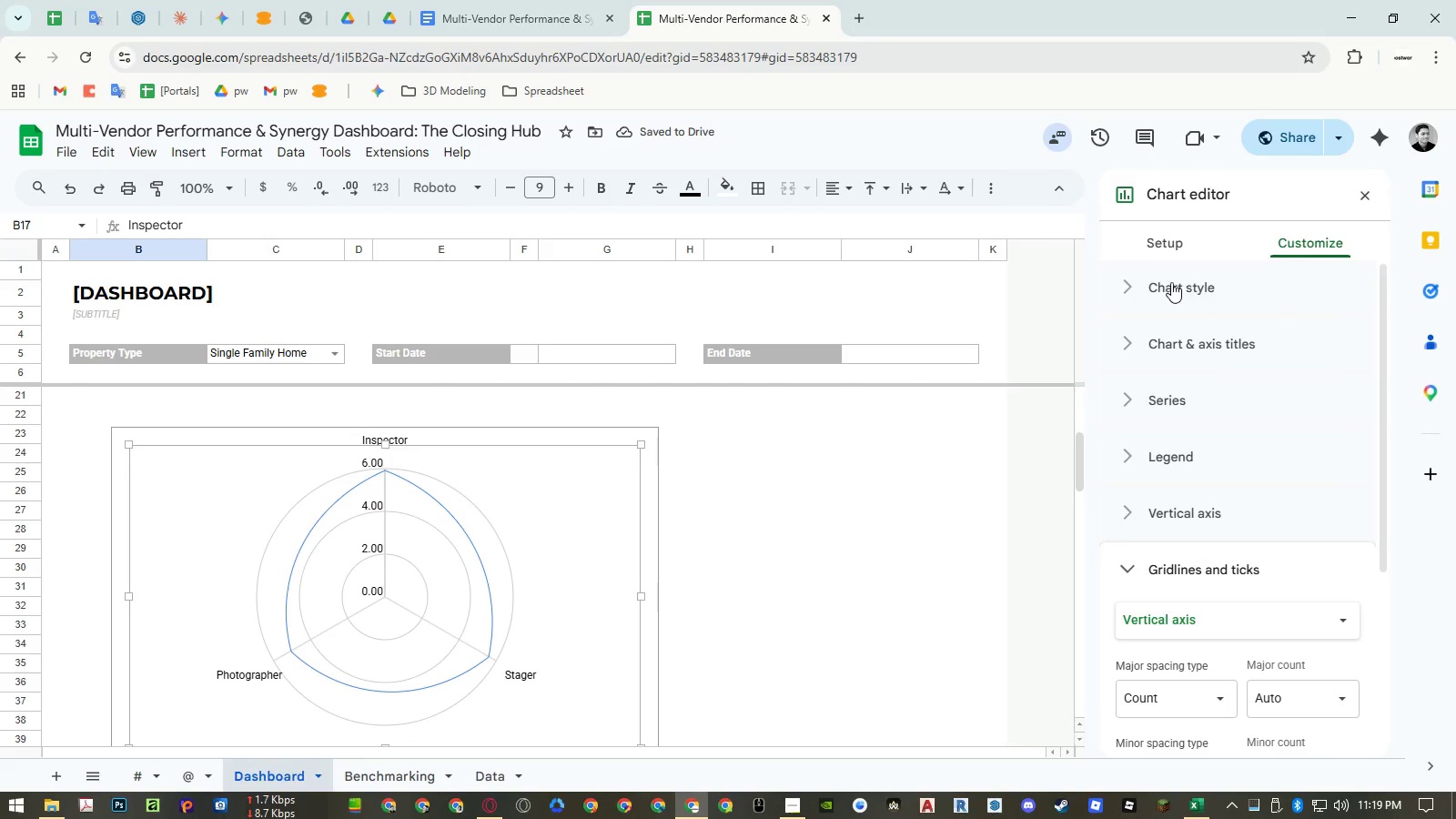 
left_click([1177, 240])
 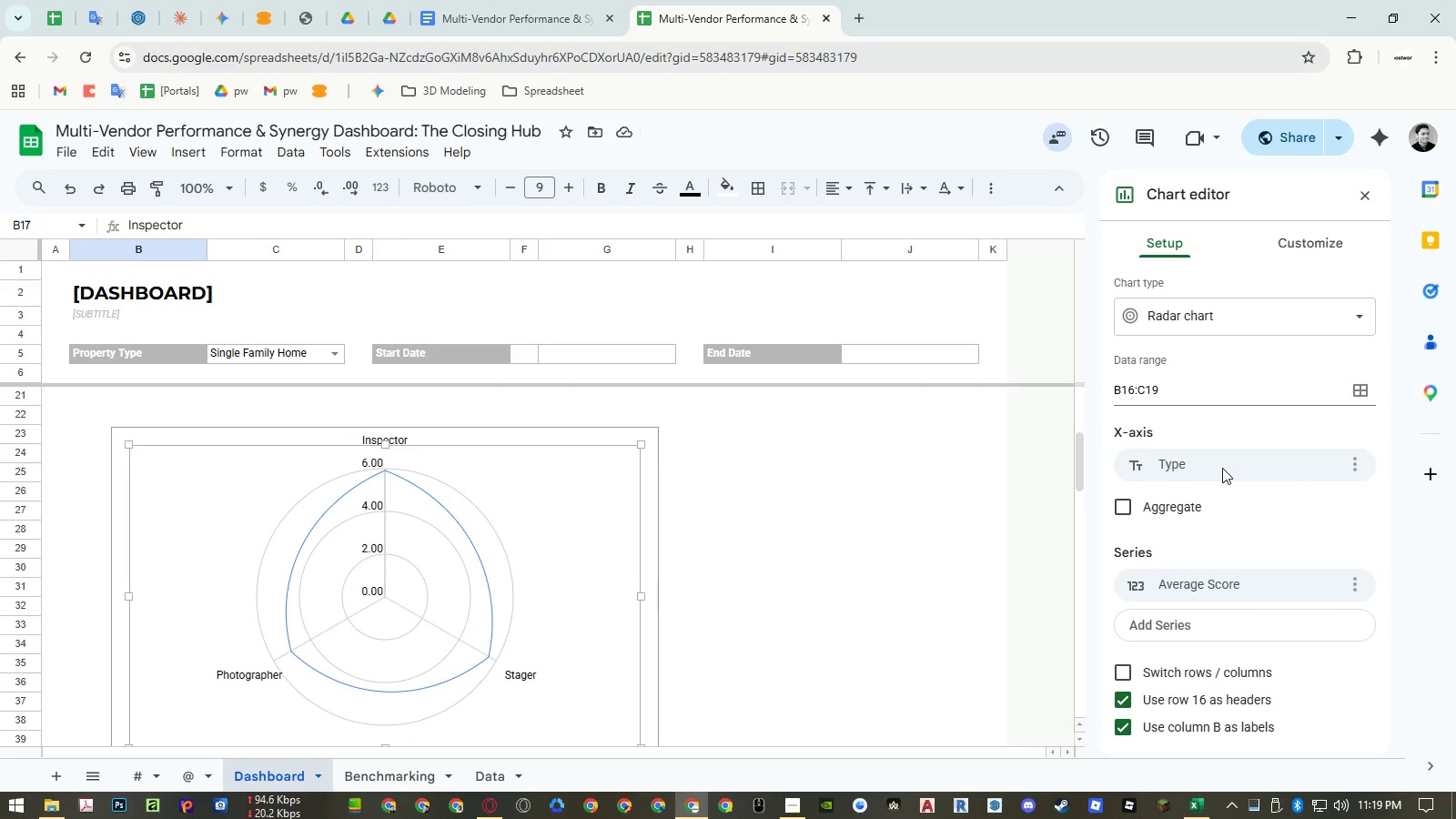 
left_click([1222, 468])
 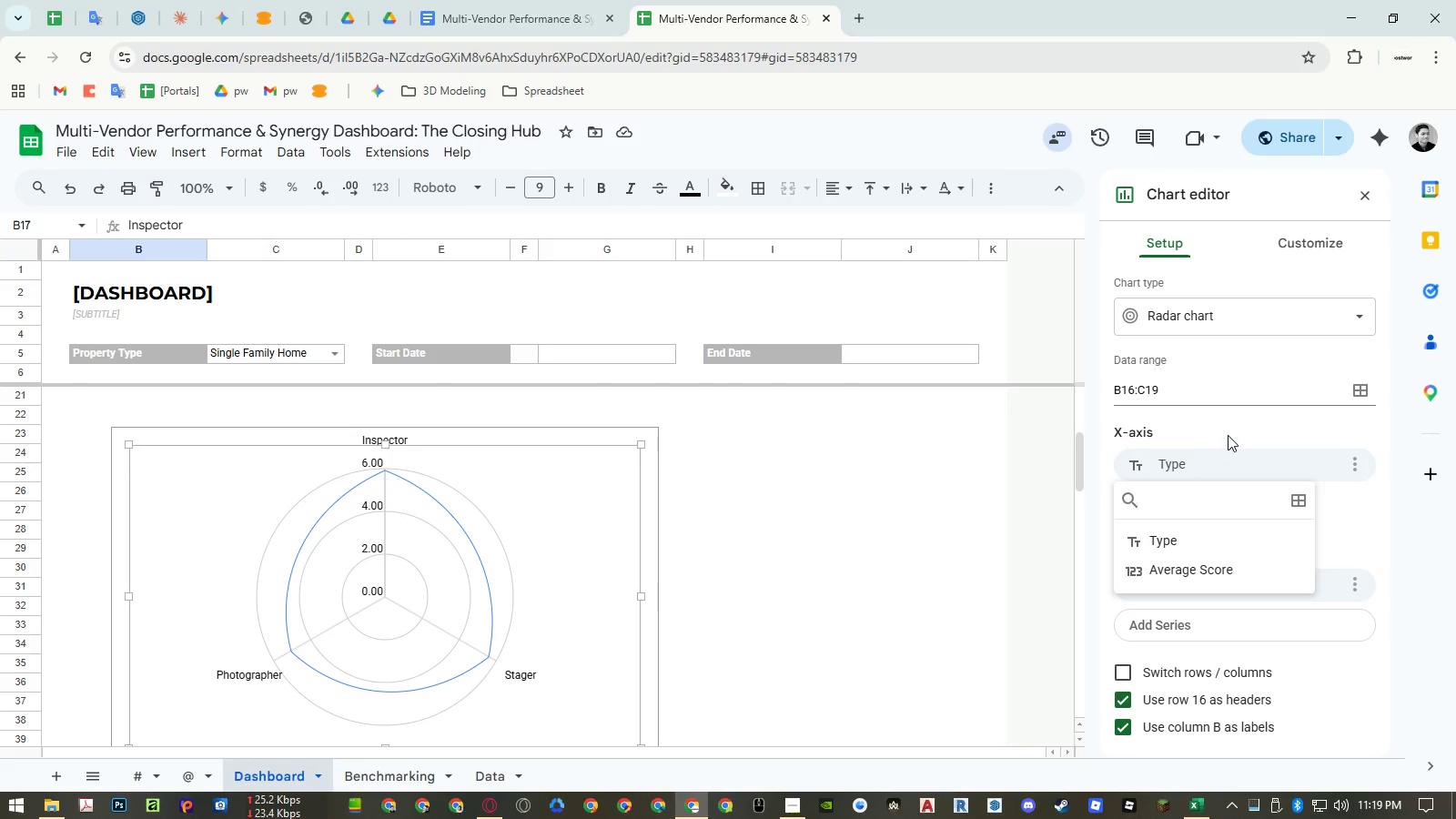 
left_click([1228, 433])
 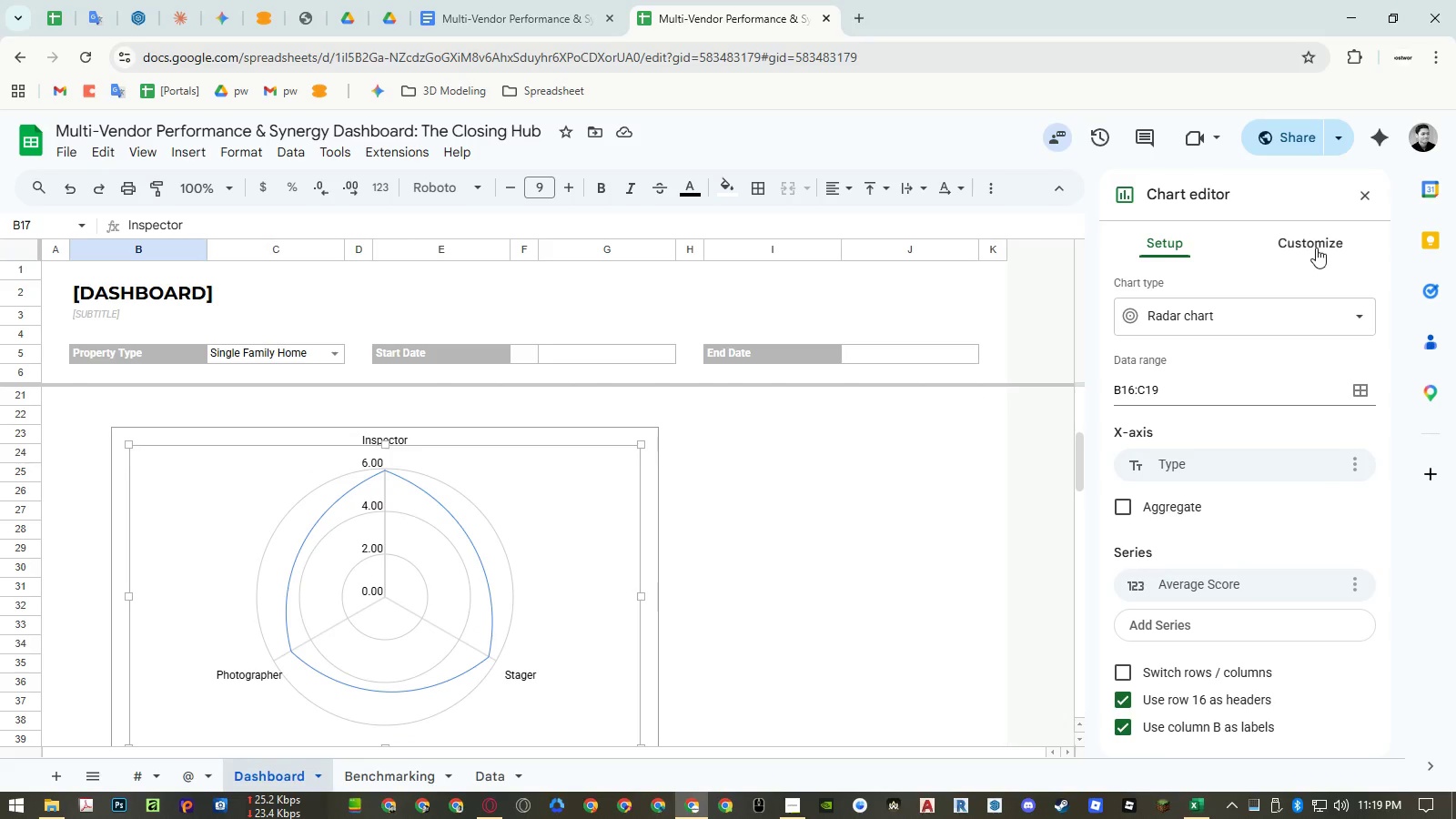 
left_click([1315, 248])
 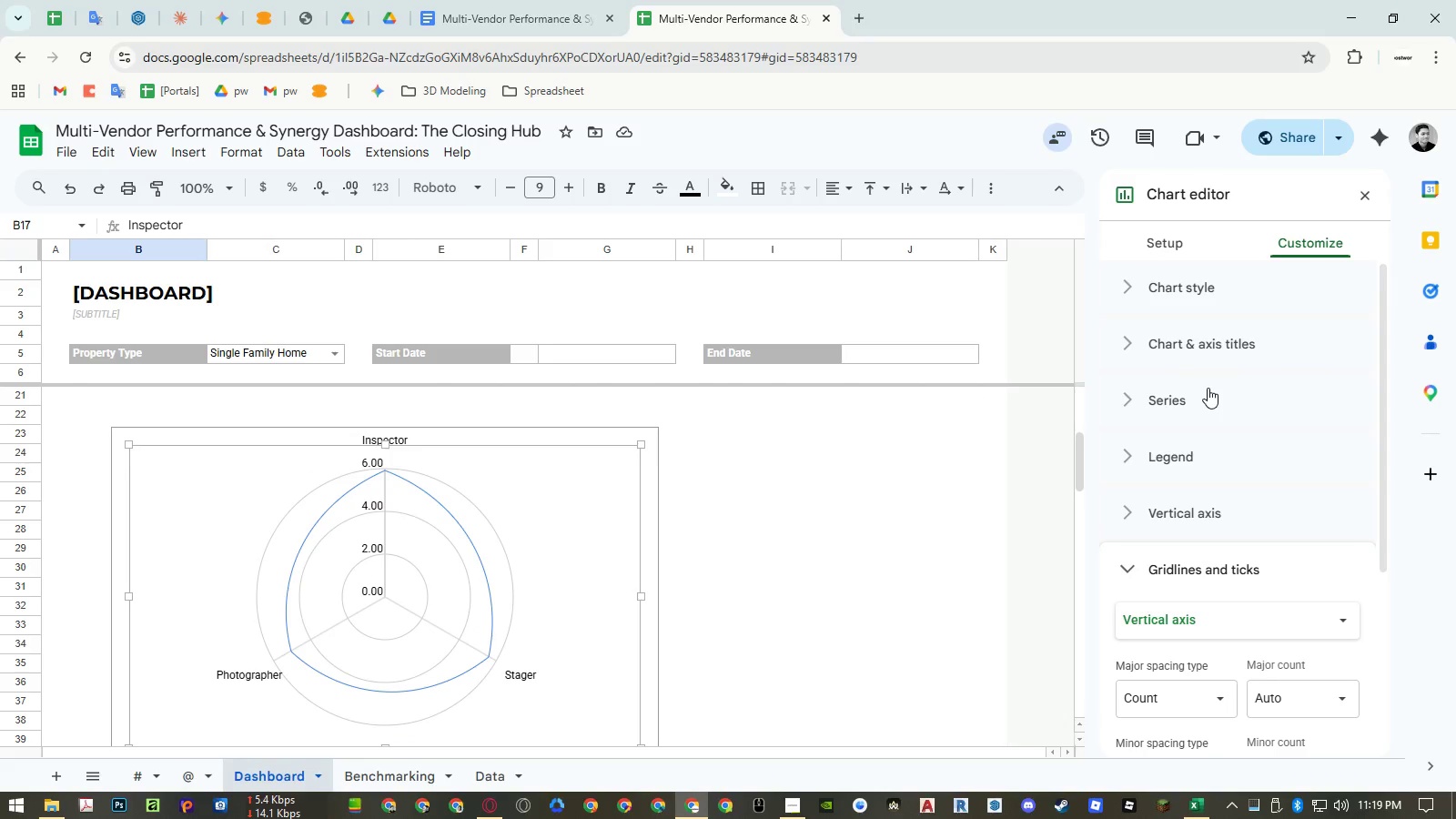 
left_click([1208, 297])
 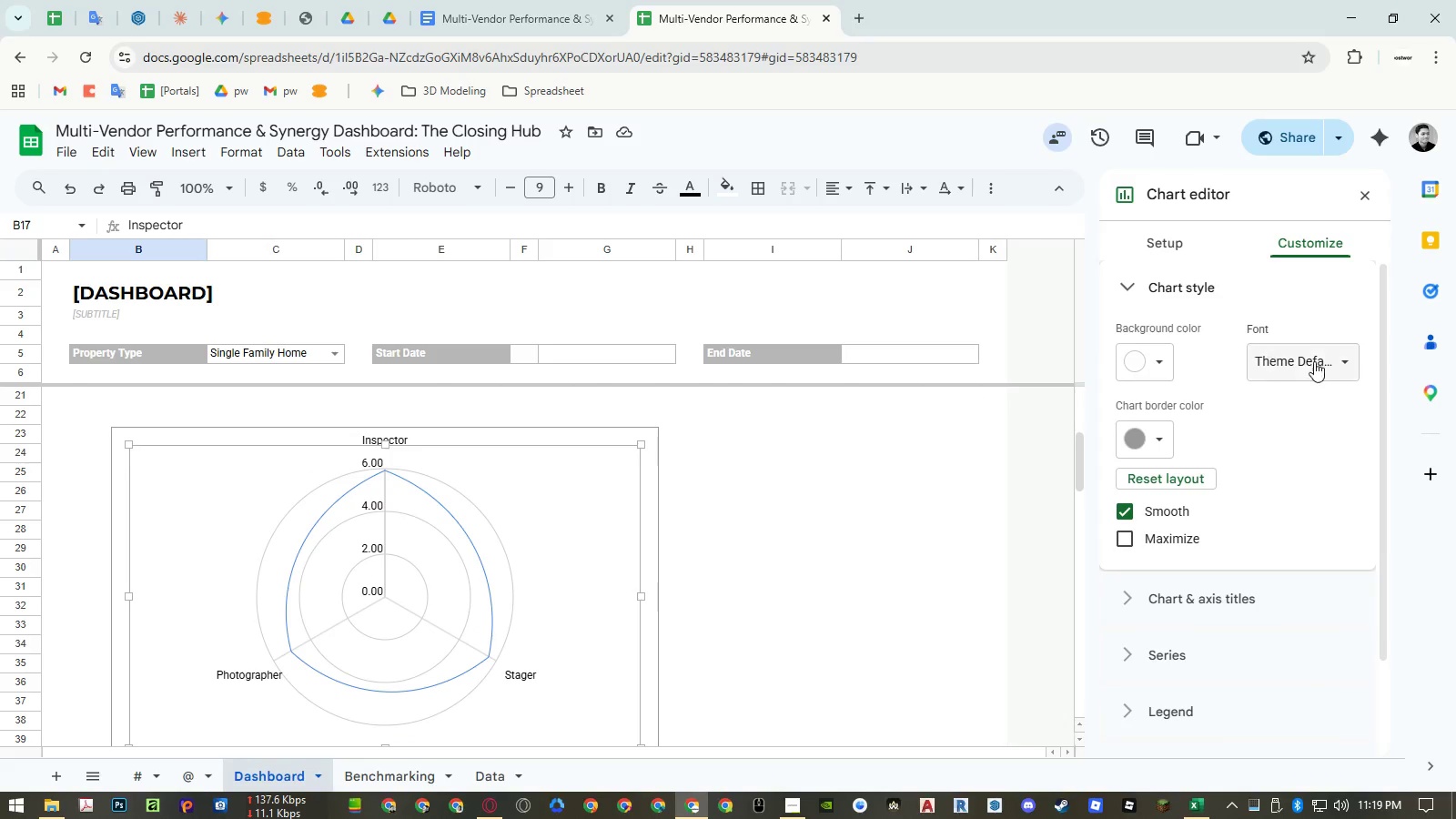 
left_click([1320, 363])
 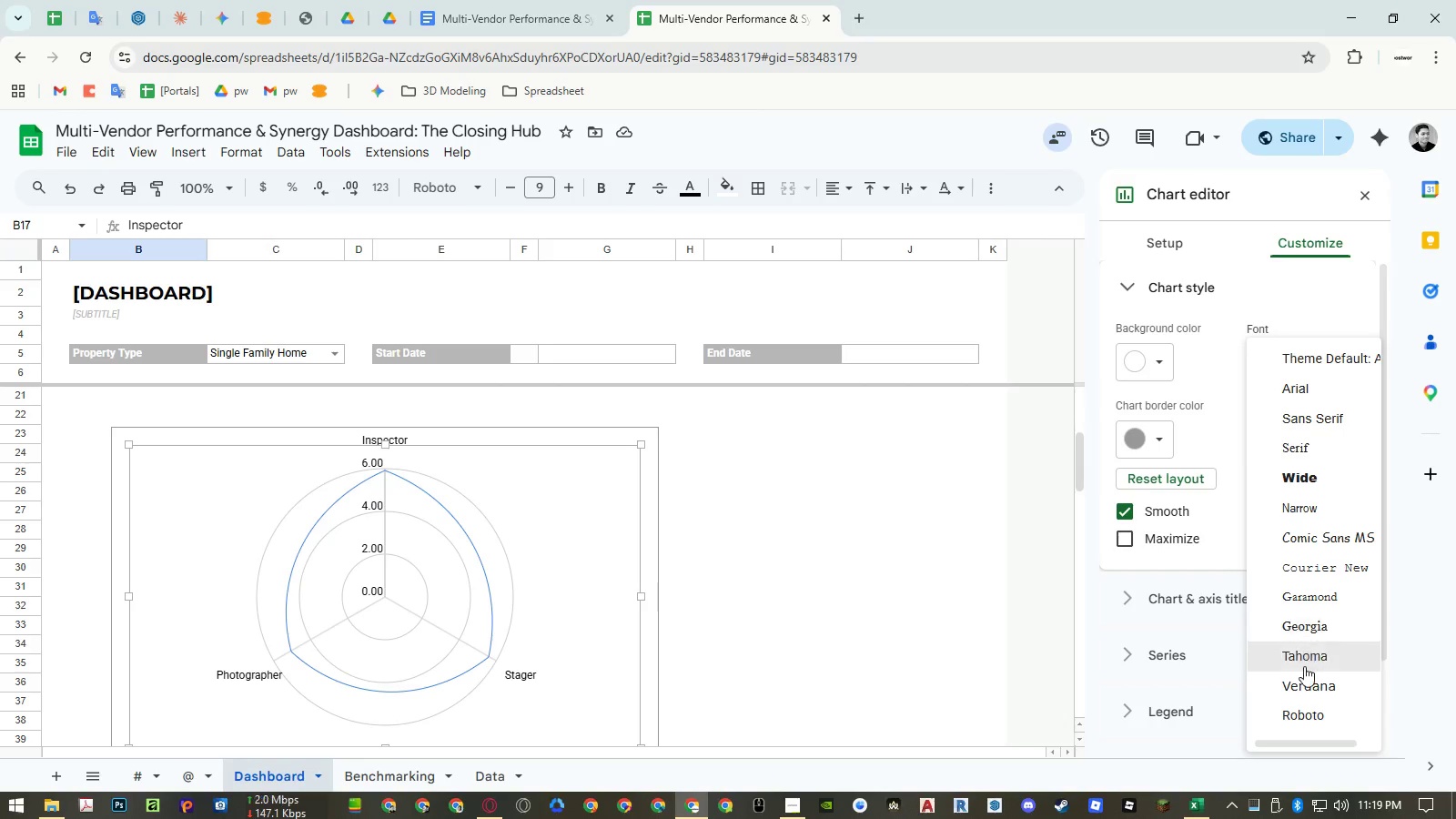 
left_click([1302, 705])
 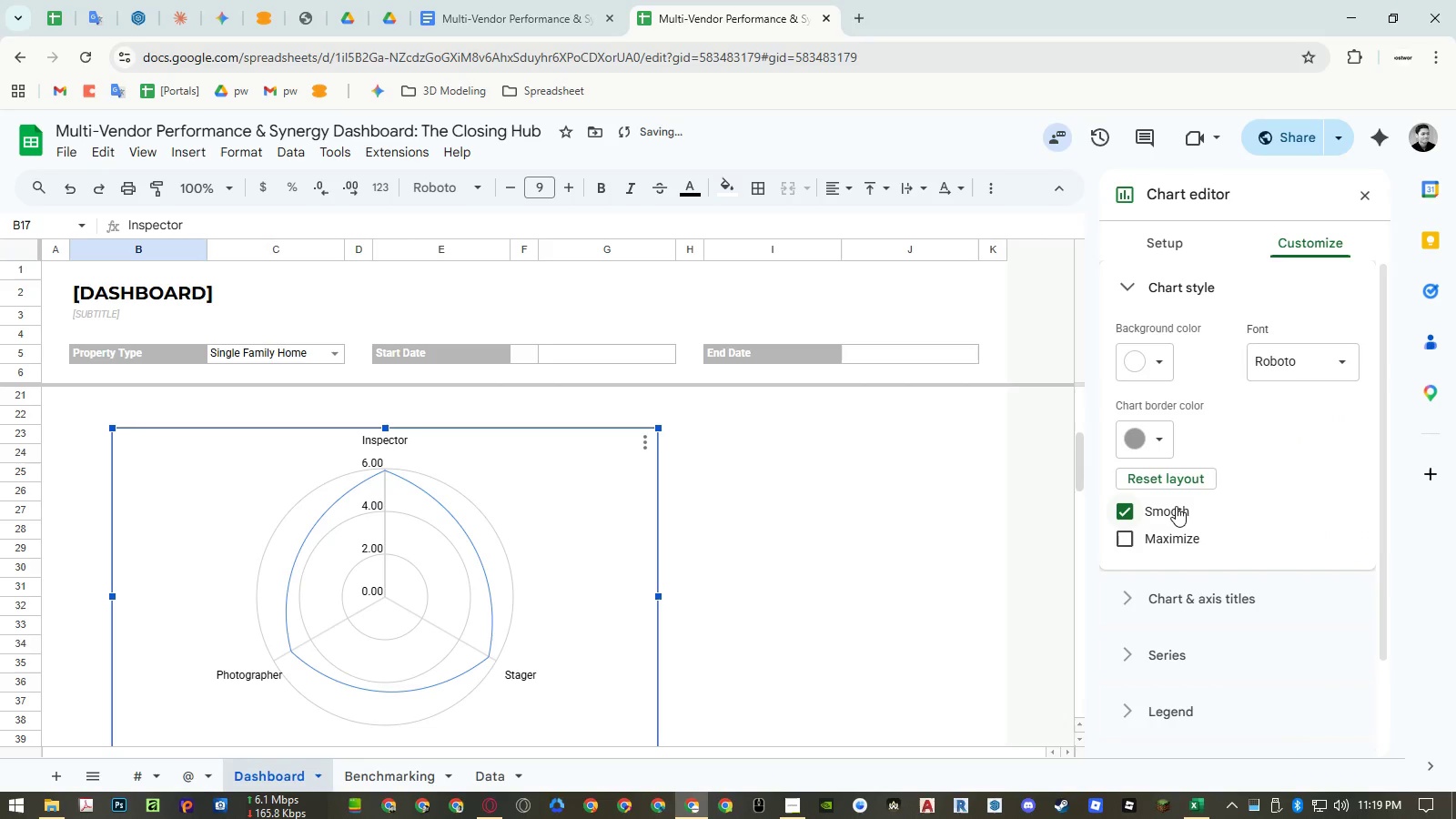 
left_click([1174, 511])
 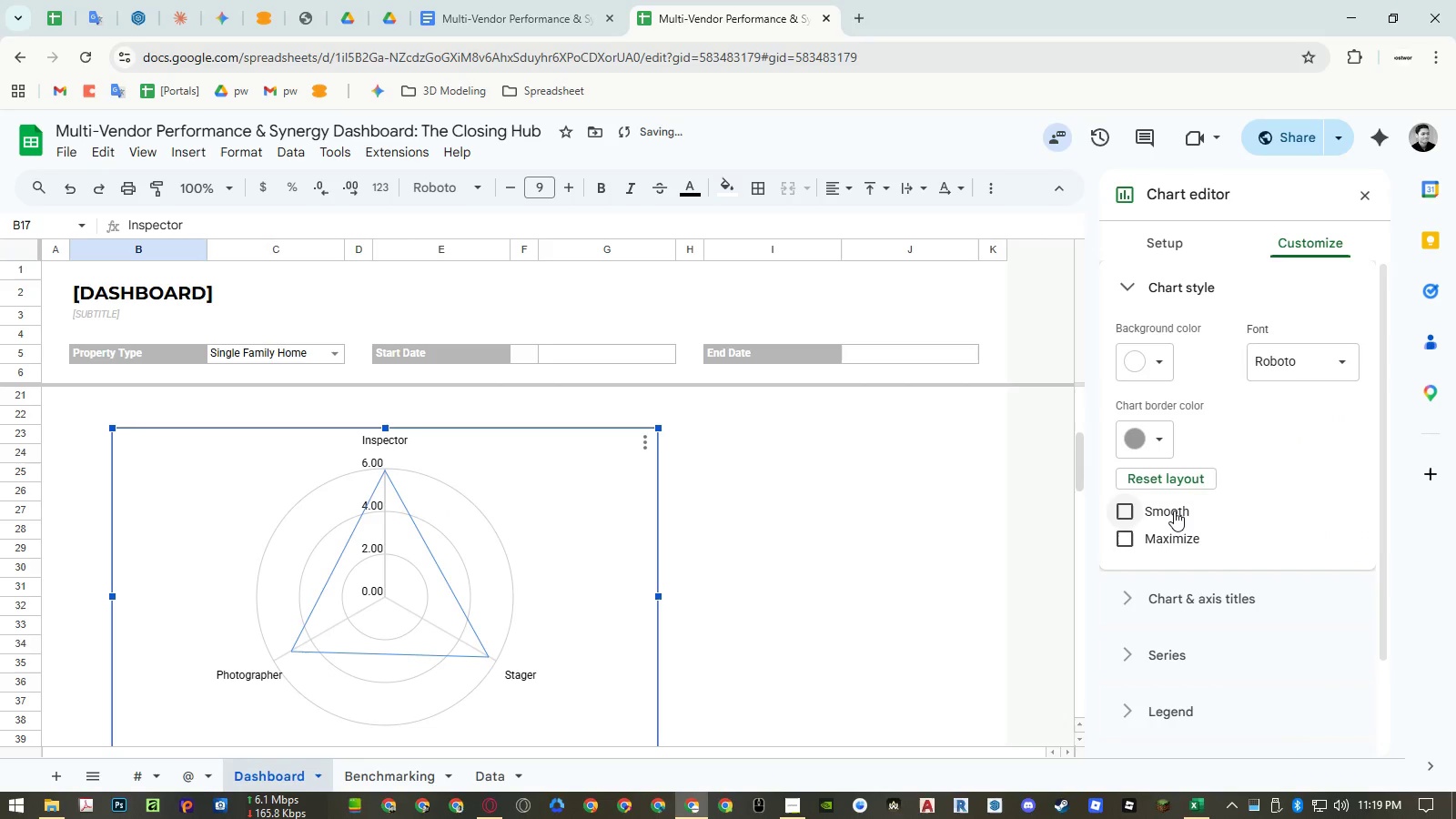 
left_click([1174, 511])
 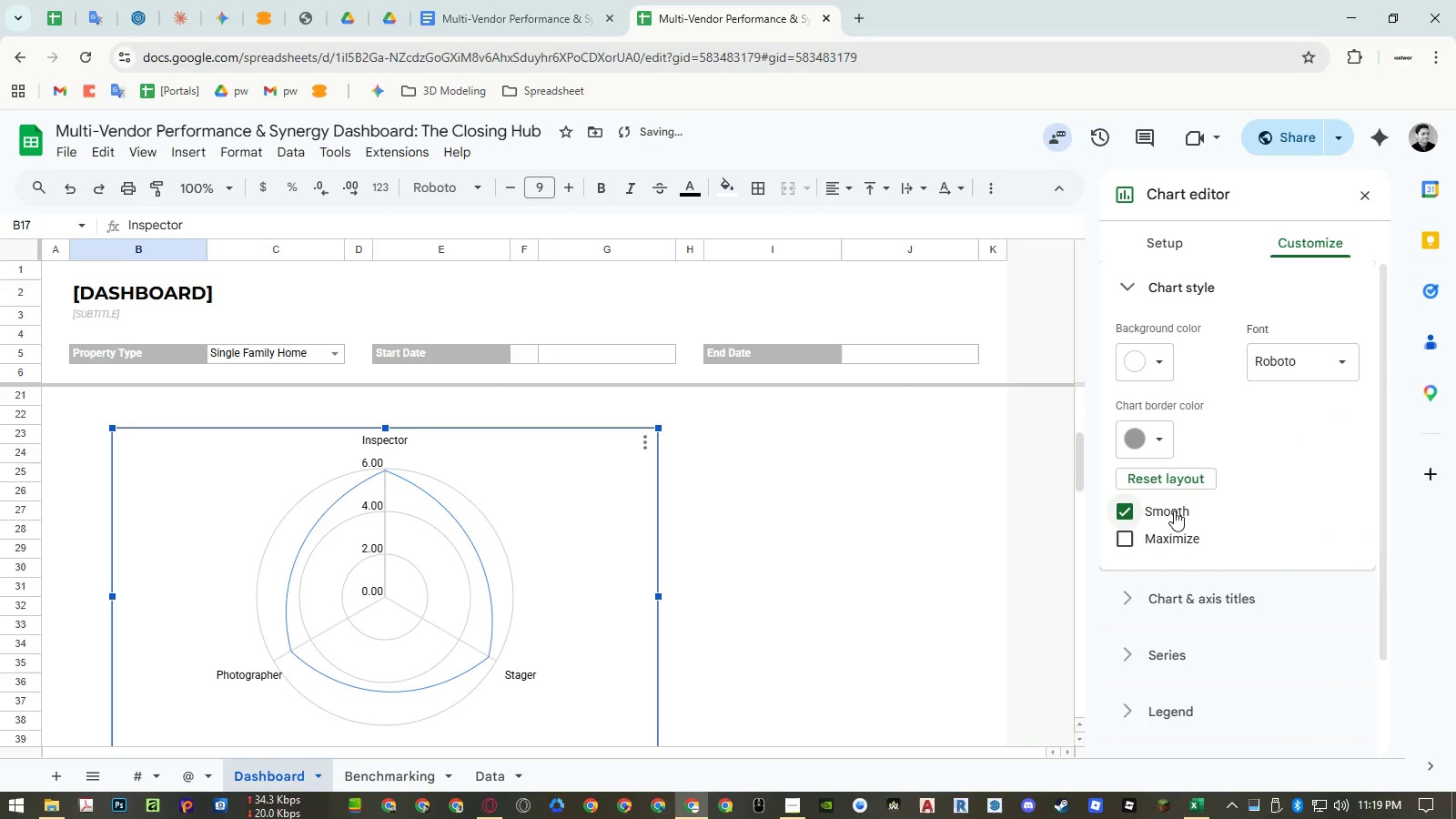 
left_click([1174, 511])
 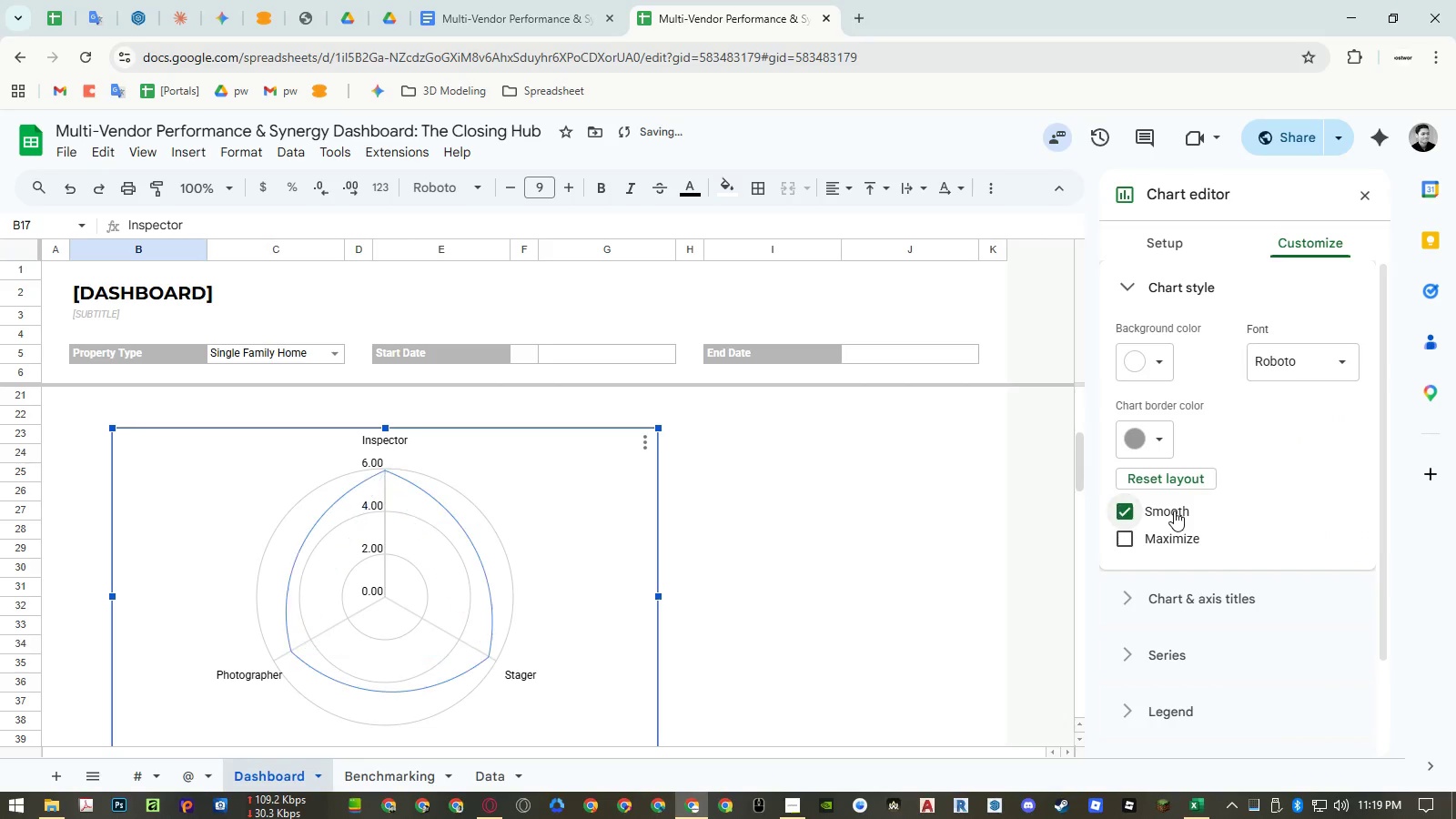 
double_click([1174, 511])
 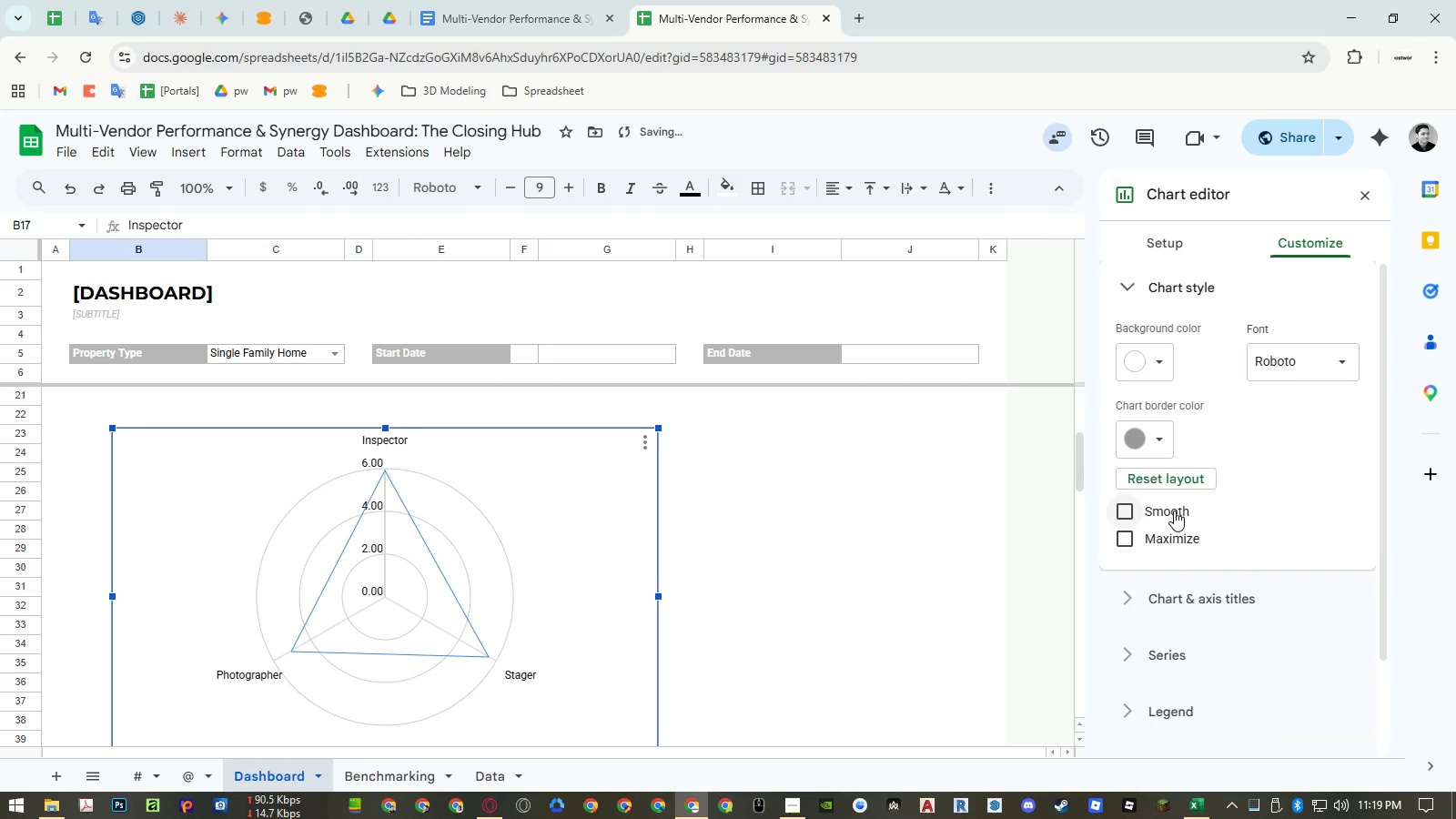 
double_click([1174, 511])
 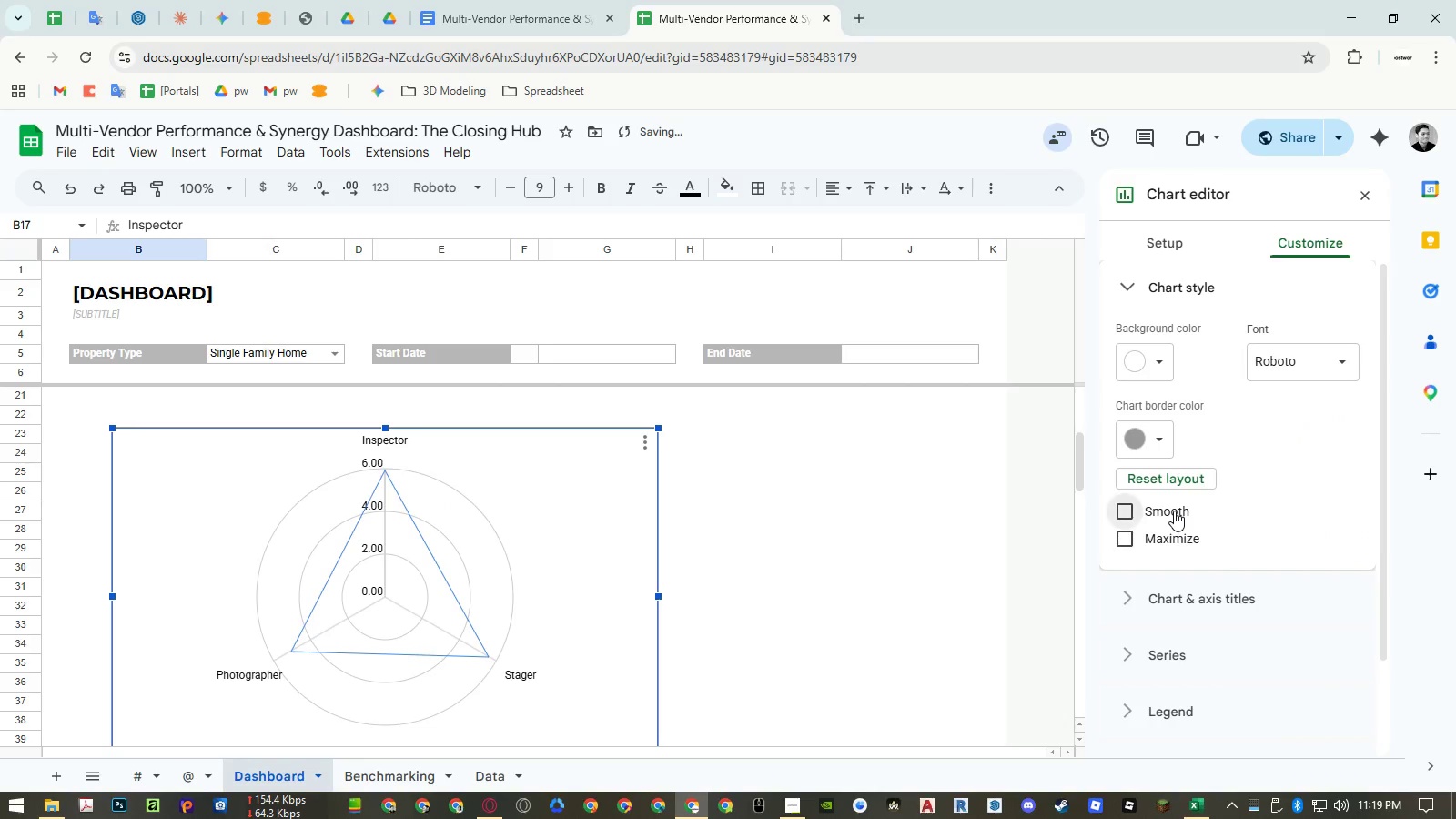 
triple_click([1174, 511])
 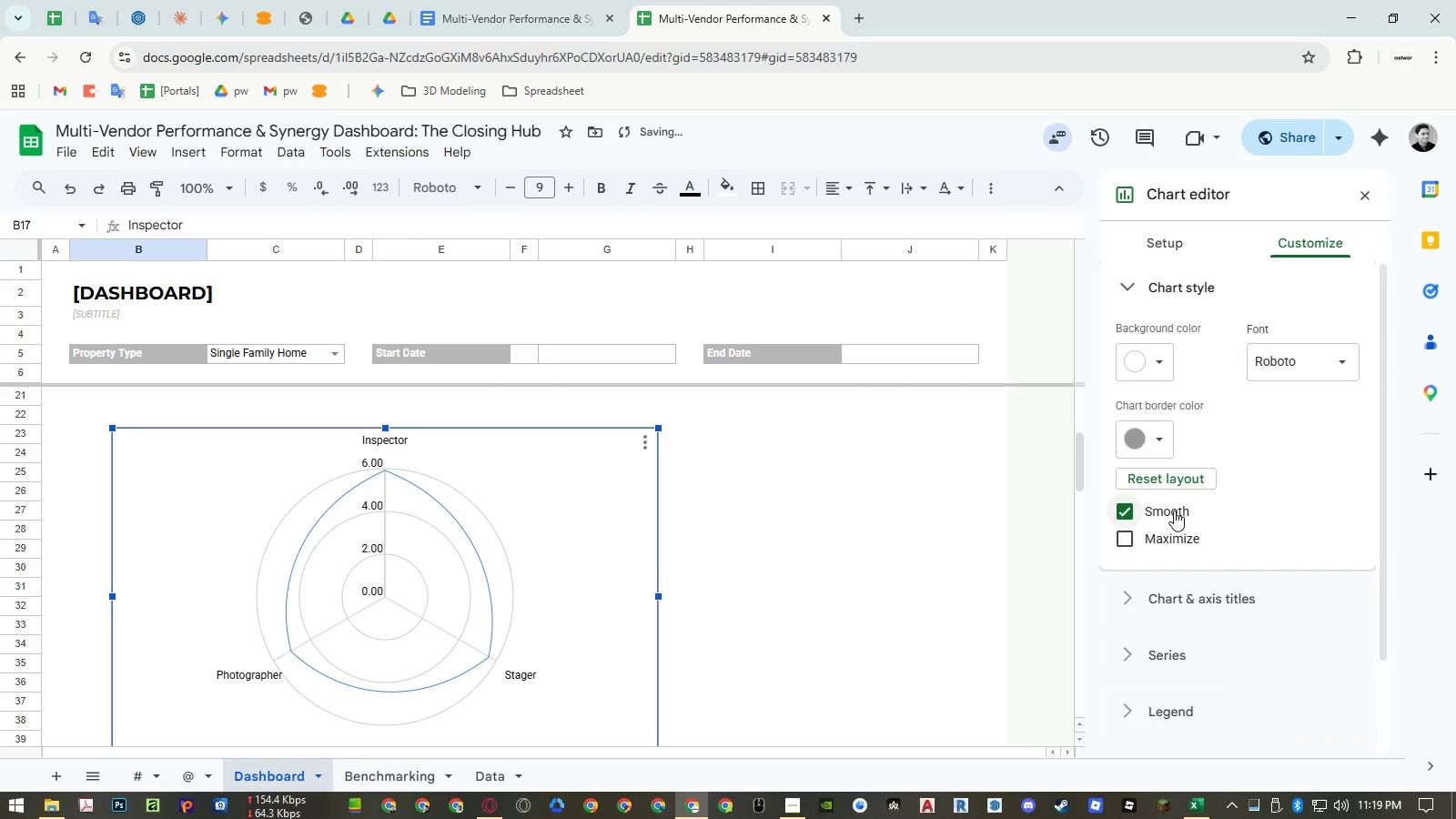 
left_click([1174, 511])
 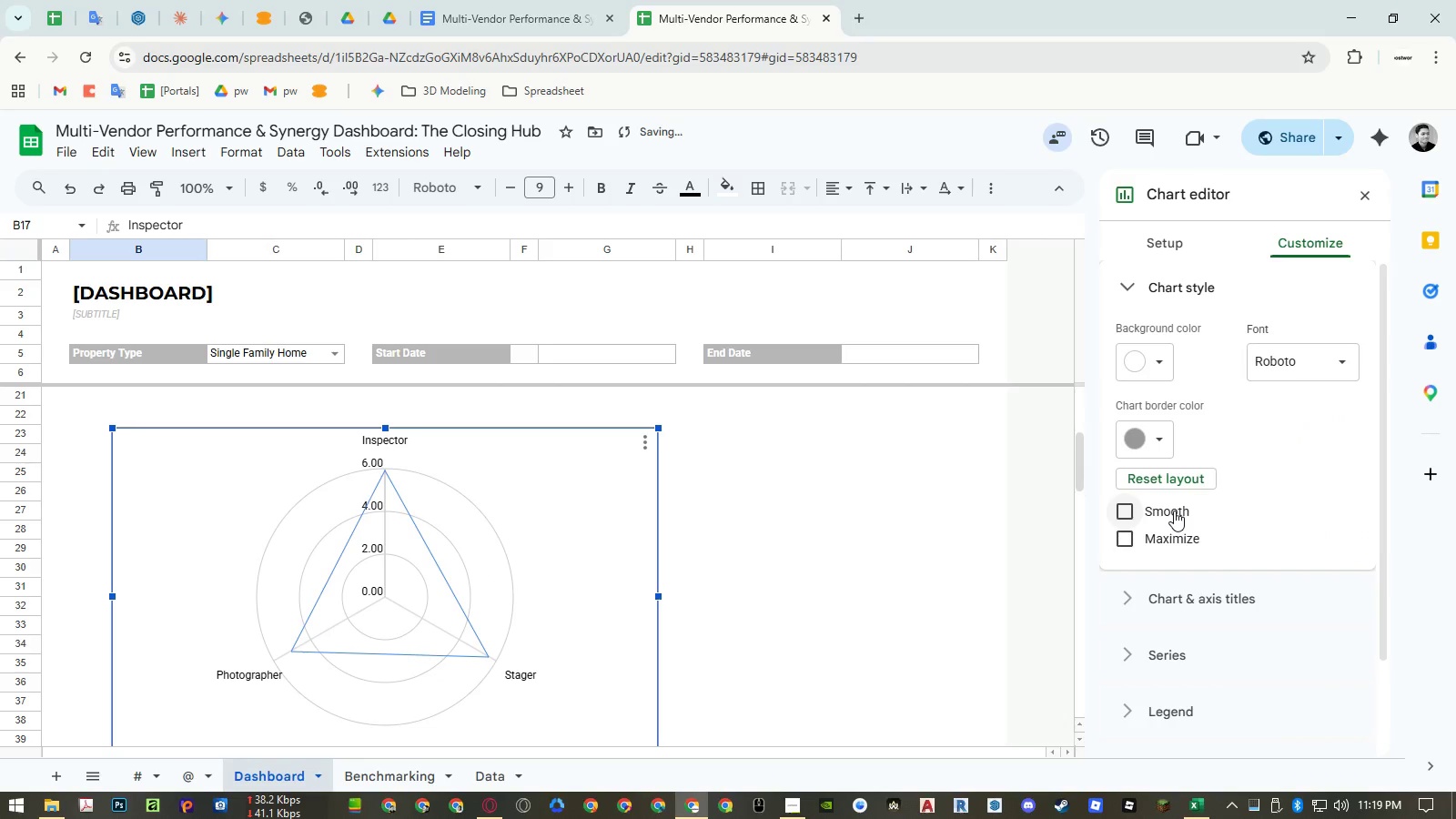 
left_click([1174, 511])
 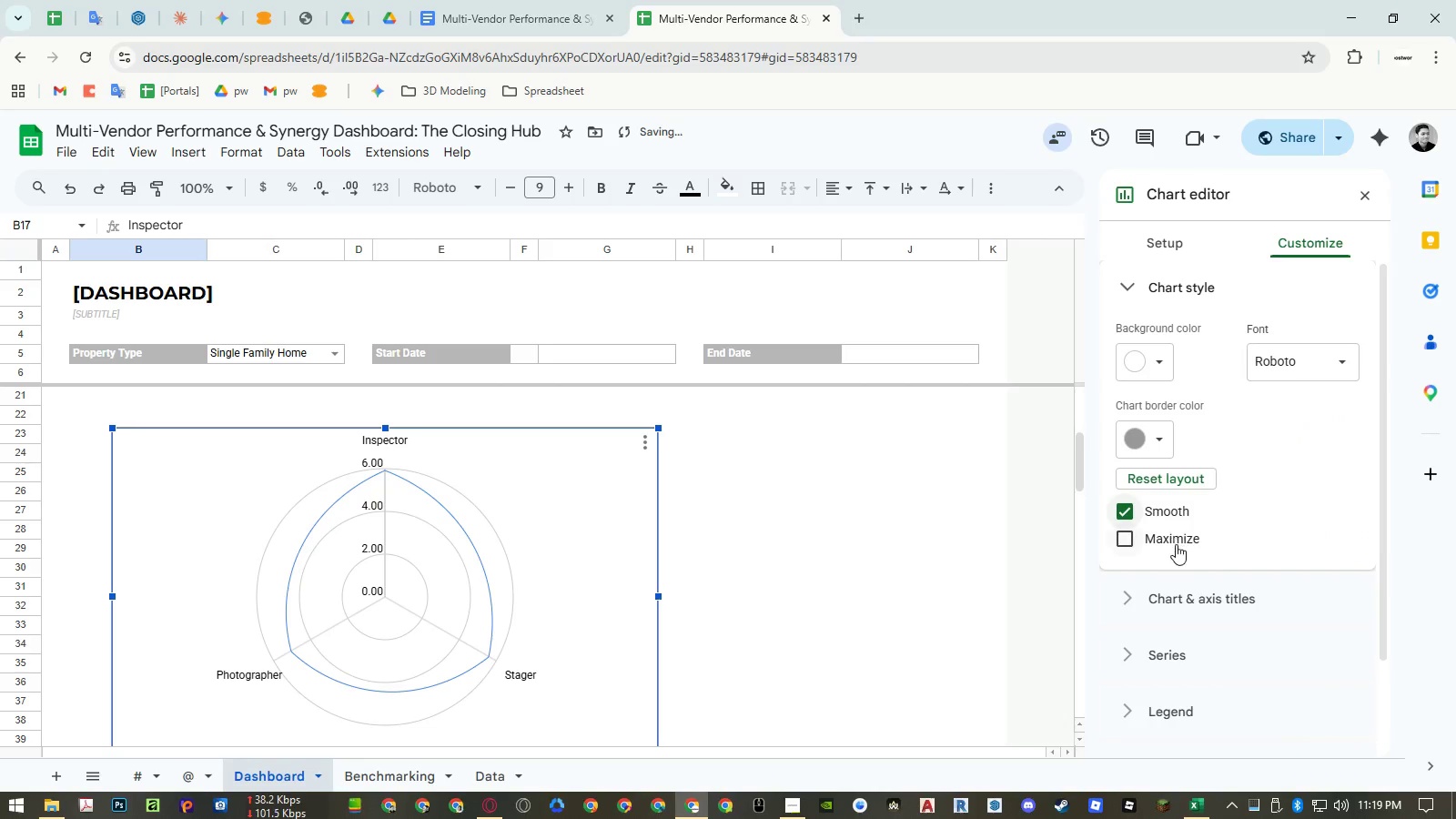 
left_click([1176, 544])
 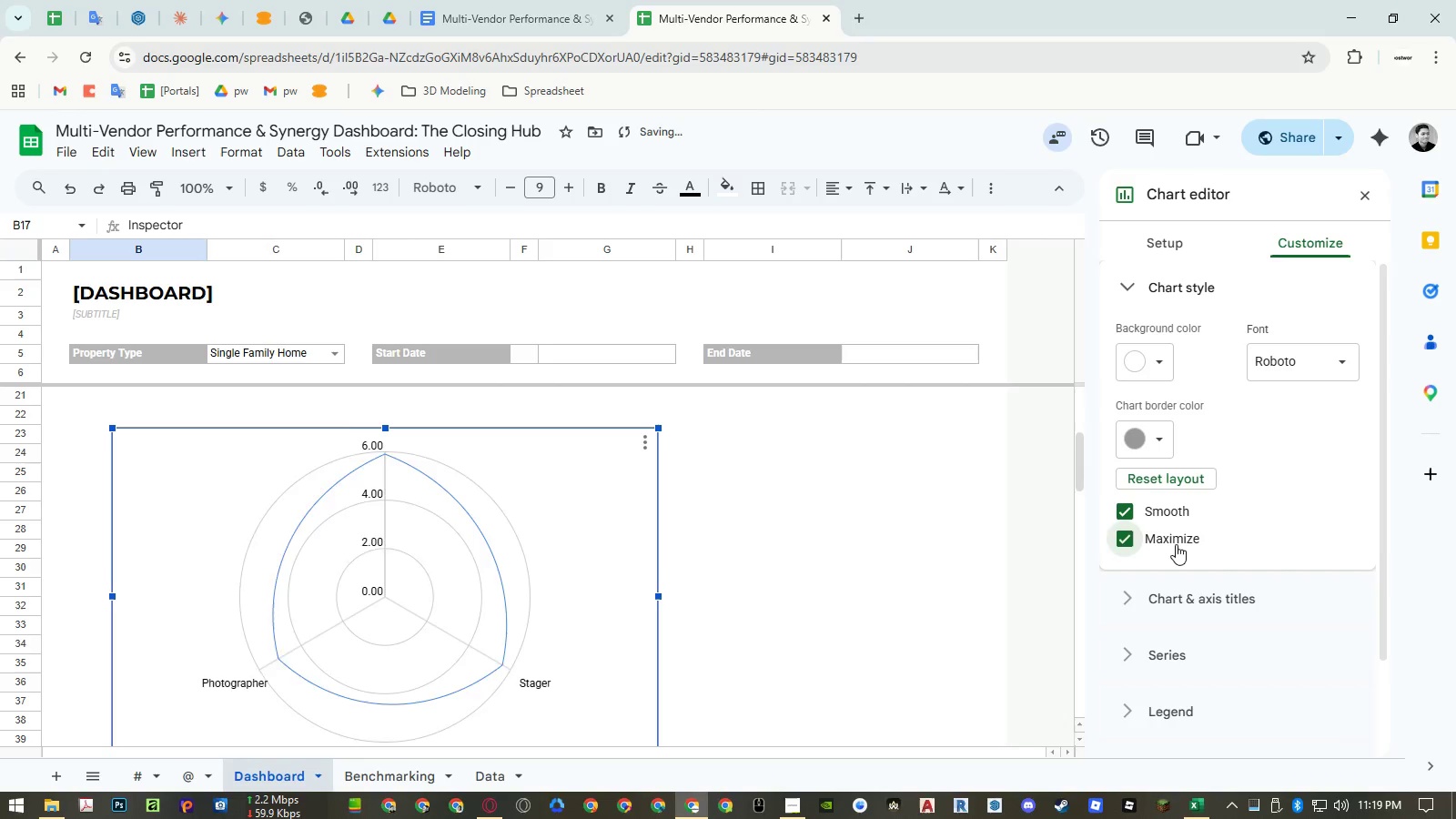 
double_click([1176, 544])
 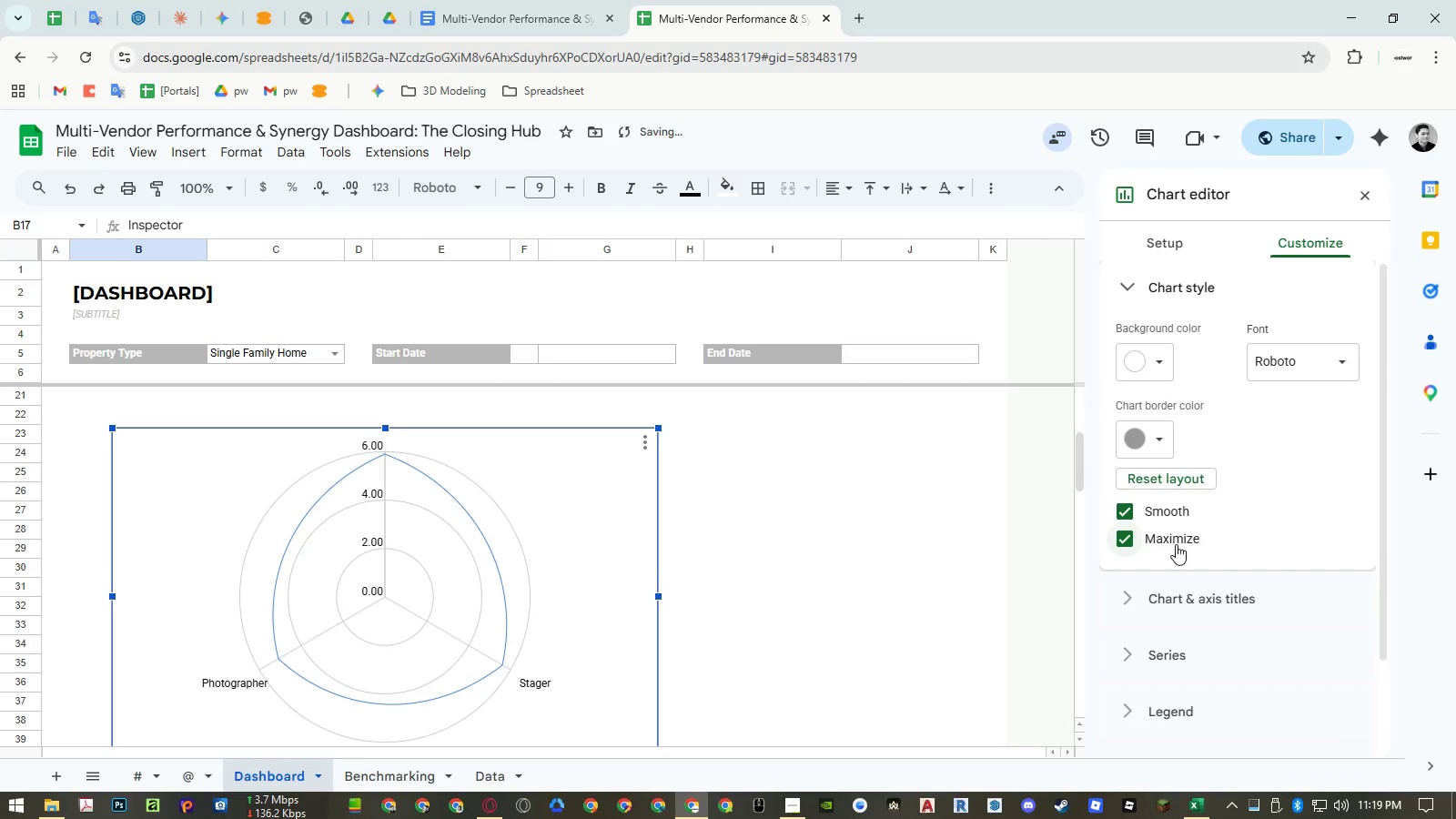 
triple_click([1176, 544])
 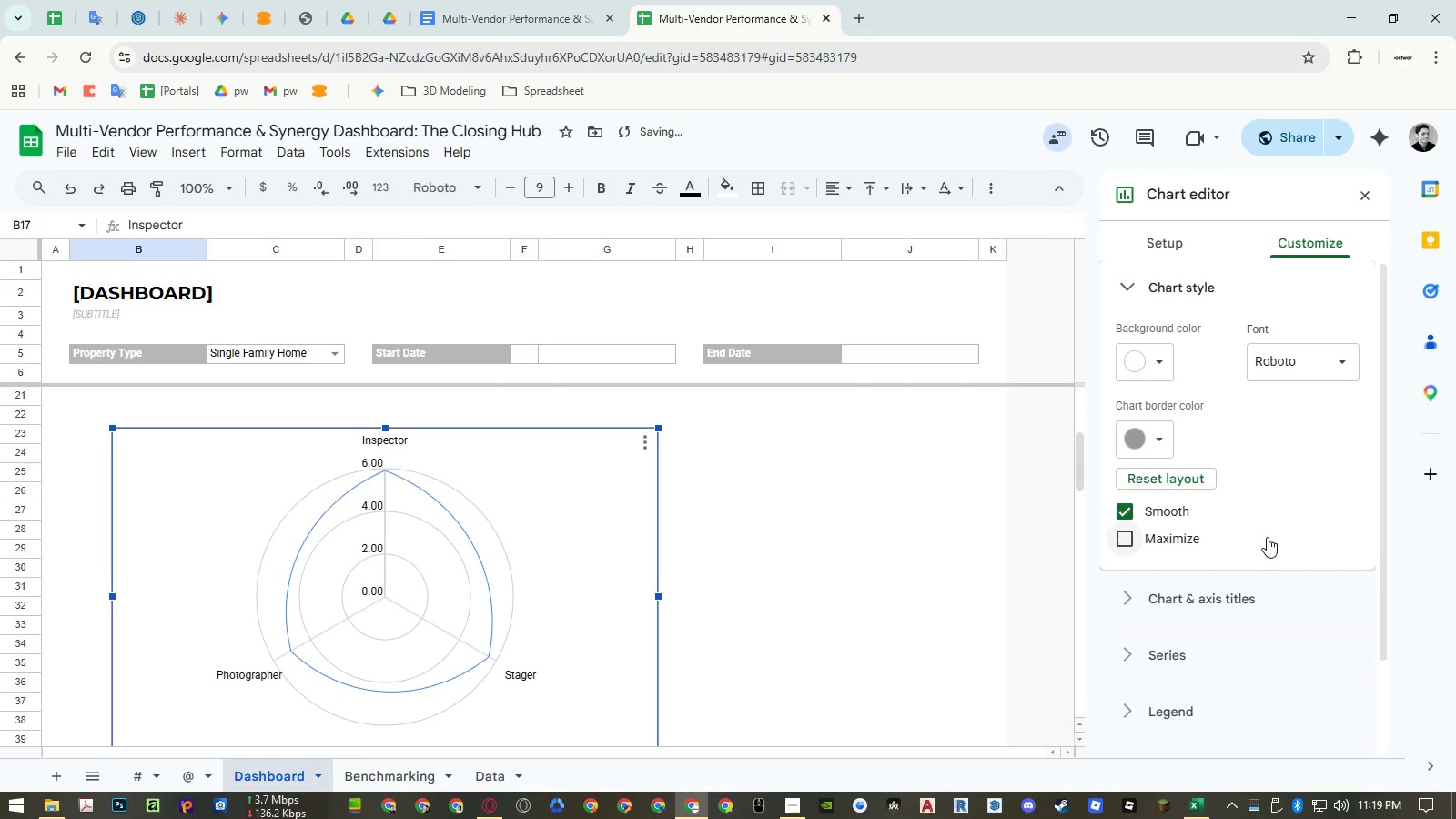 
scroll: coordinate [1267, 530], scroll_direction: down, amount: 2.0
 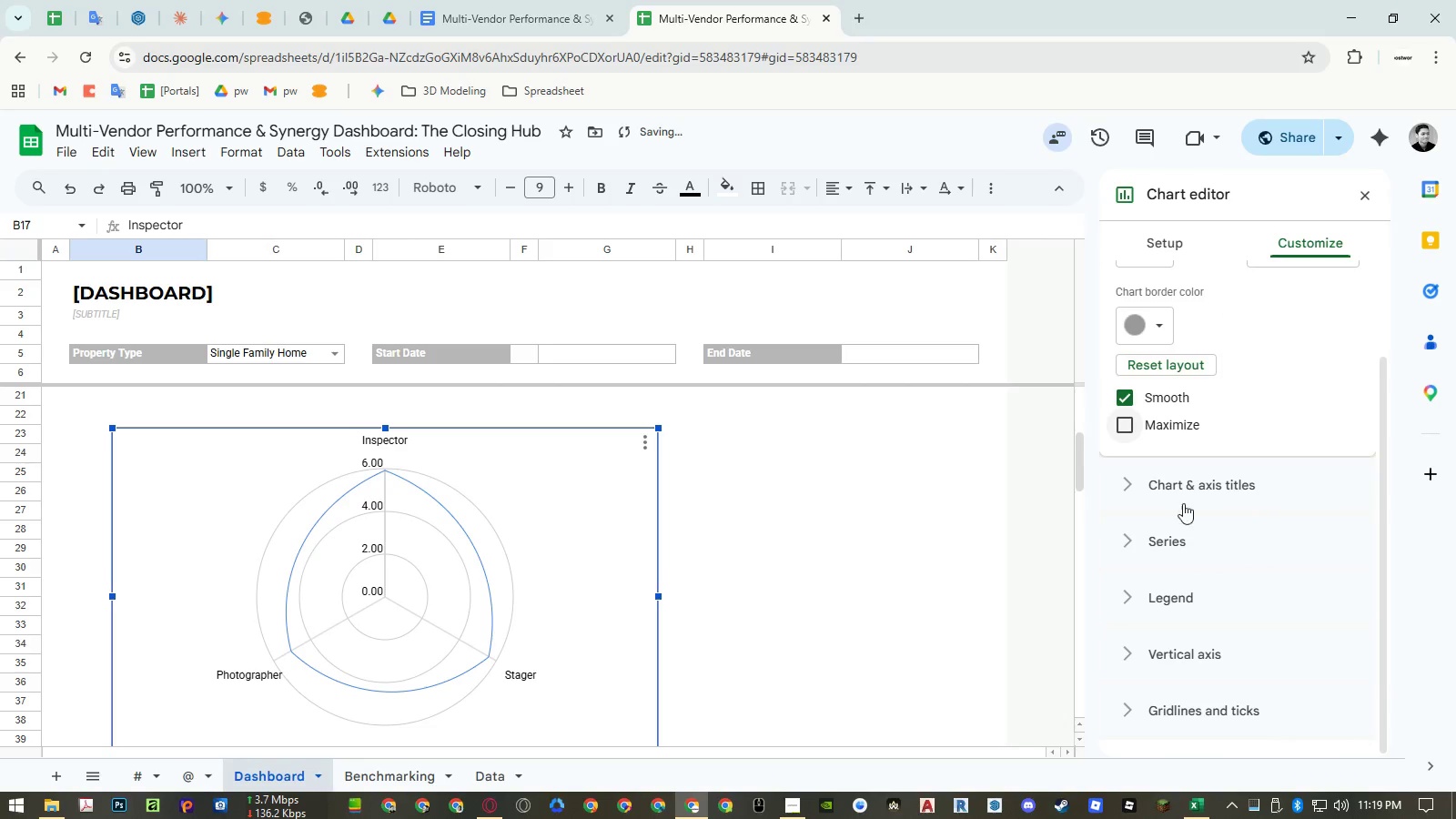 
left_click([1179, 491])
 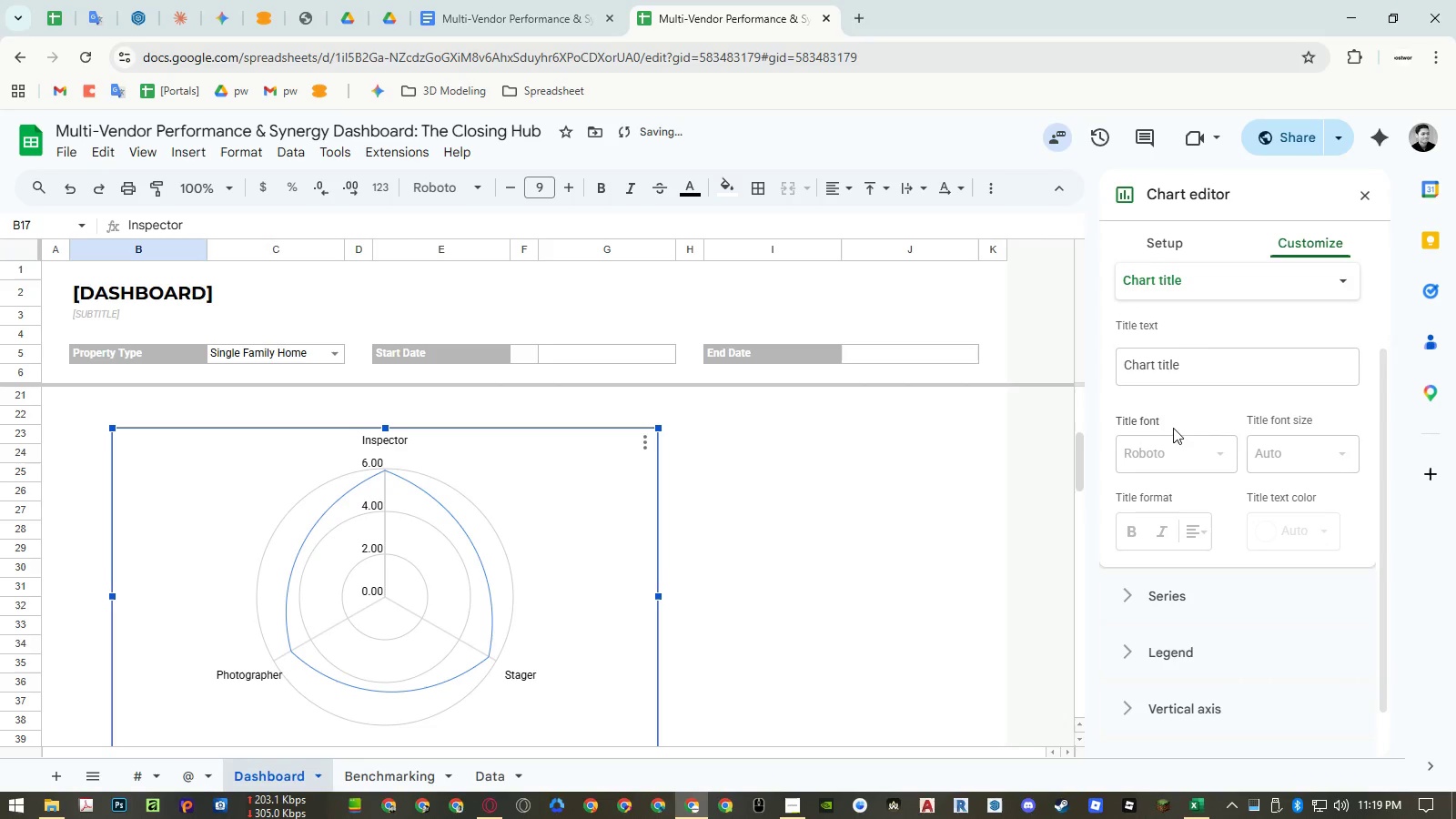 
left_click([1173, 369])
 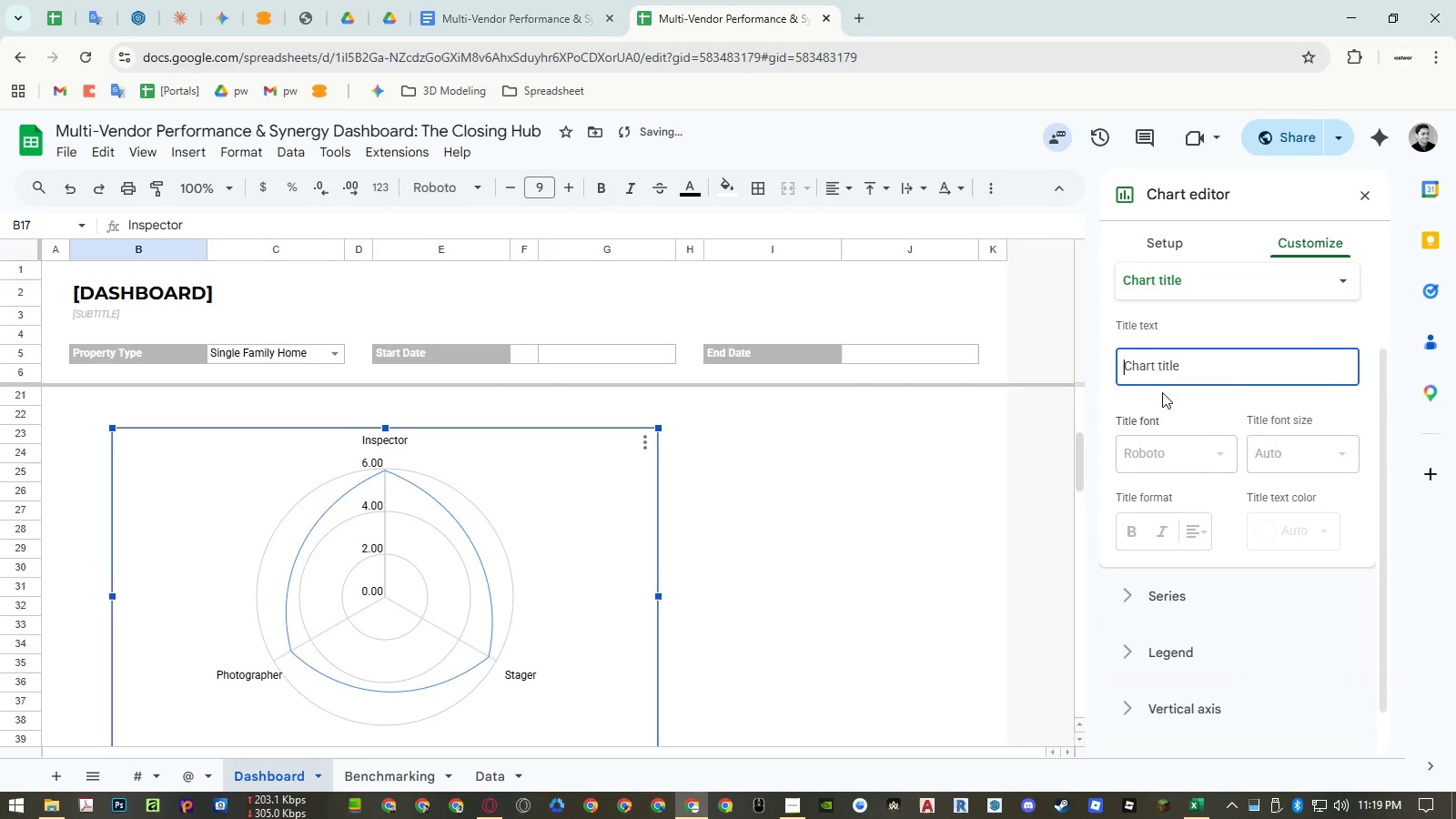 
key(Control+ControlLeft)
 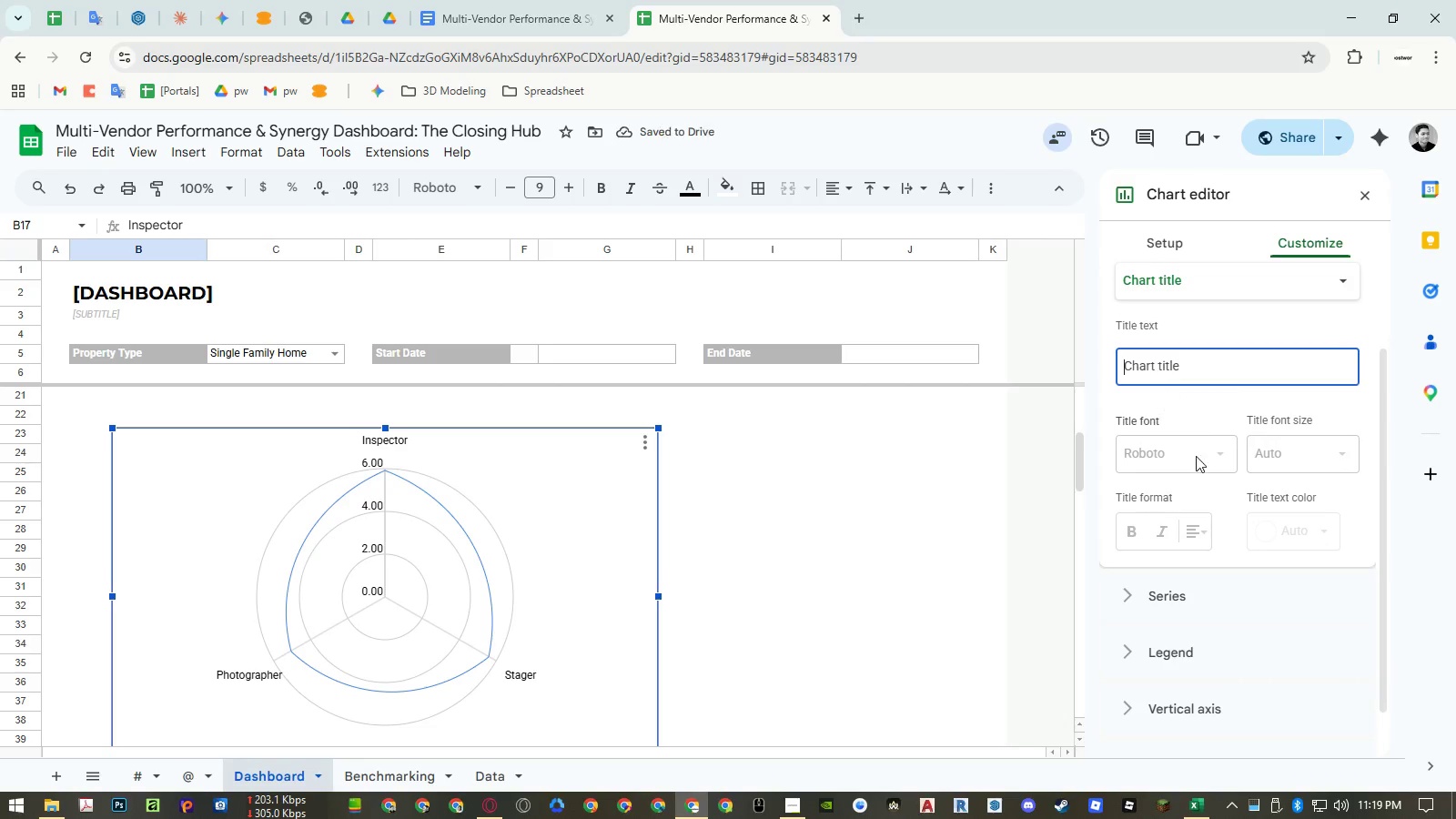 
key(Control+Shift+ShiftLeft)
 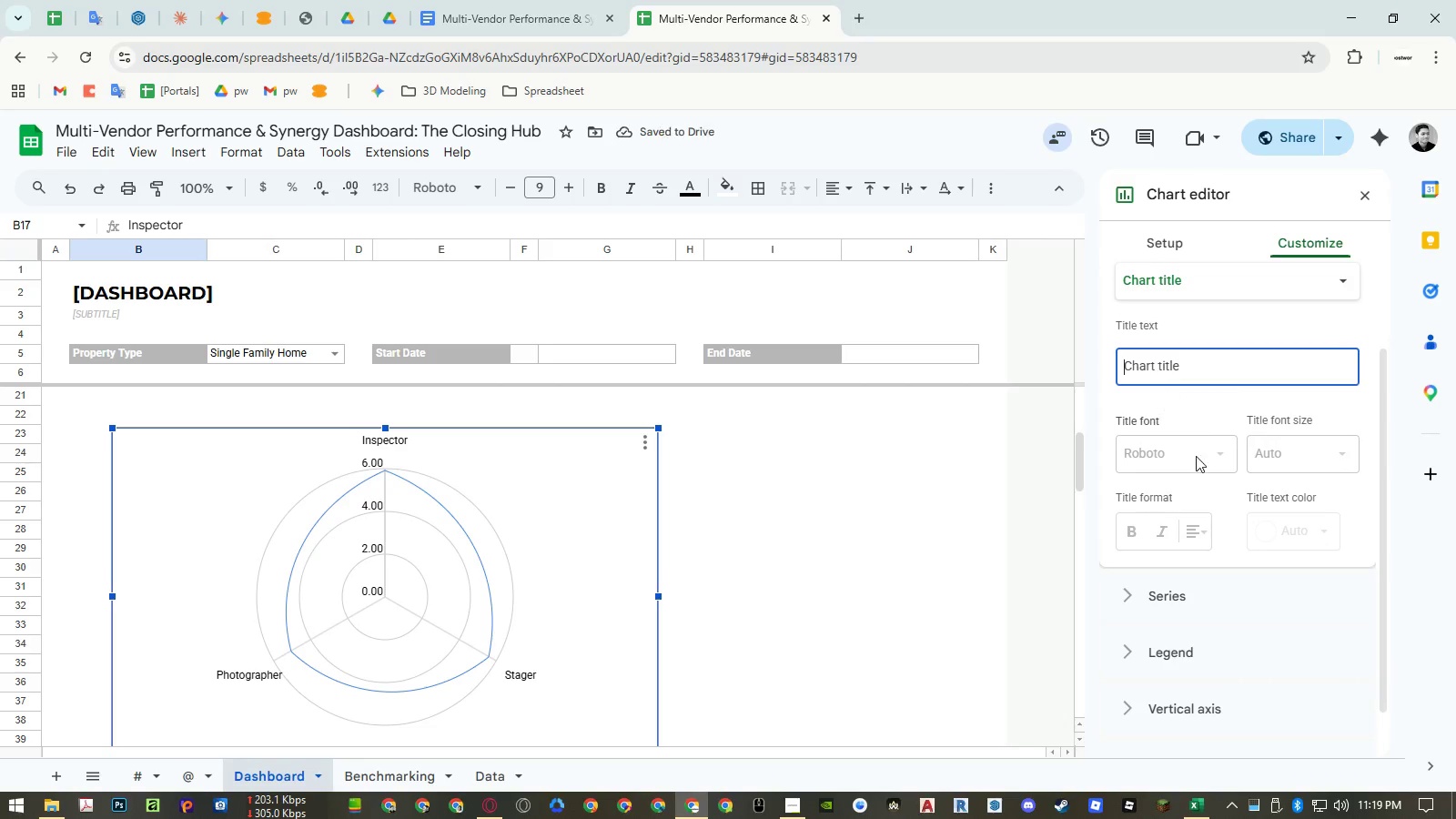 
key(Control+Shift+V)
 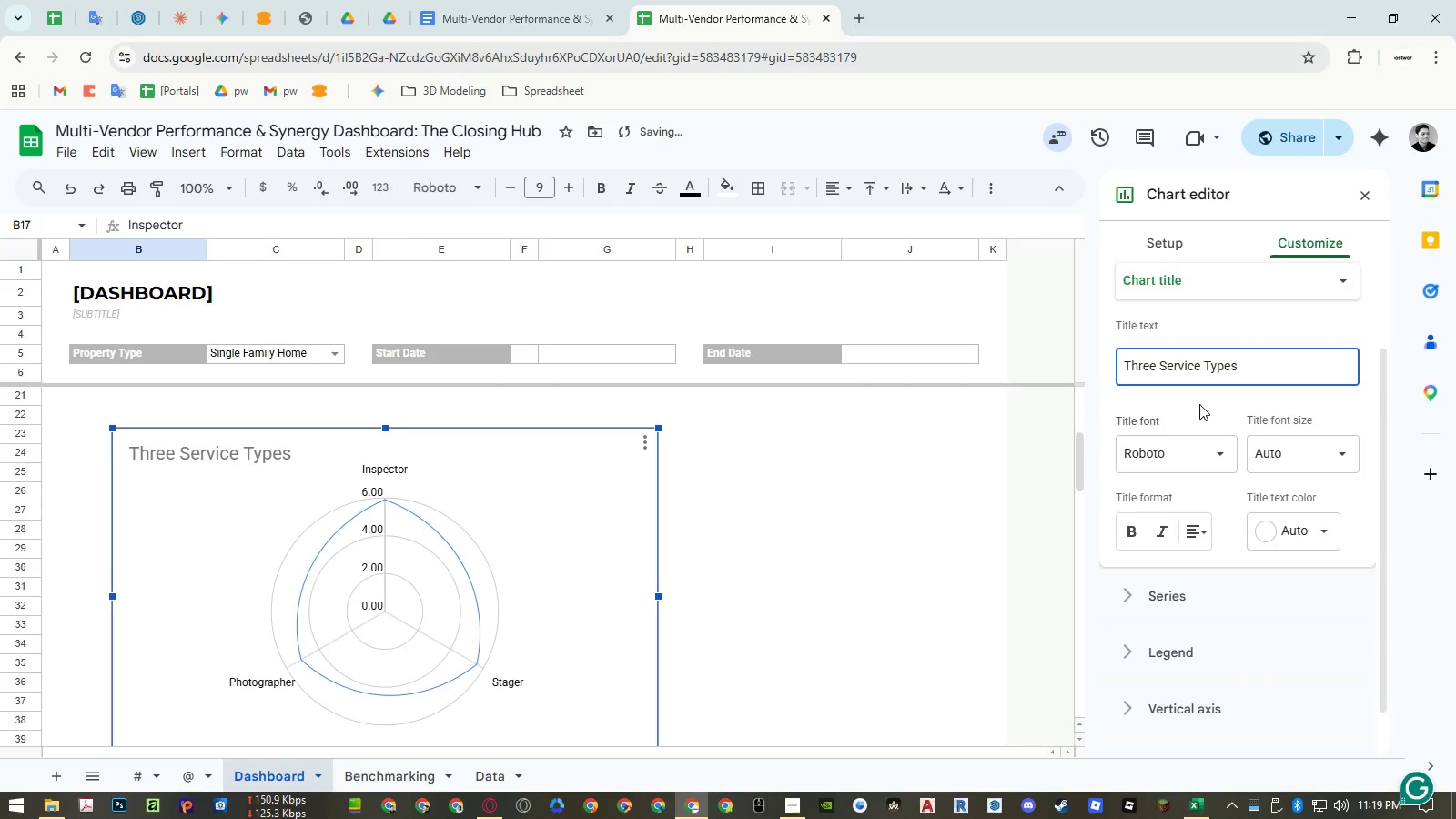 
left_click([1199, 404])
 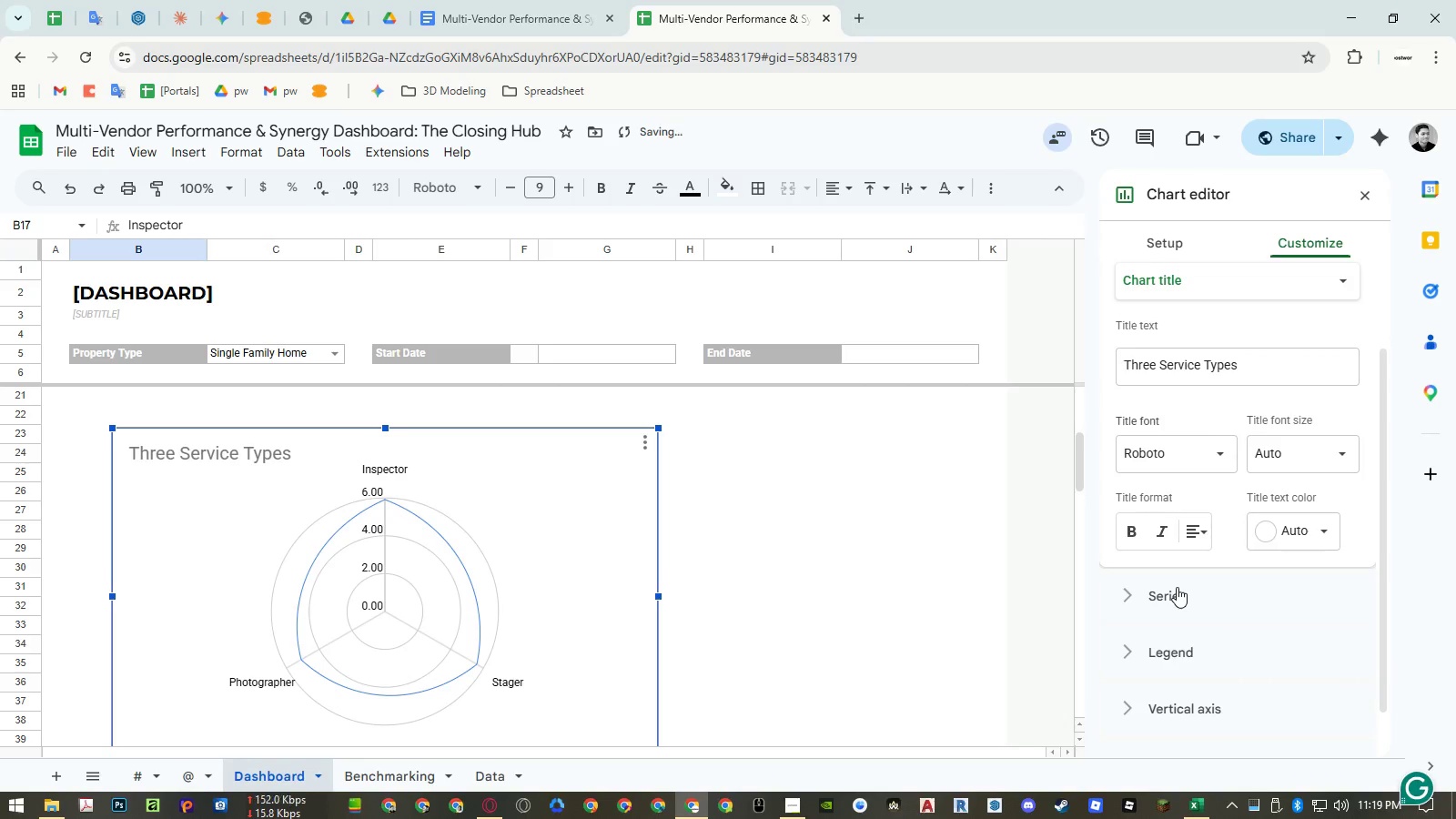 
left_click([1177, 587])
 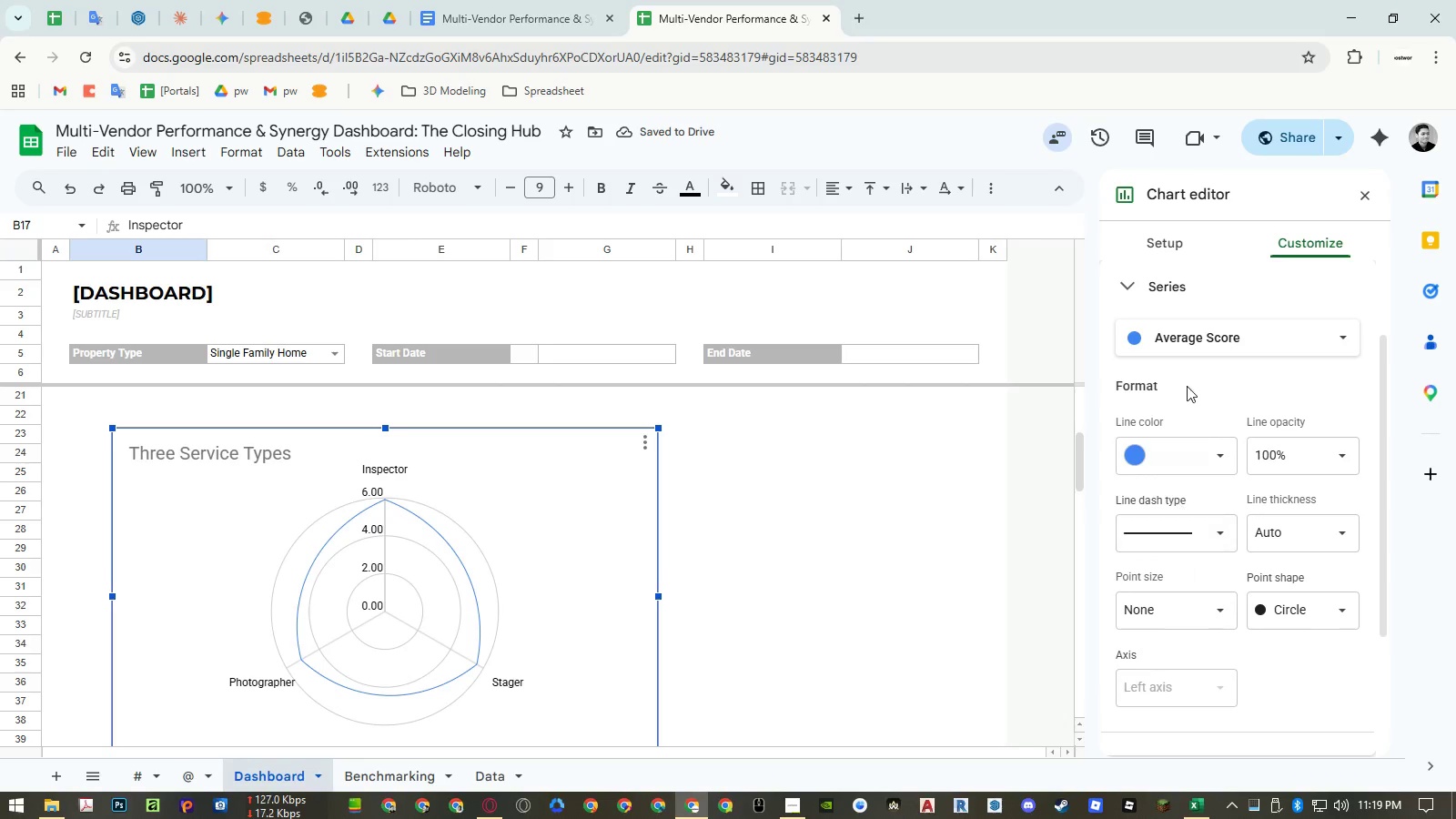 
left_click([1188, 349])
 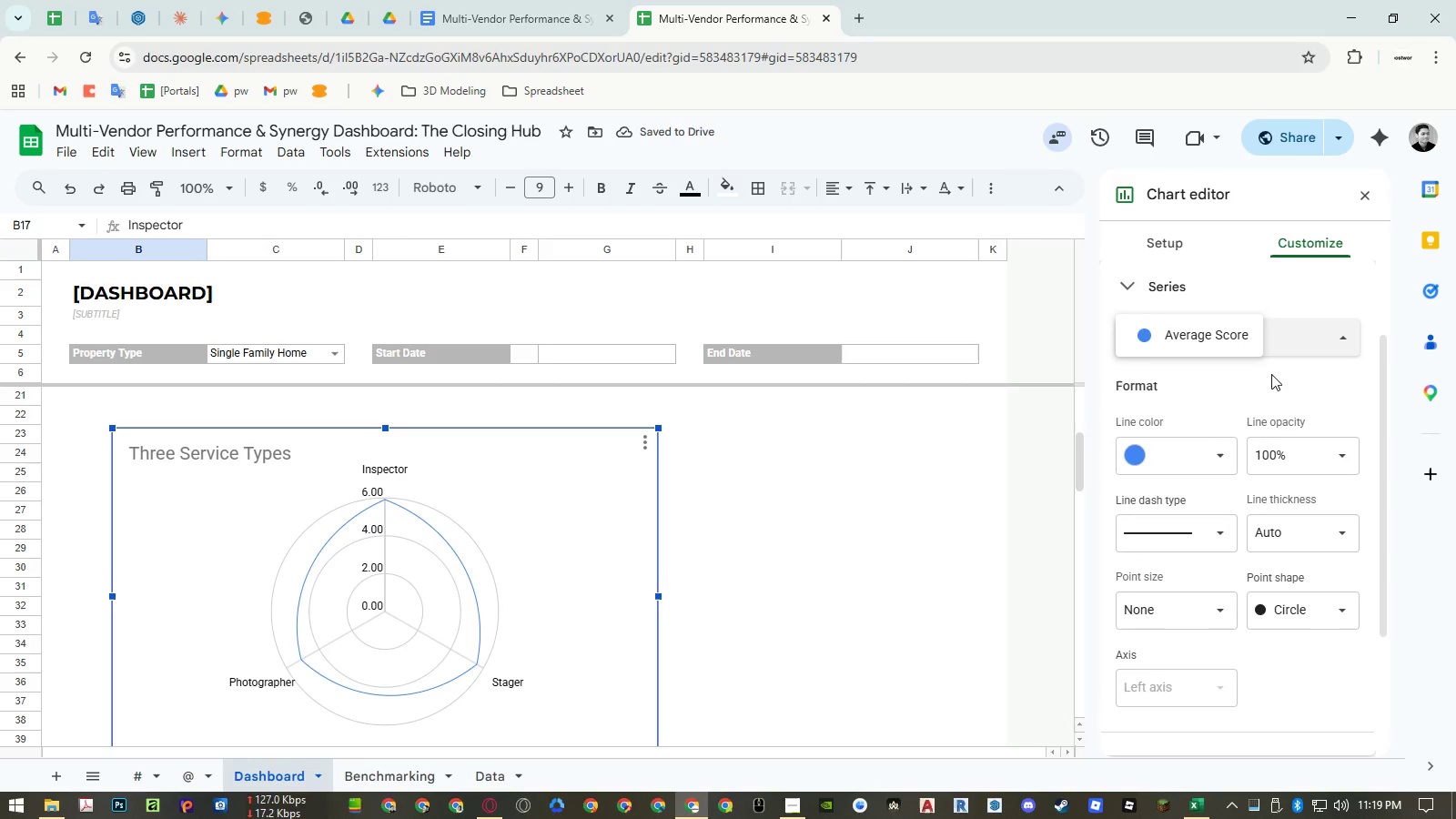 
left_click([1299, 376])
 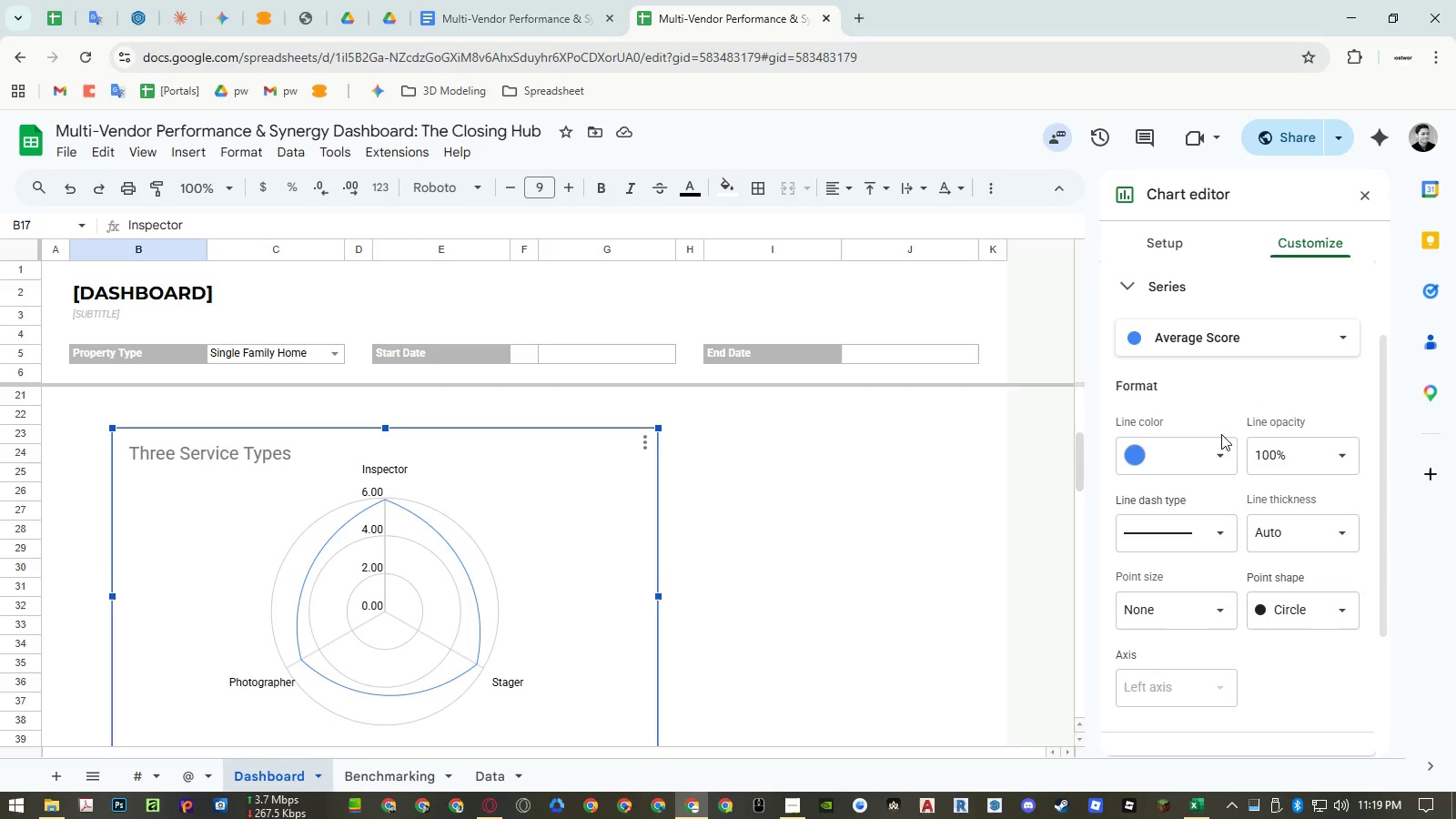 
left_click([1283, 605])
 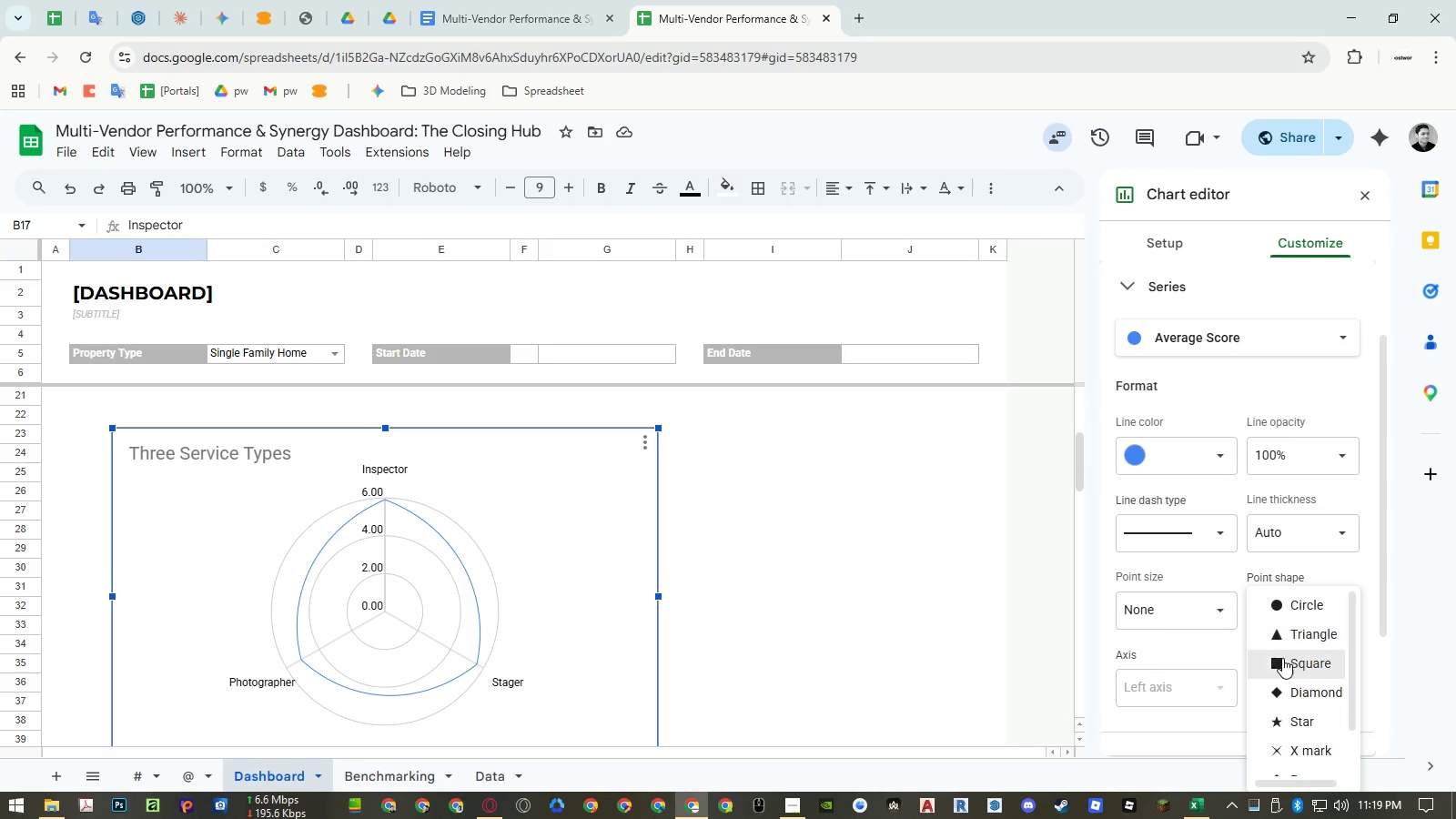 
left_click([1282, 659])
 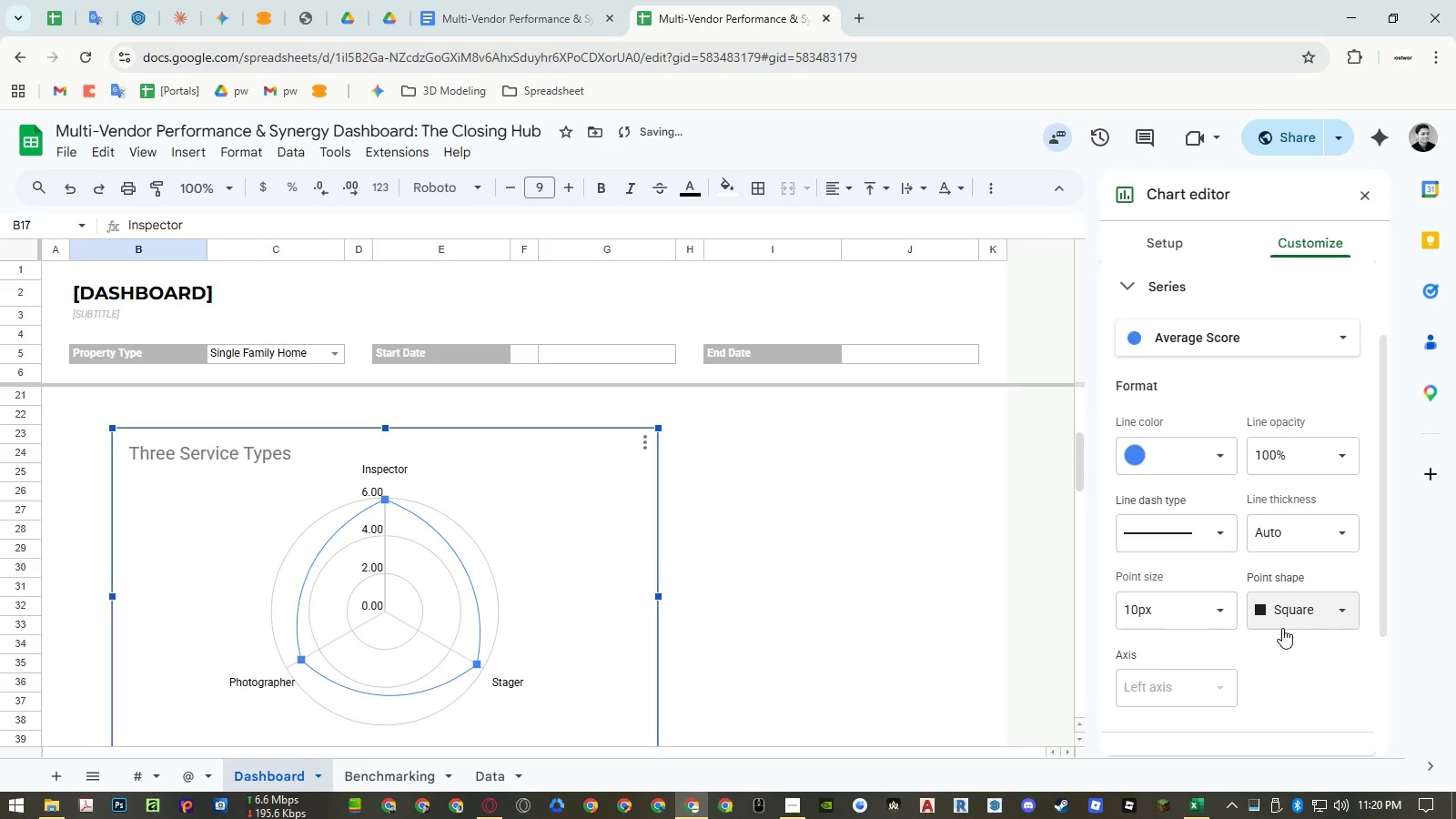 
left_click([1282, 614])
 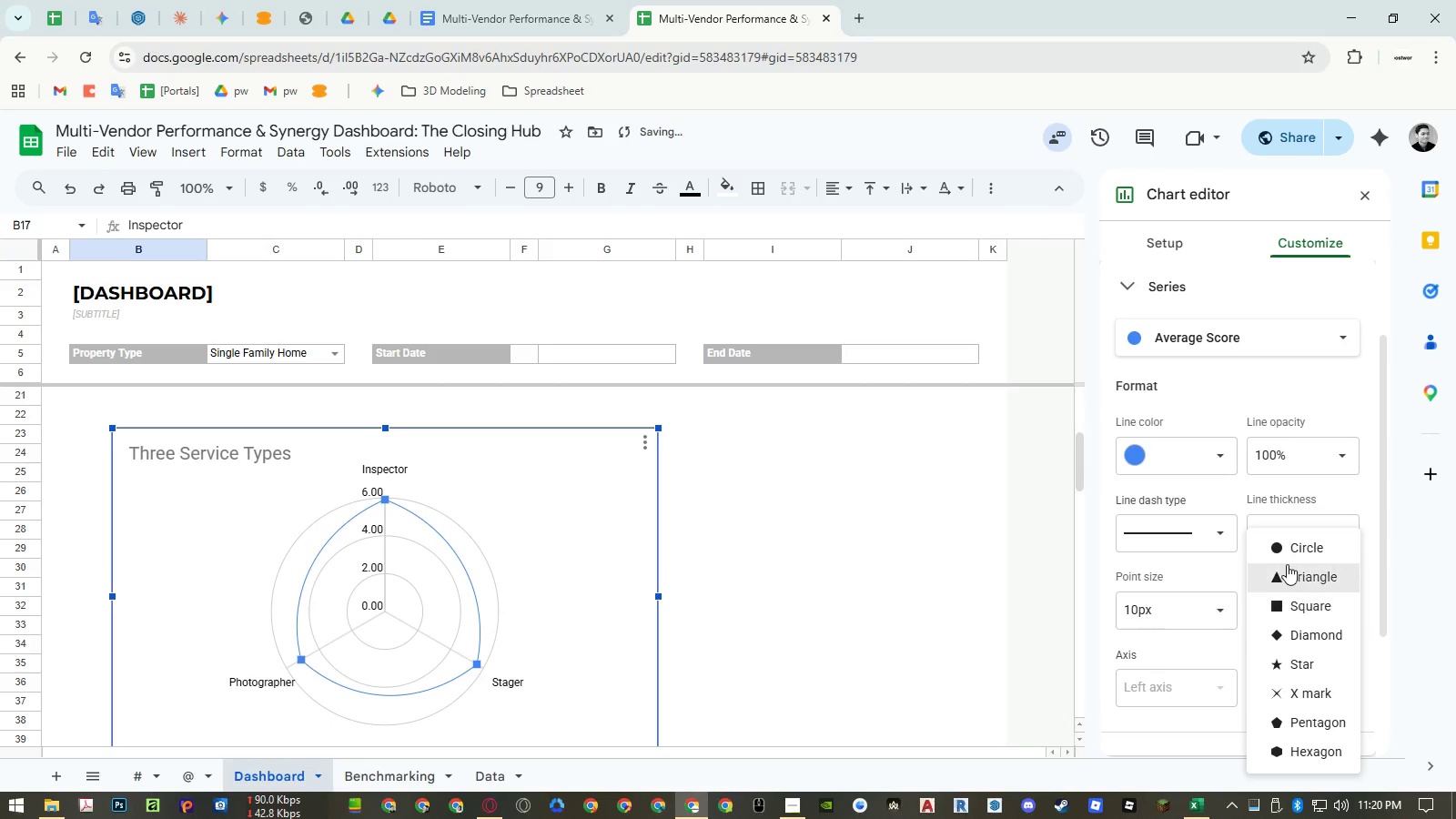 
left_click([1288, 555])
 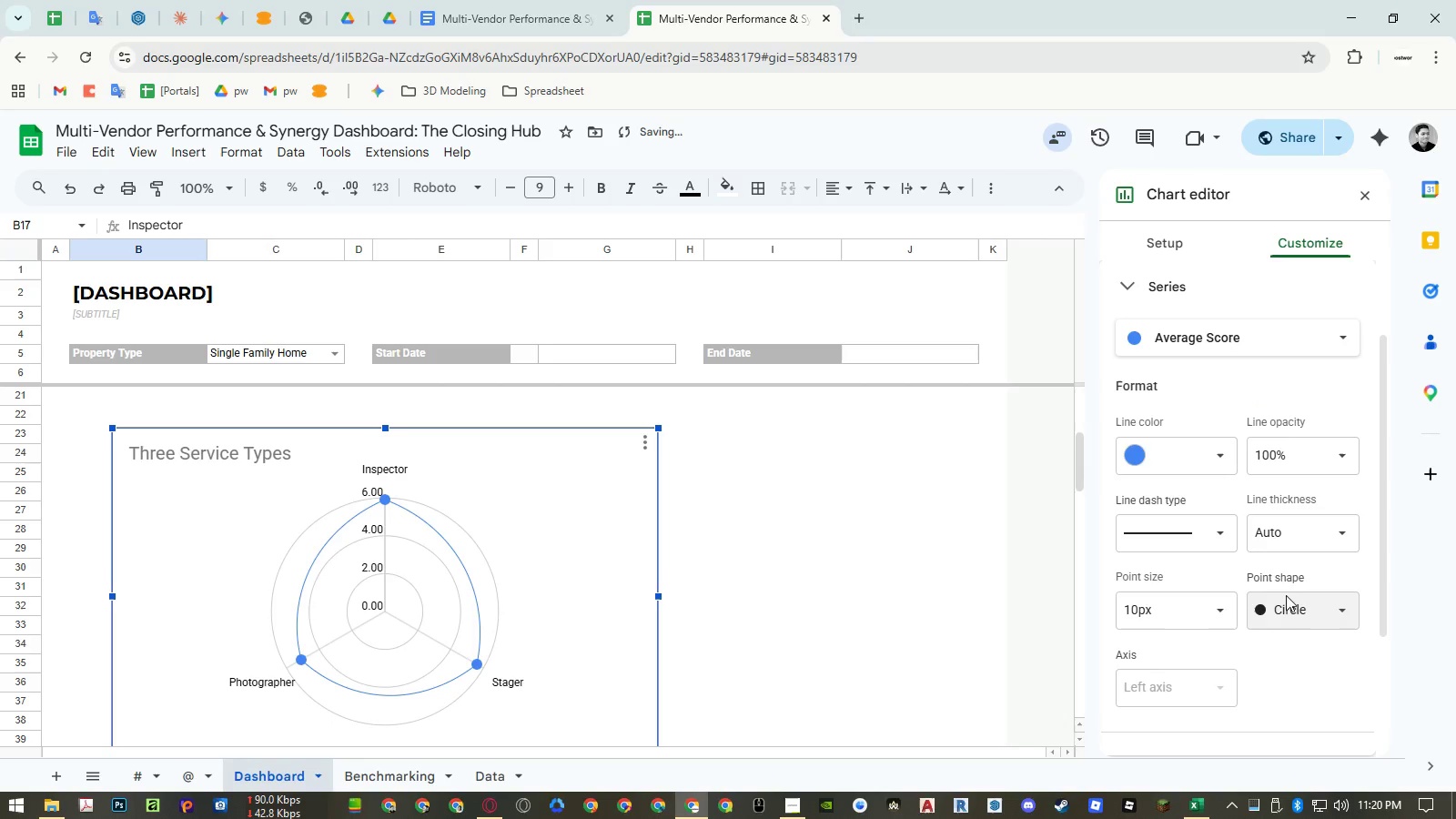 
left_click([1286, 609])
 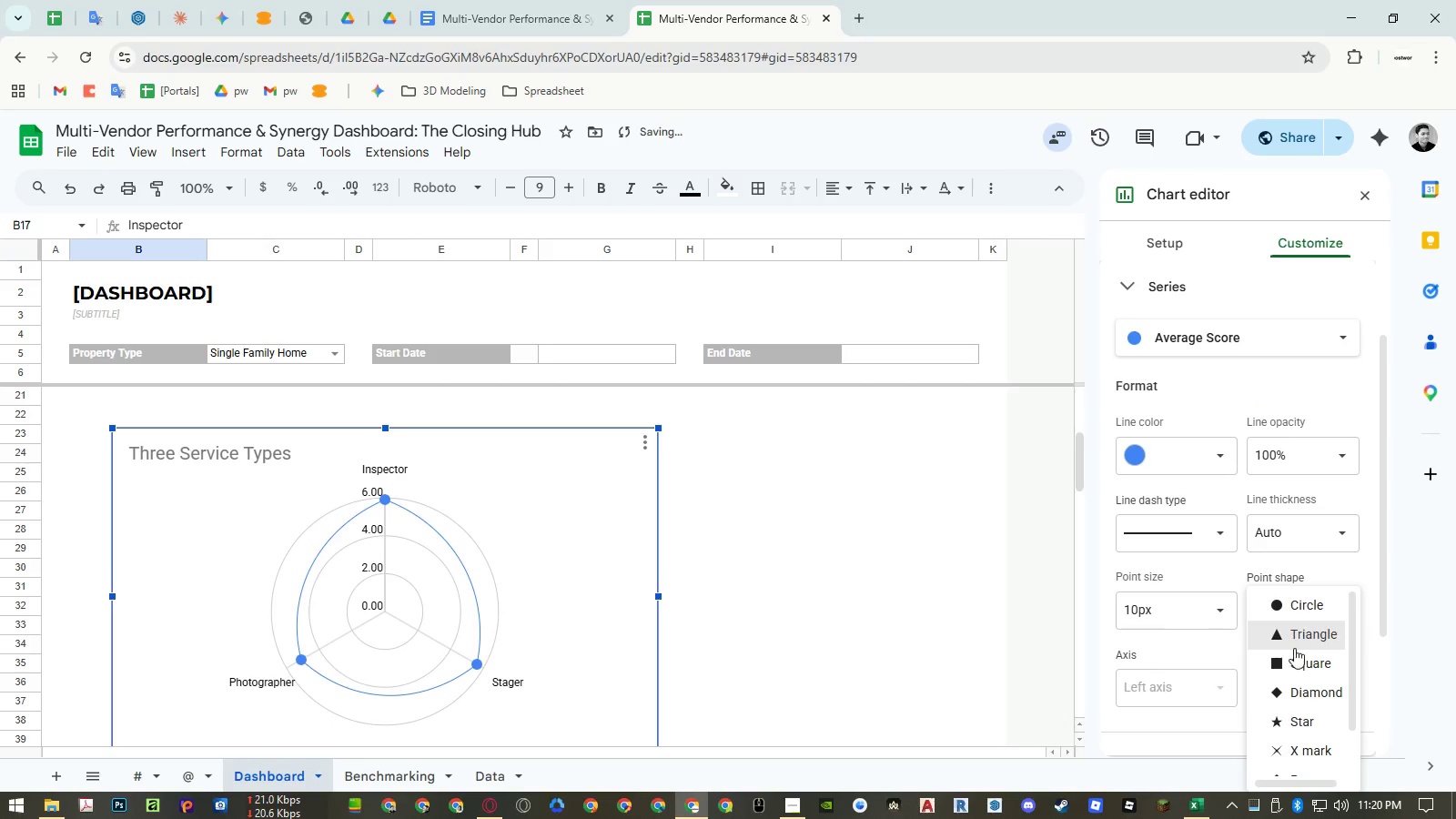 
scroll: coordinate [1295, 653], scroll_direction: down, amount: 1.0
 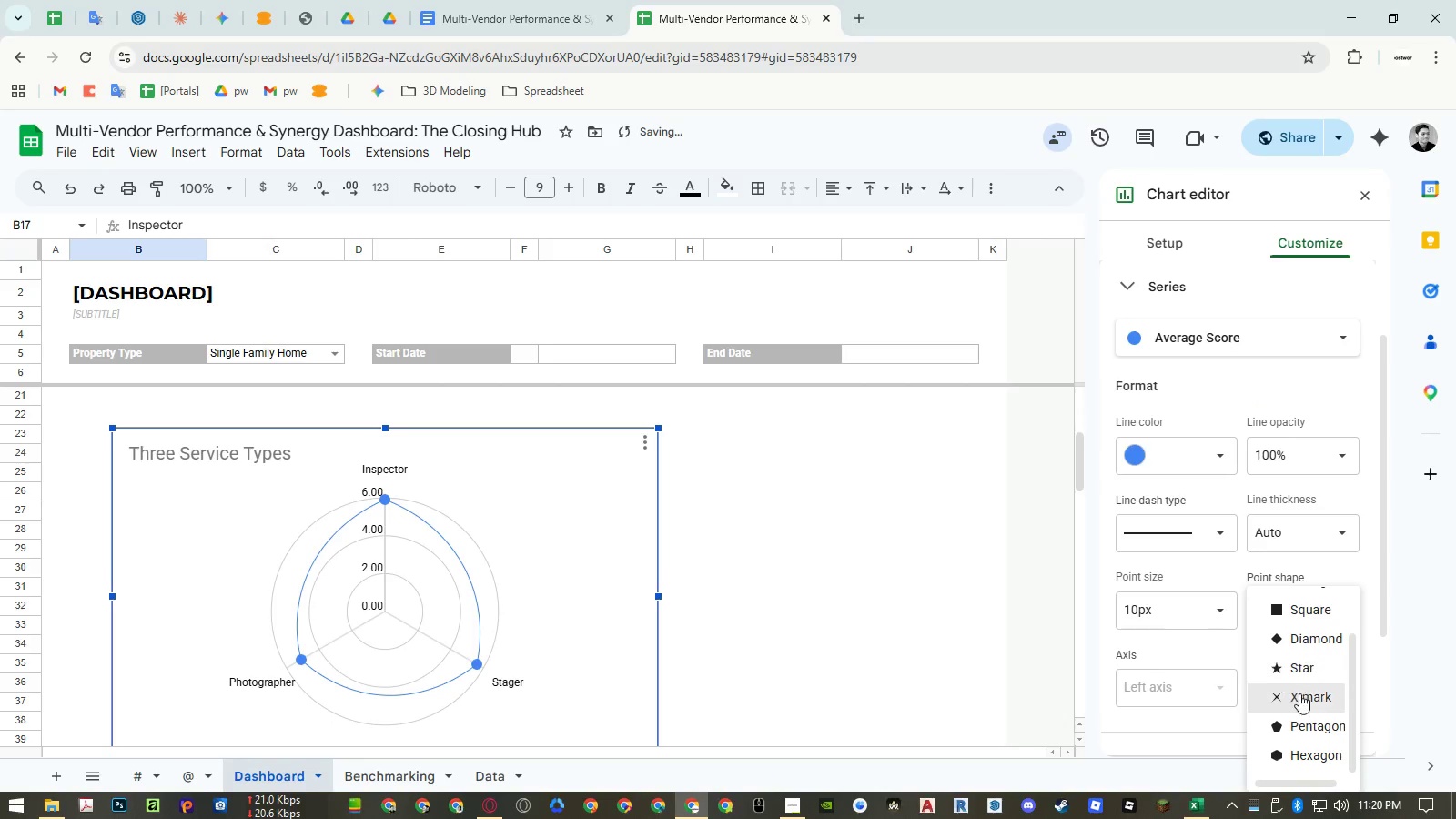 
left_click([1299, 700])
 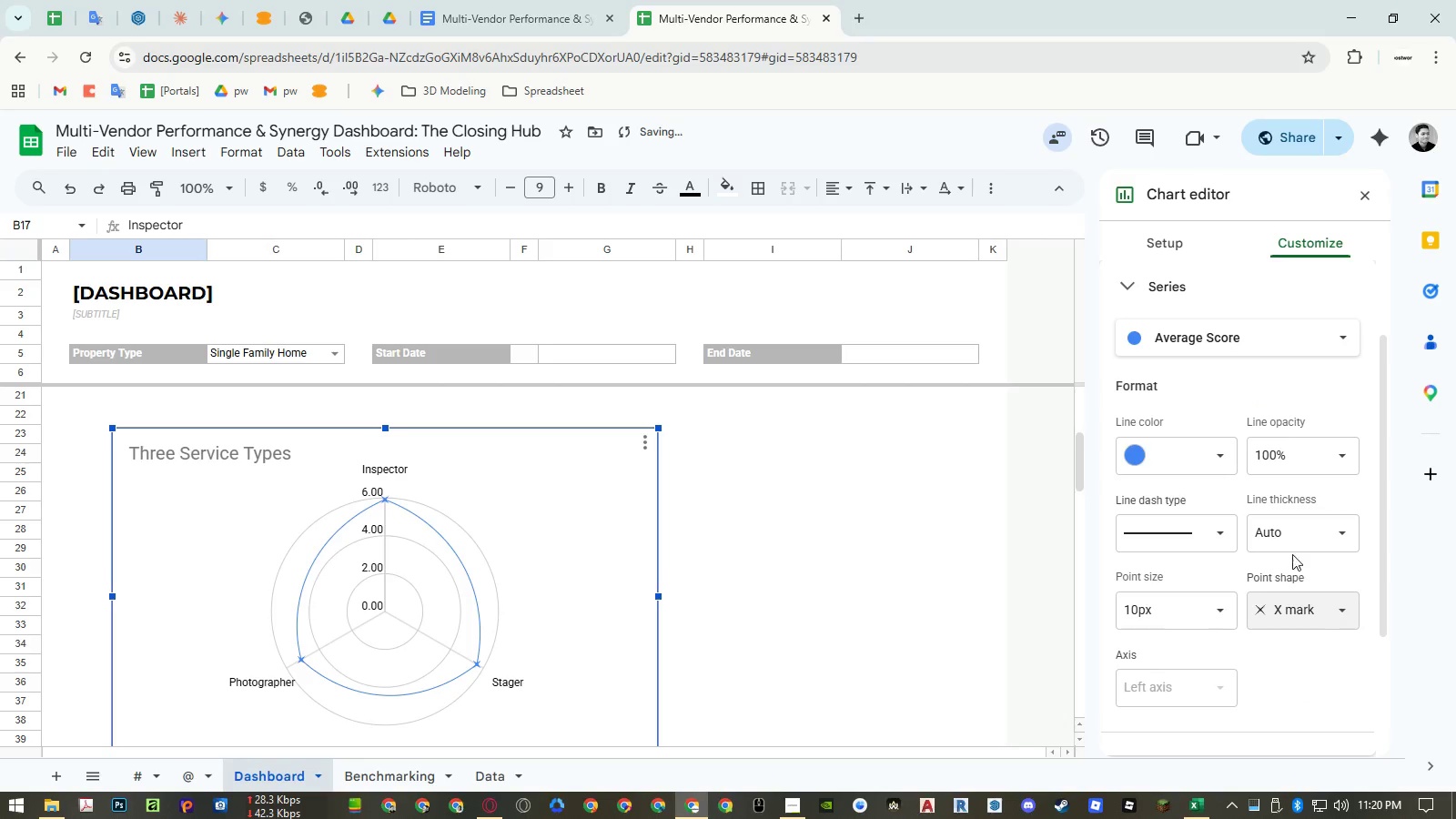 
left_click([1291, 602])
 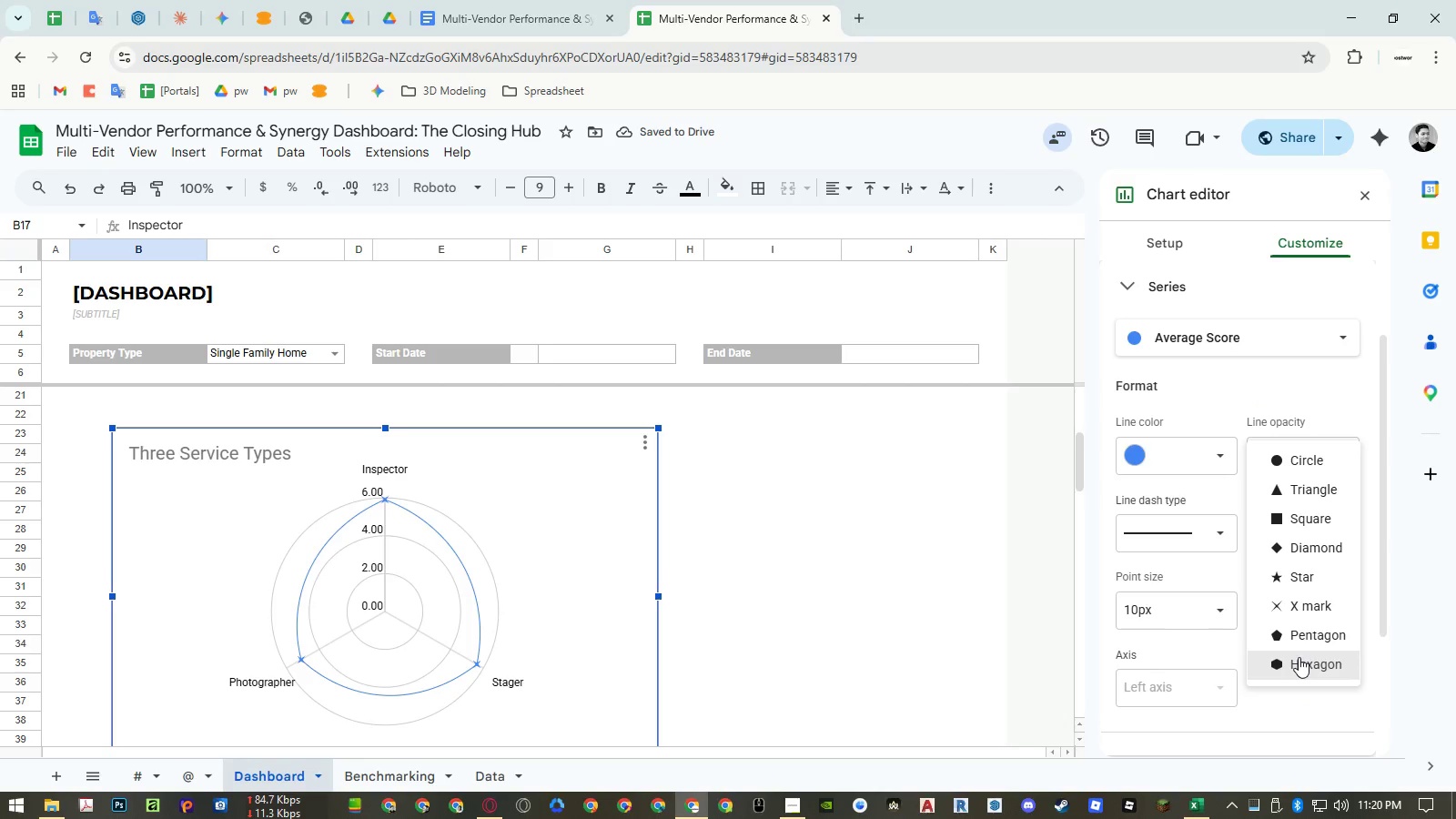 
left_click([1299, 657])
 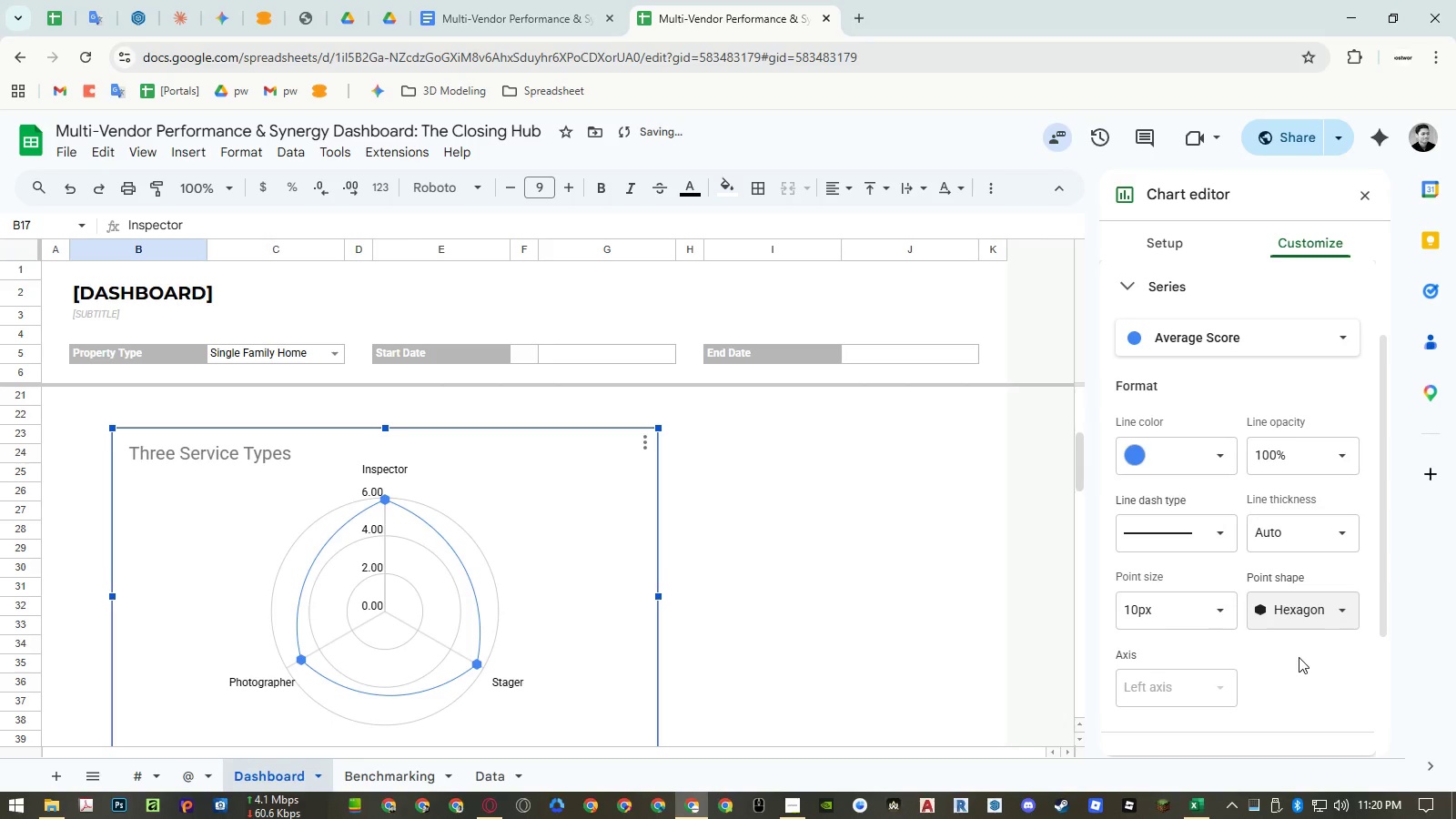 
left_click([1296, 613])
 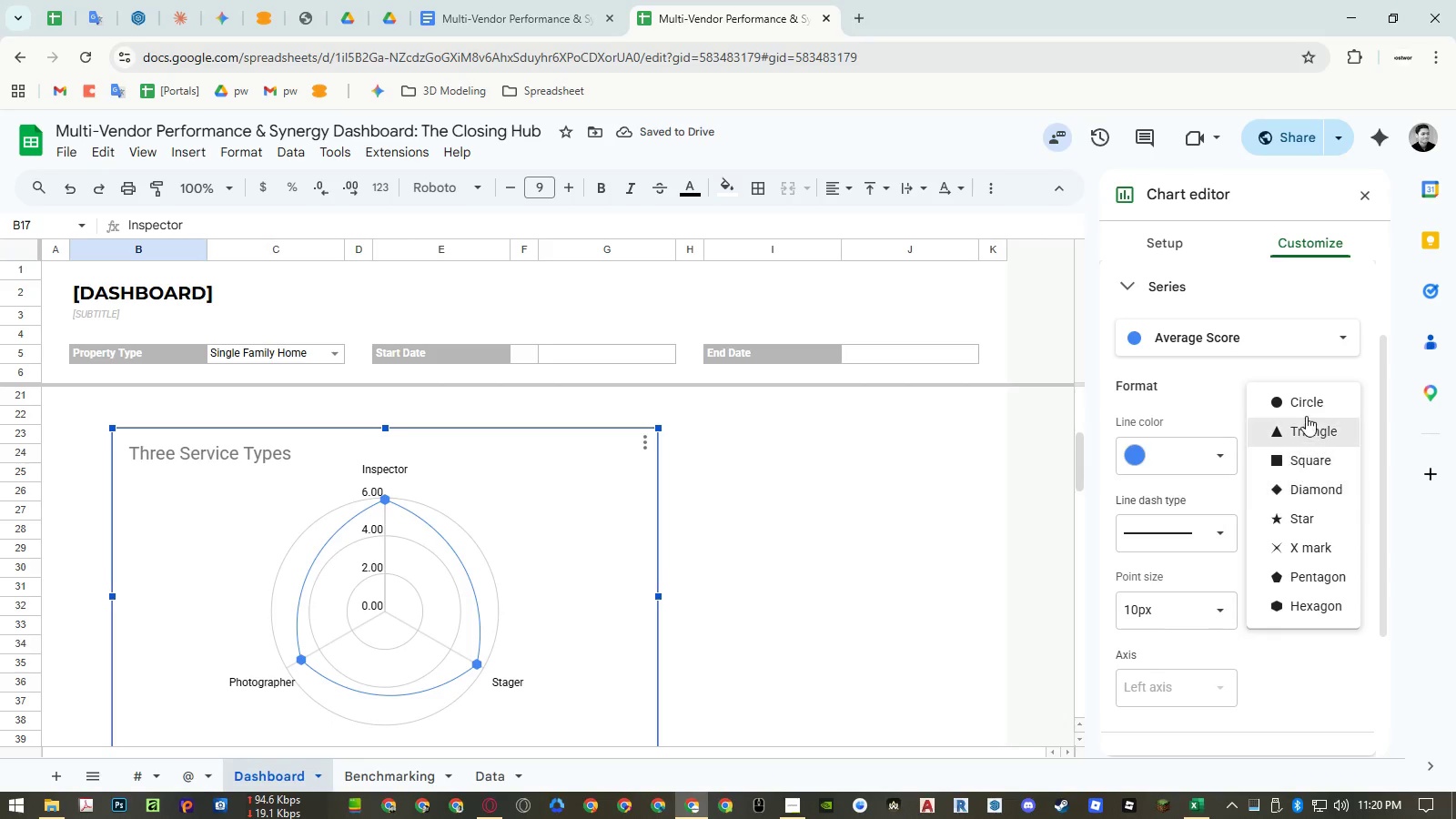 
left_click([1306, 407])
 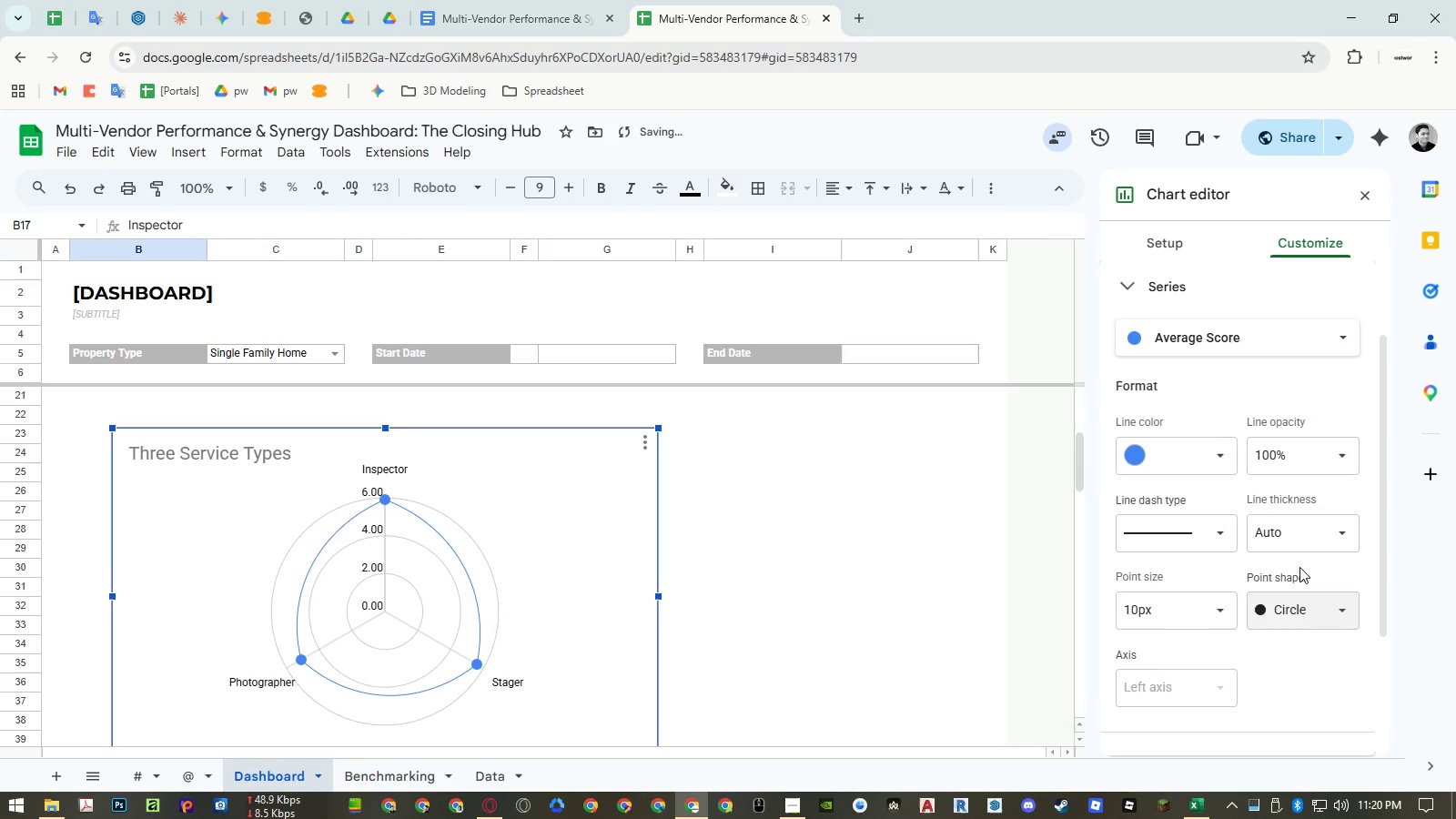 
left_click([1297, 602])
 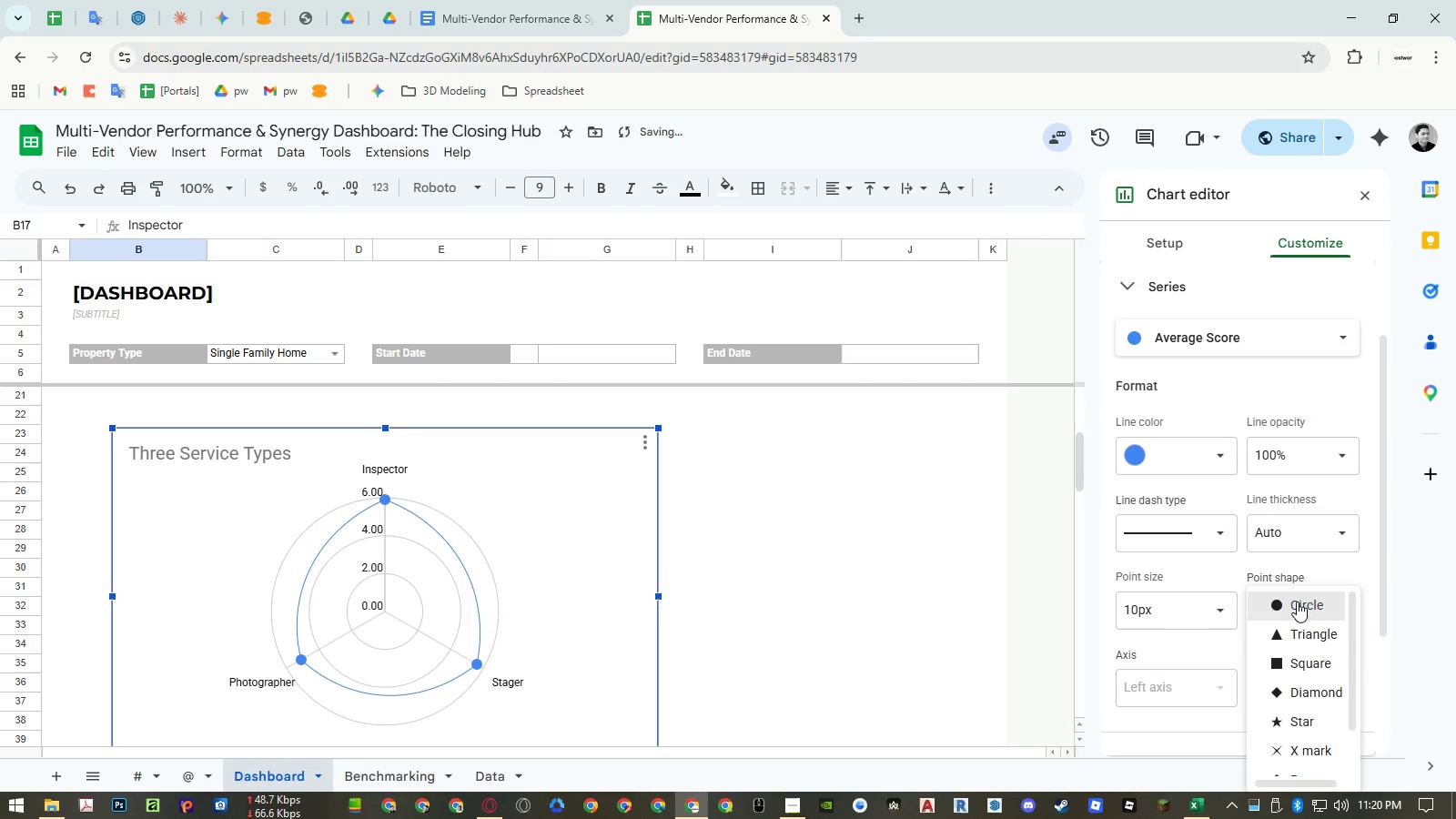 
scroll: coordinate [1298, 649], scroll_direction: down, amount: 4.0
 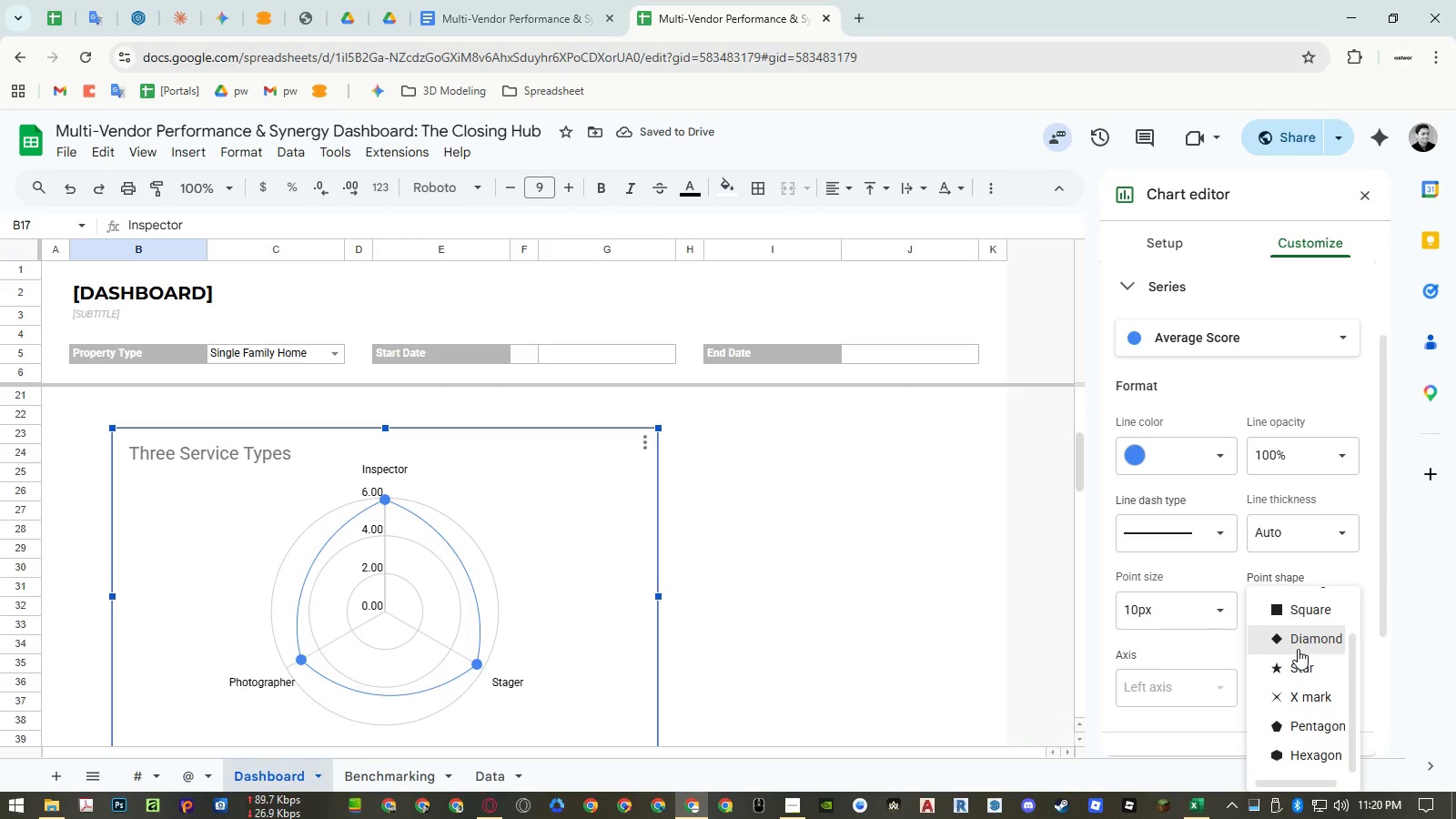 
scroll: coordinate [1298, 649], scroll_direction: up, amount: 3.0
 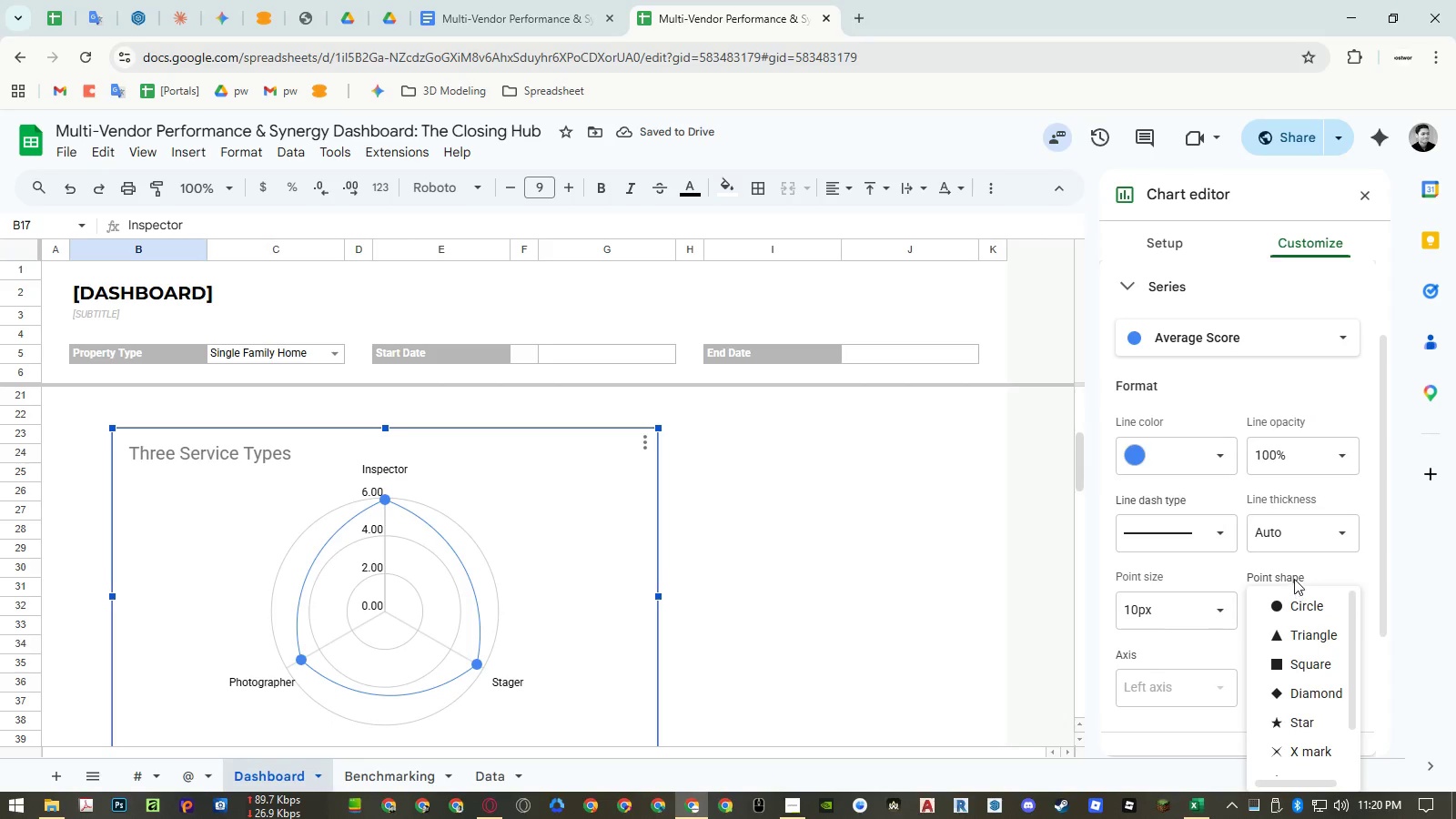 
left_click([1294, 573])
 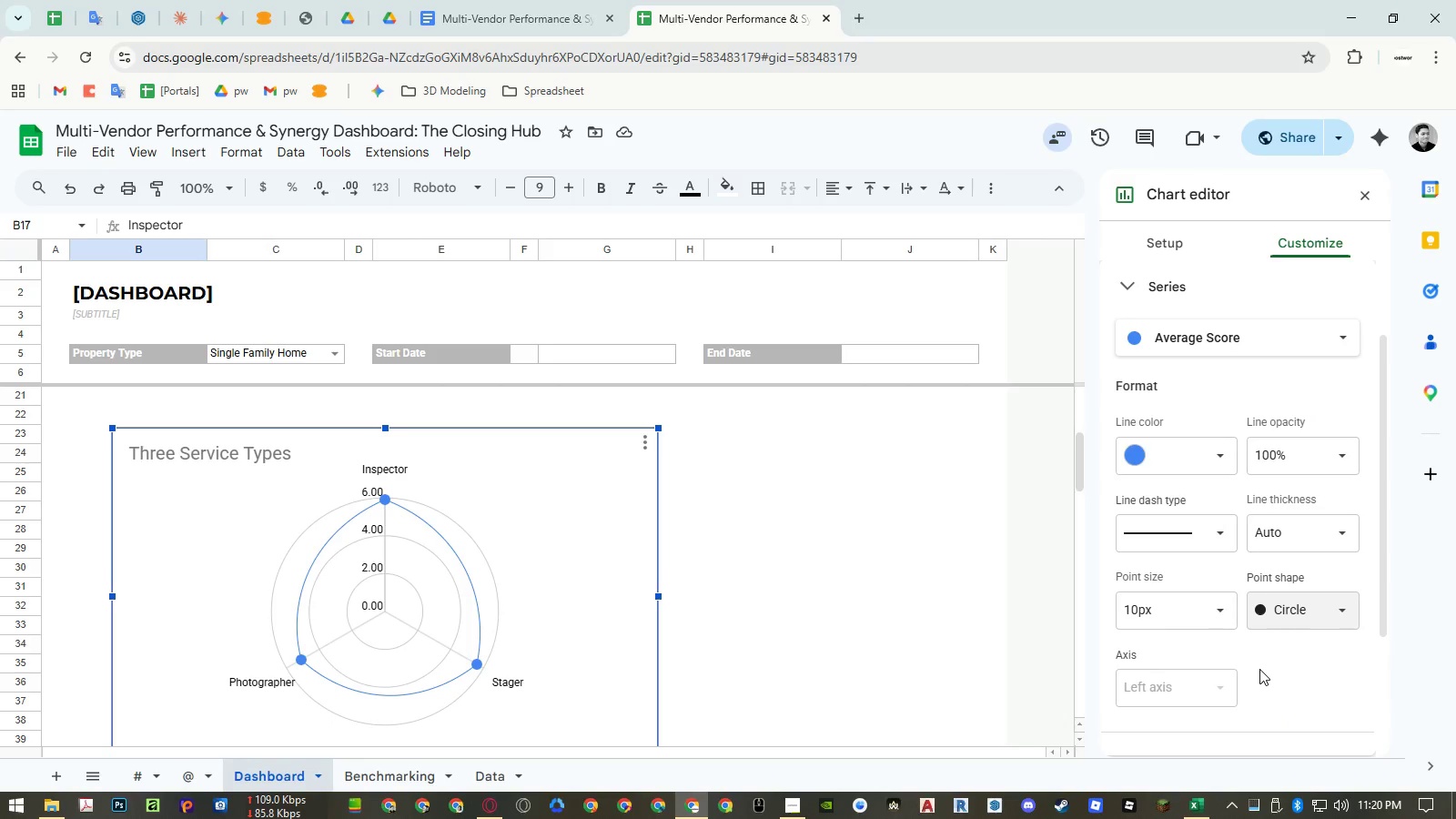 
left_click([1192, 608])
 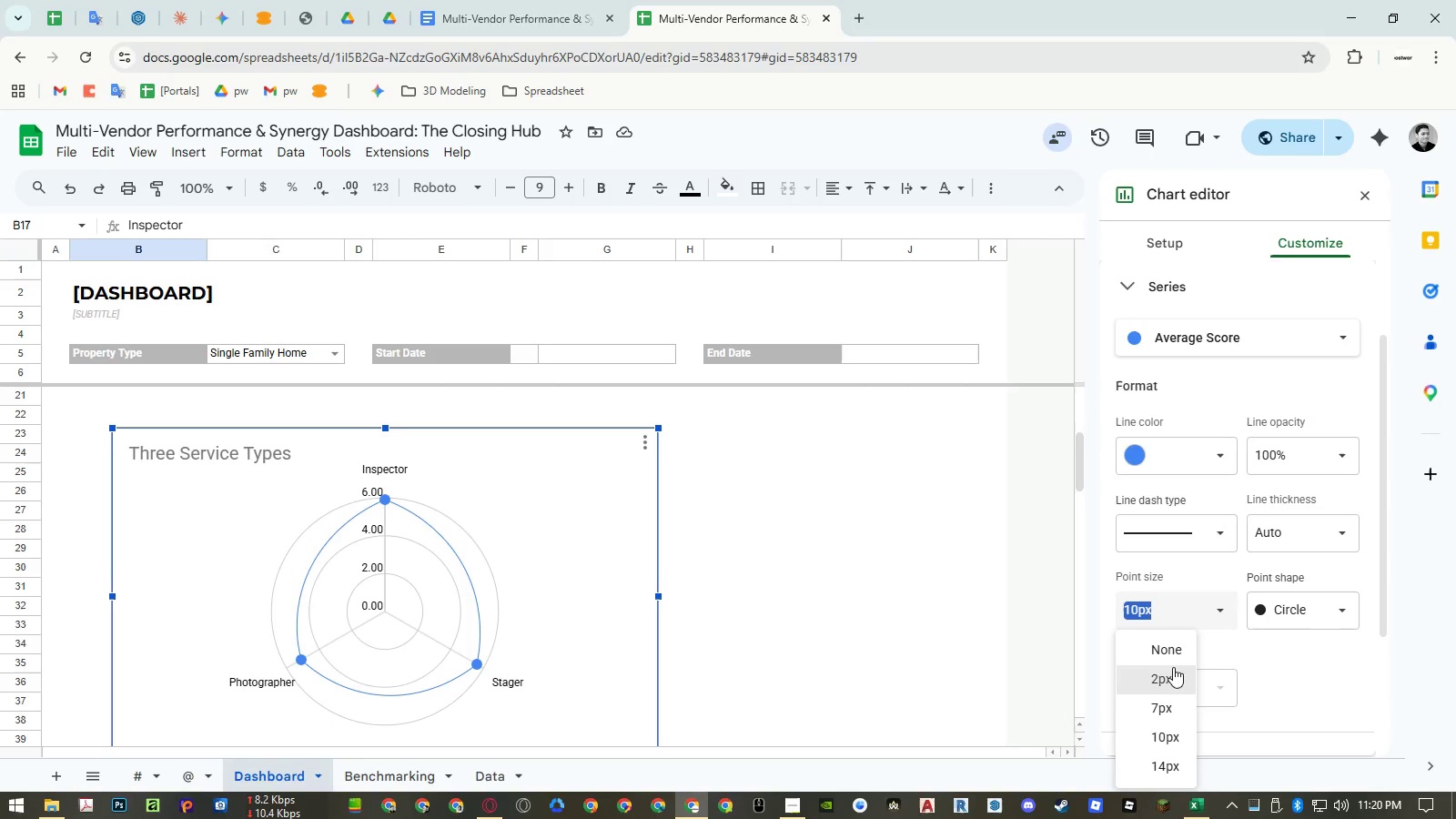 
left_click([1171, 674])
 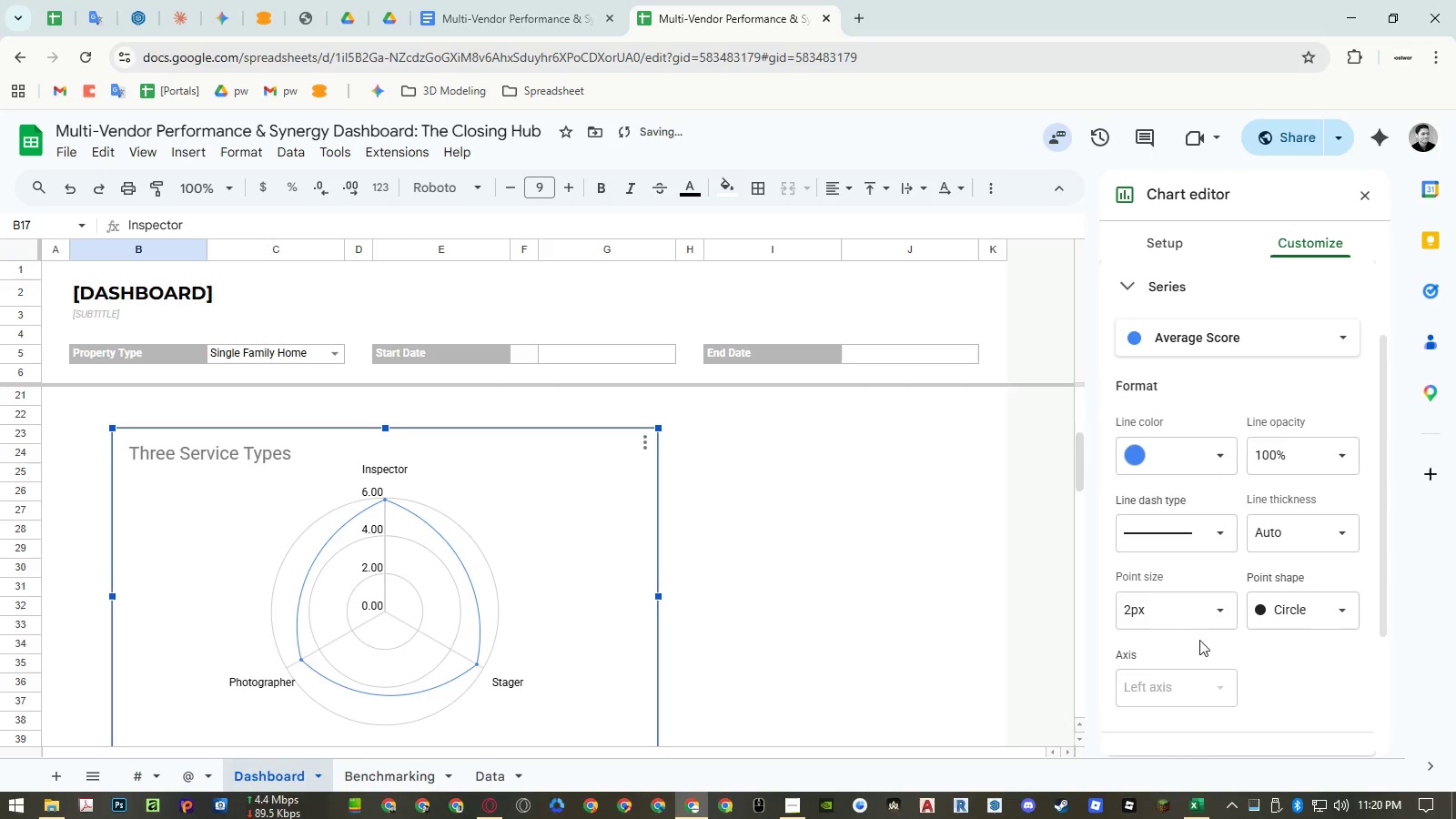 
left_click([1213, 619])
 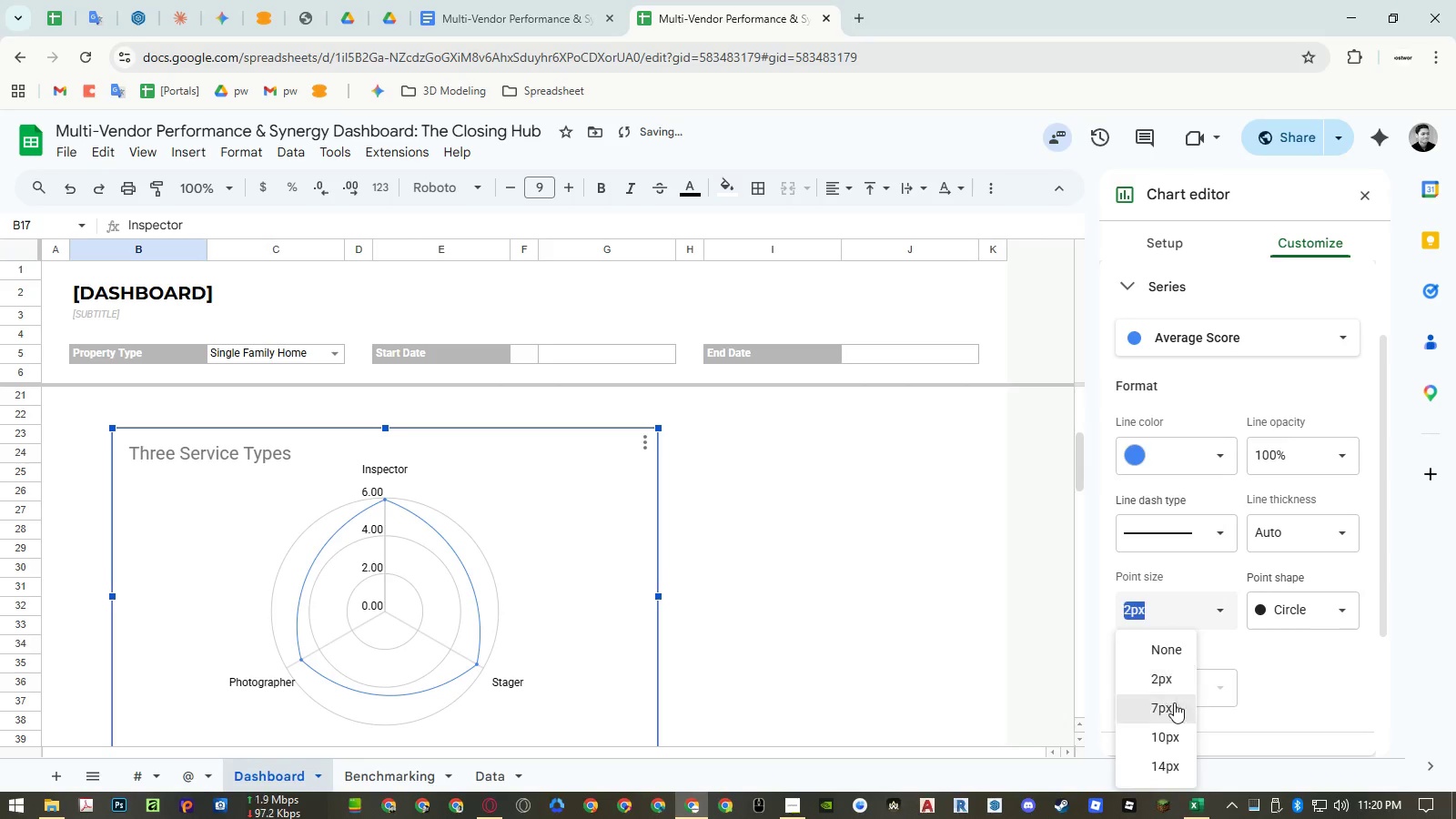 
left_click([1174, 703])
 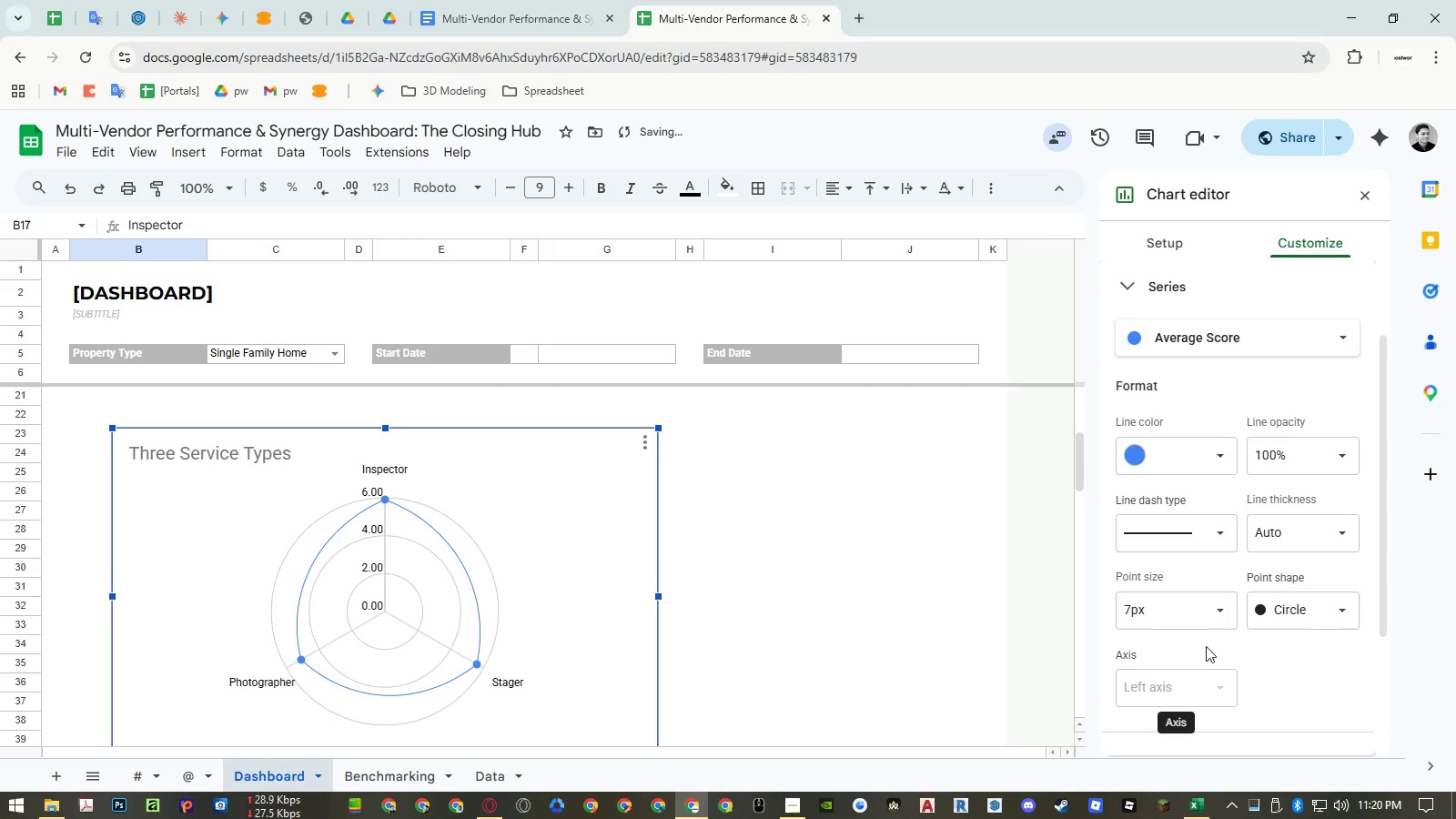 
left_click([1218, 615])
 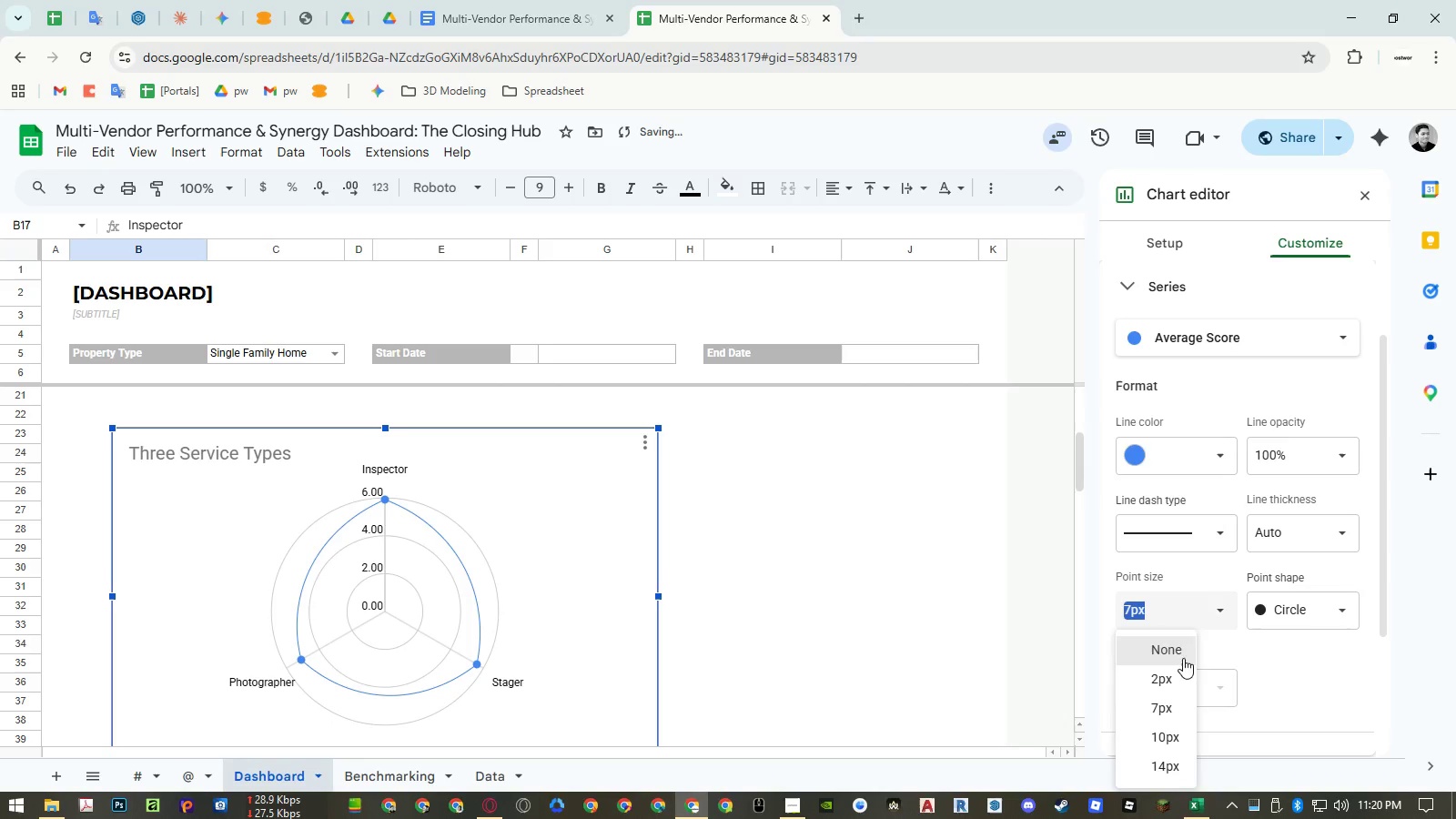 
left_click([1172, 673])
 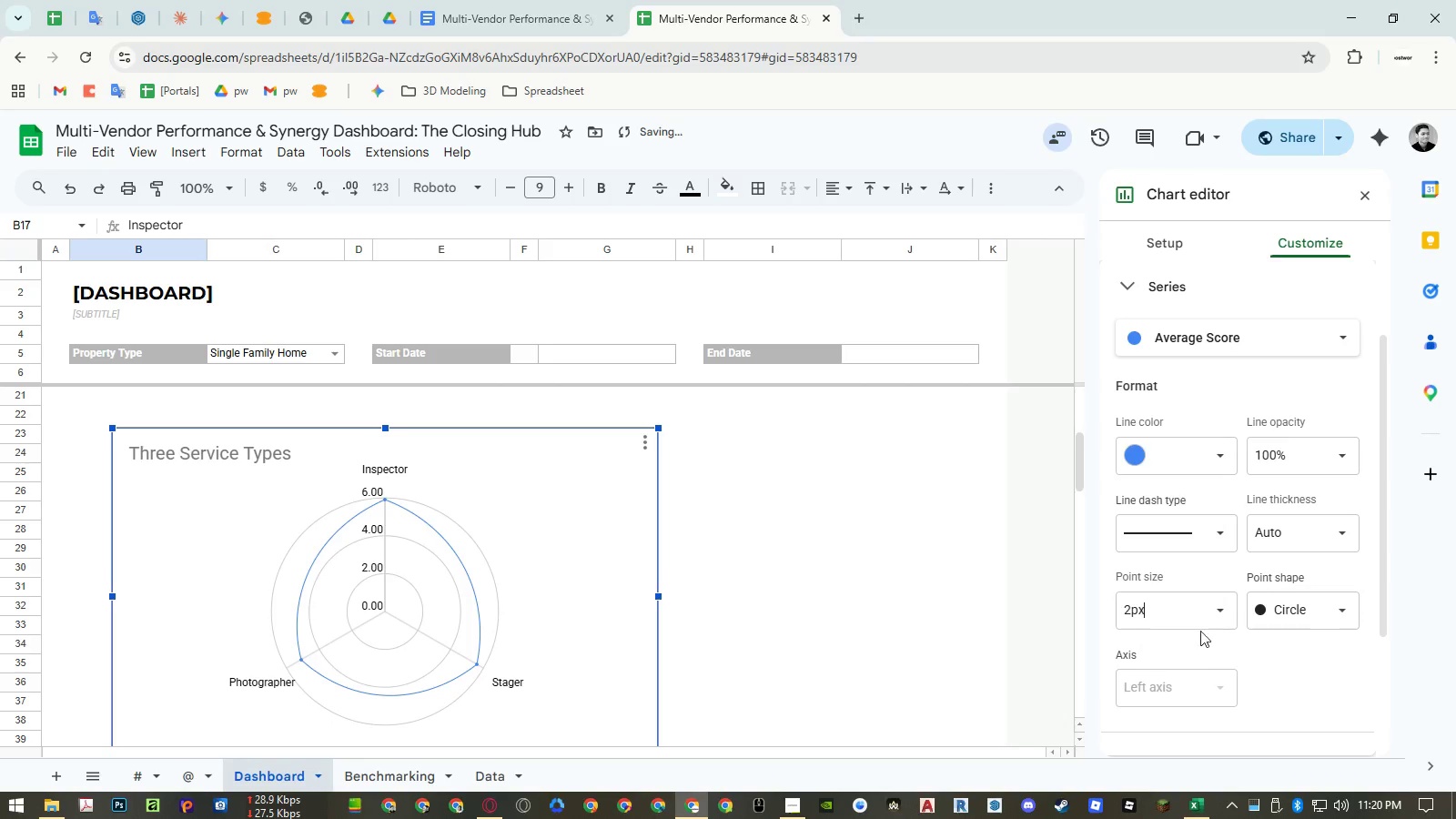 
left_click([1223, 616])
 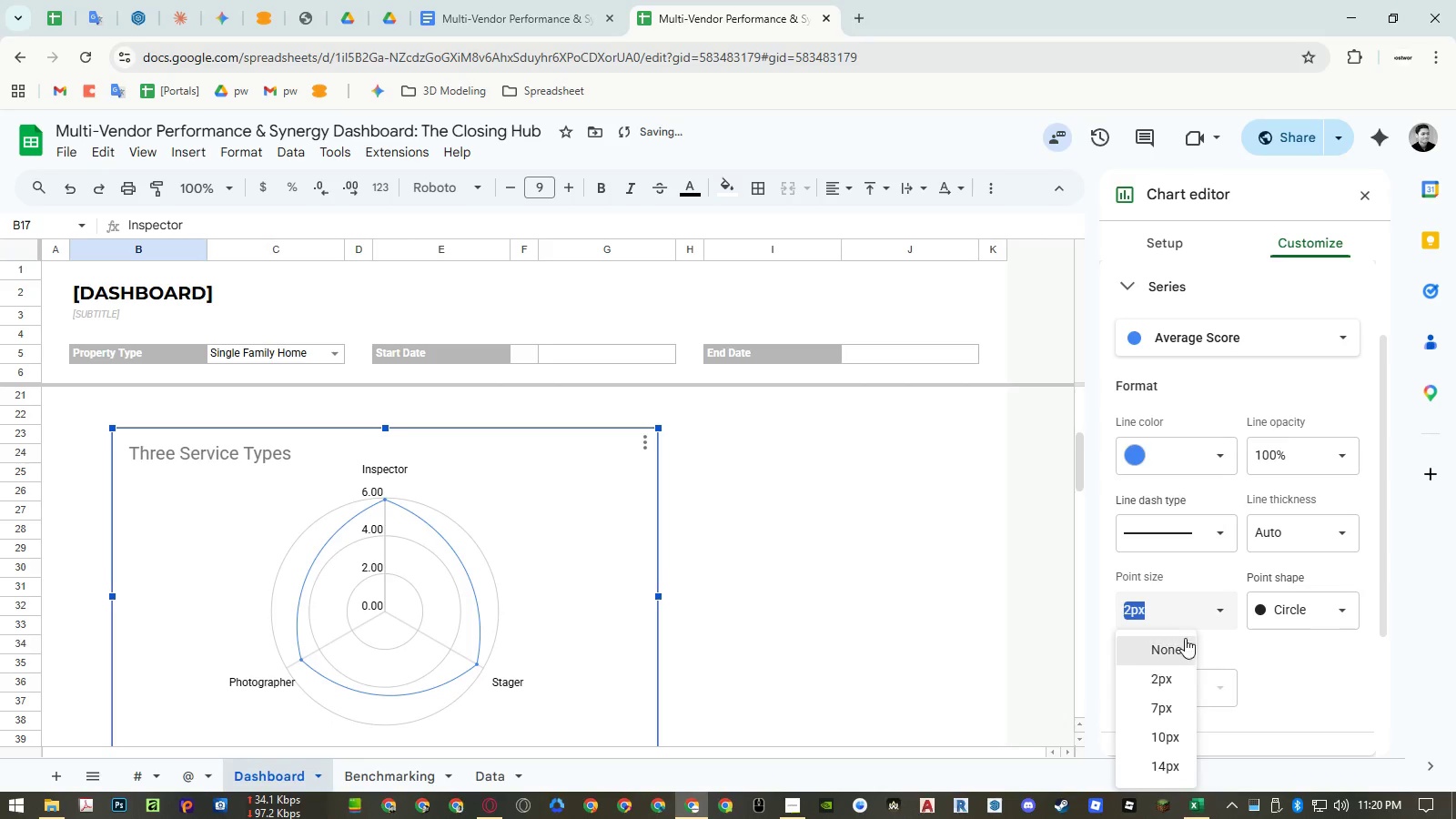 
double_click([1180, 644])
 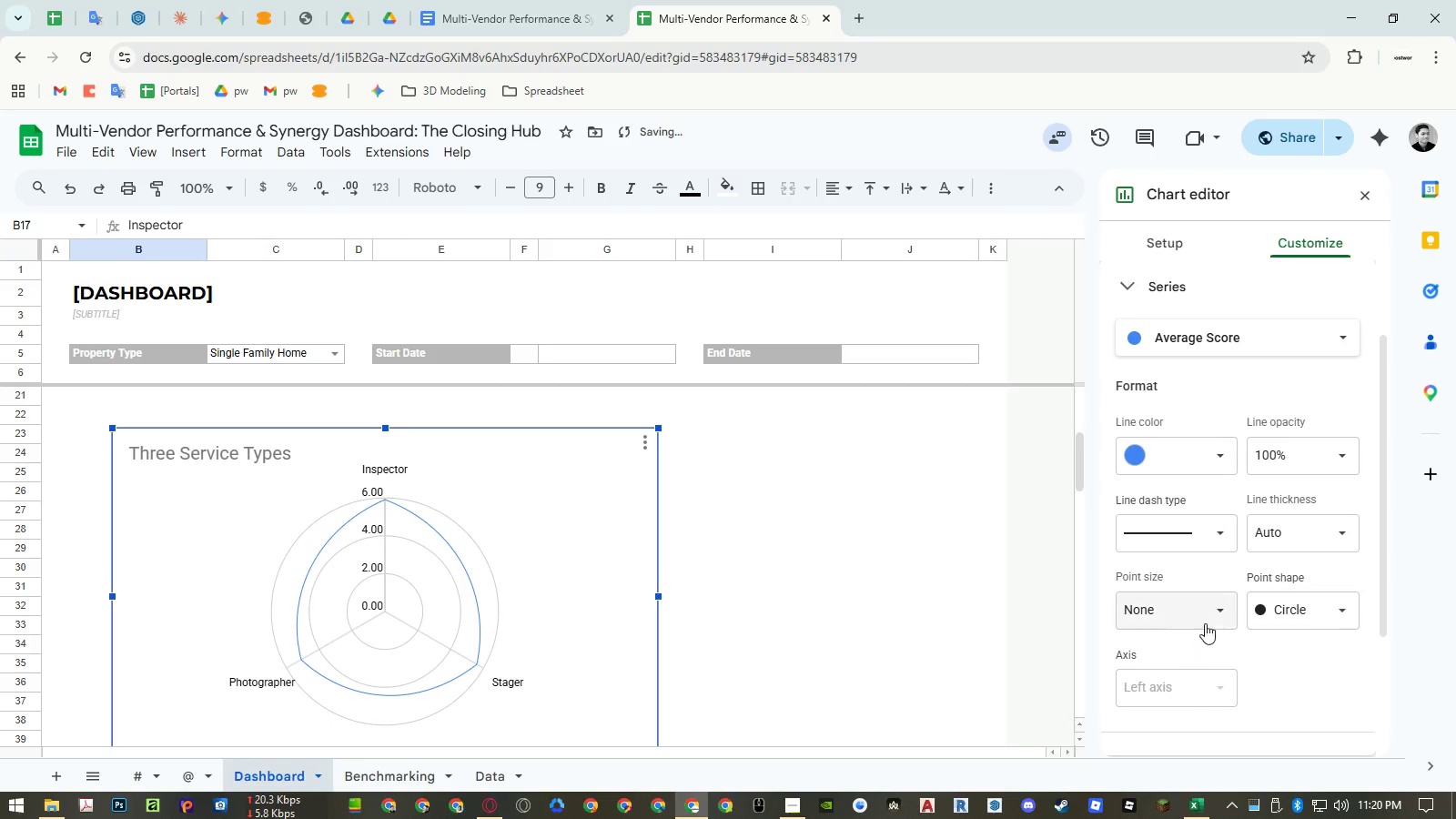 
left_click([1211, 615])
 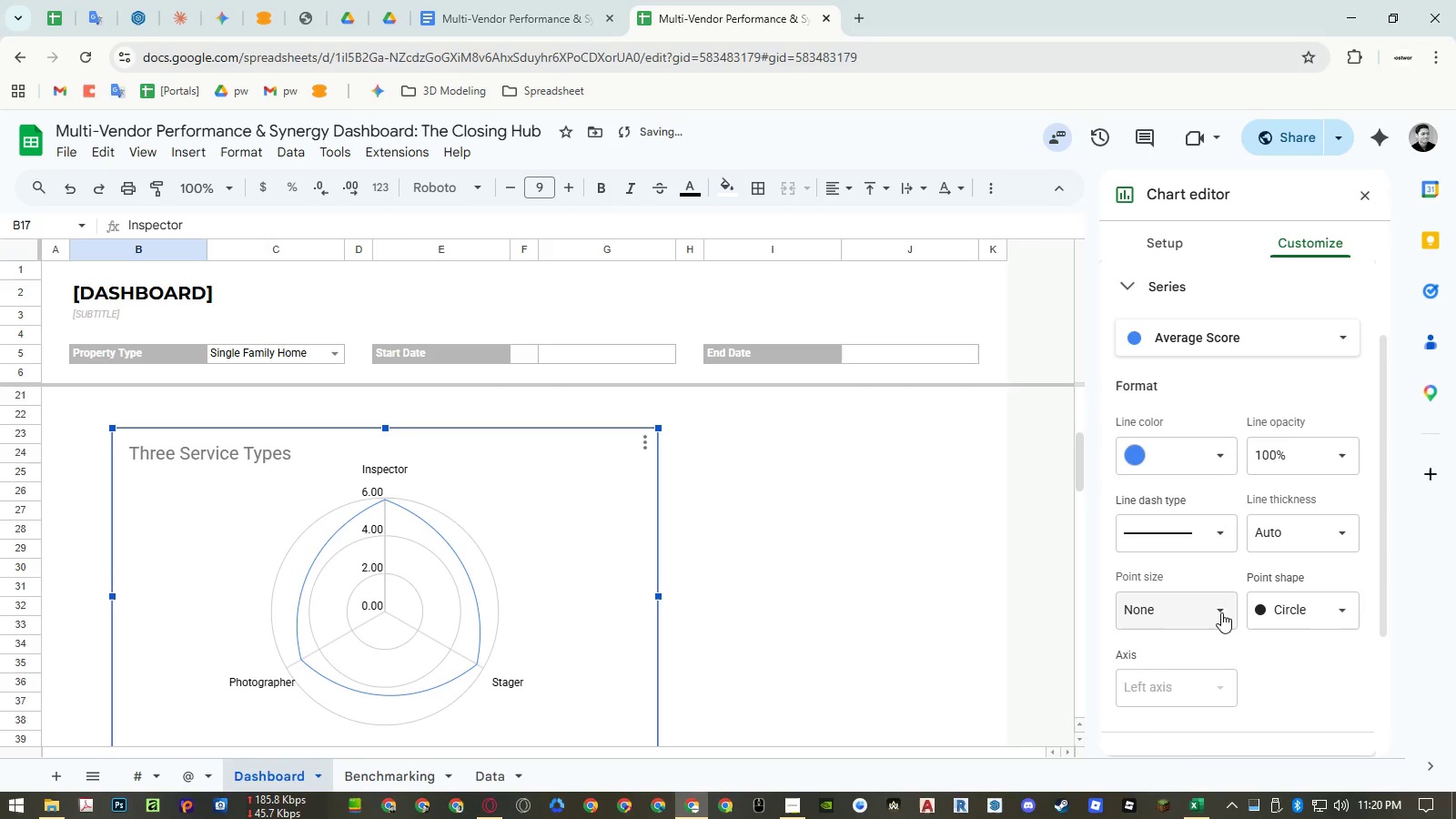 
left_click([1224, 610])
 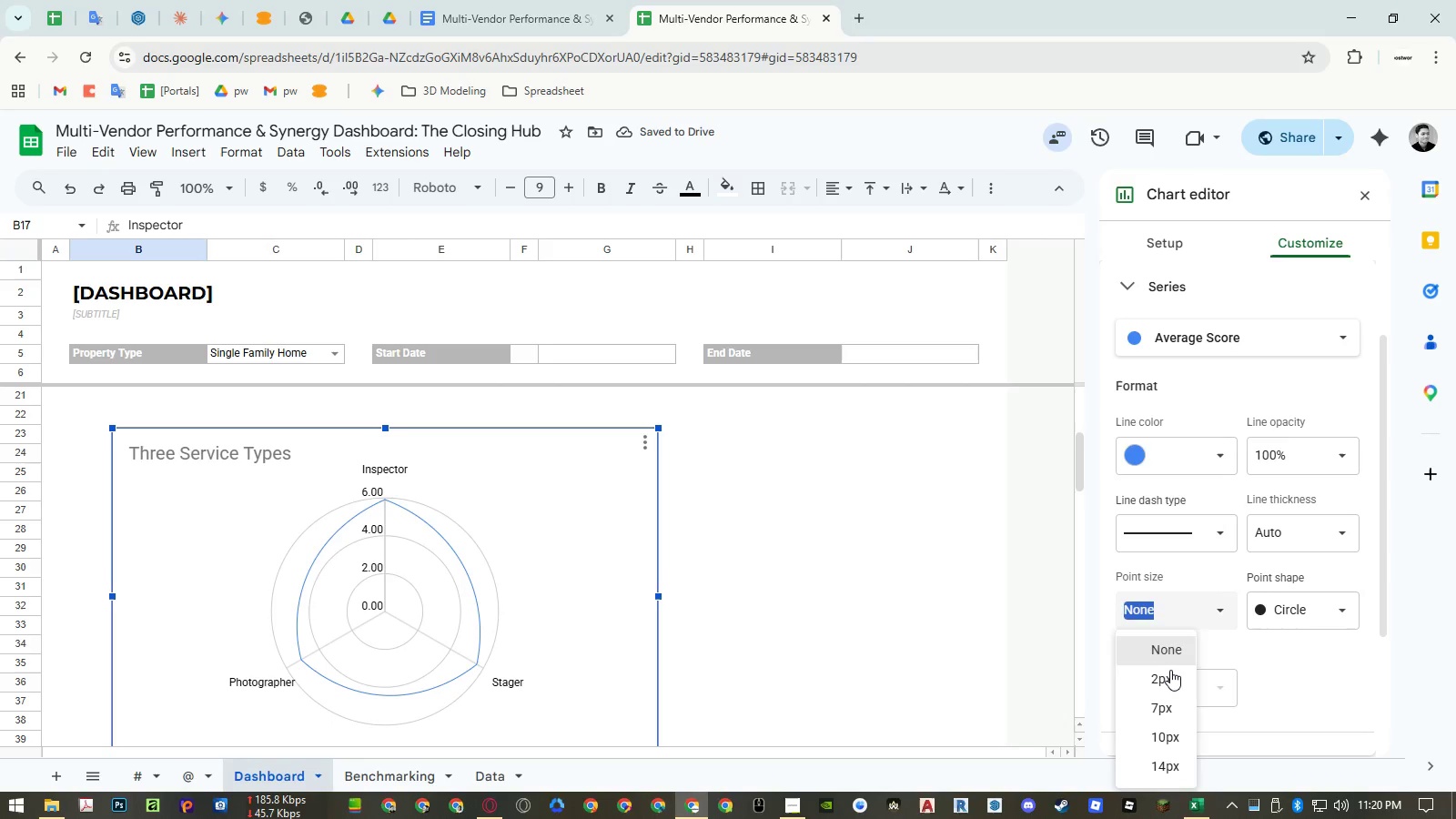 
double_click([1169, 671])
 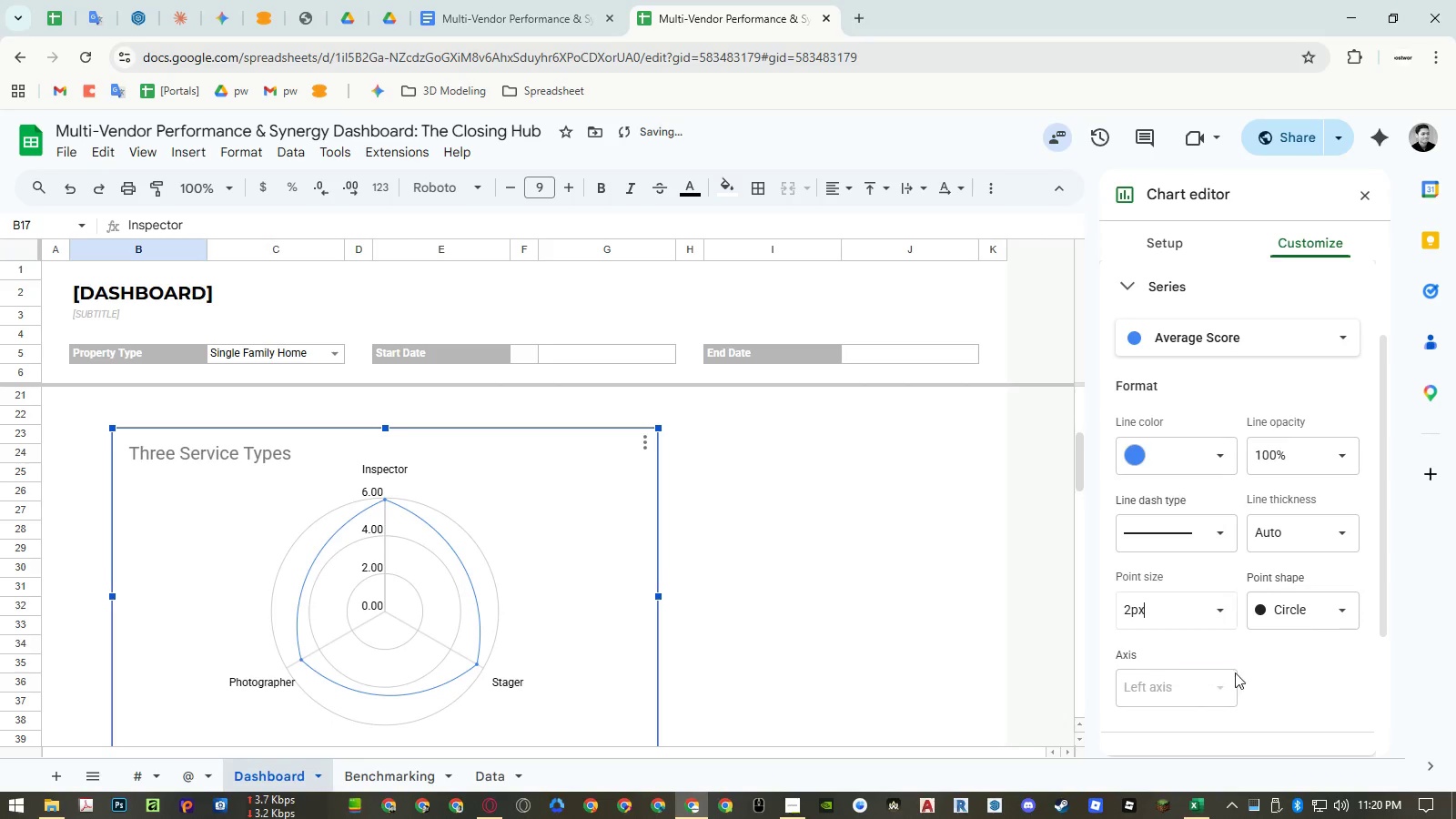 
triple_click([1284, 677])
 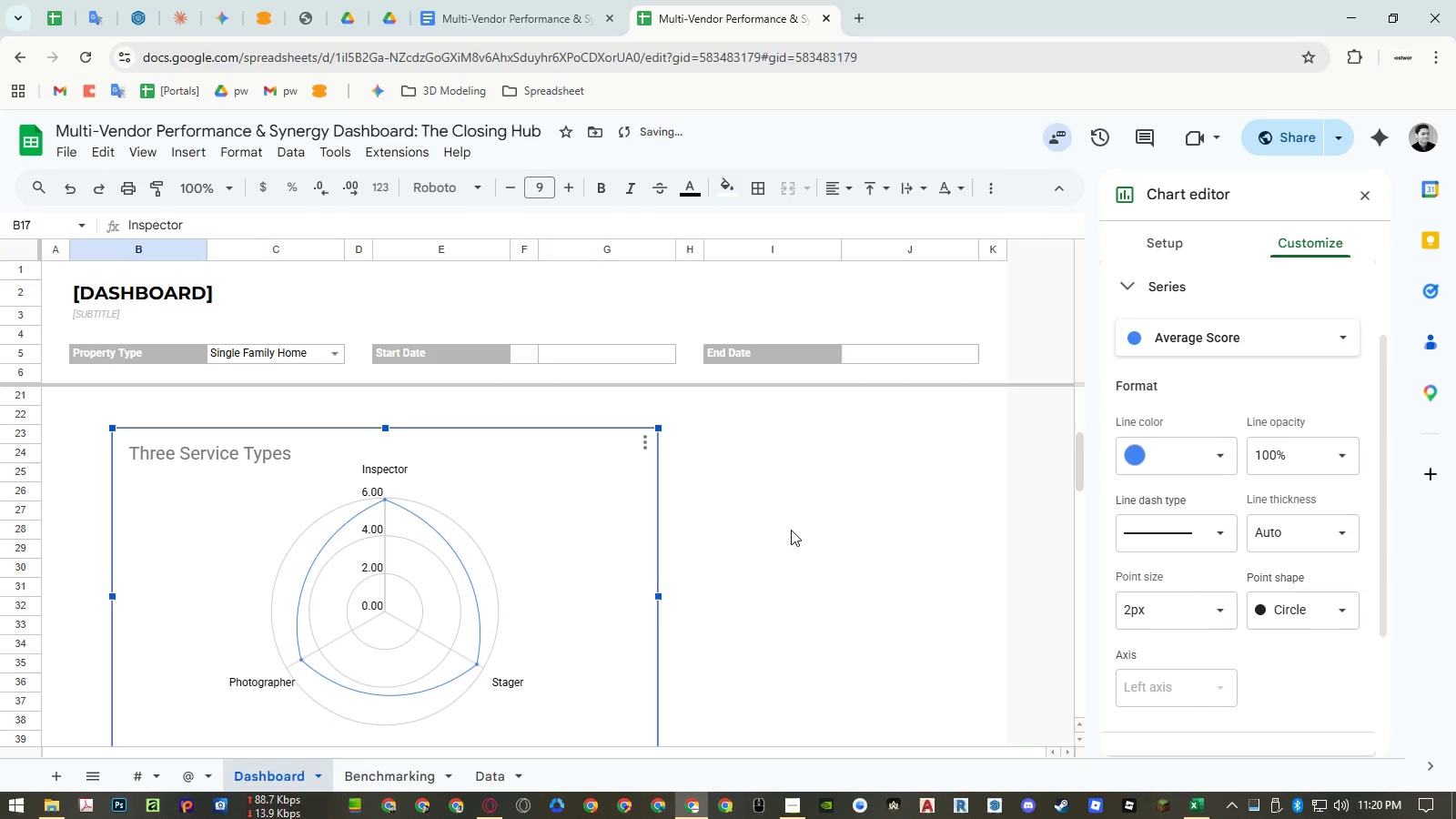 
scroll: coordinate [272, 506], scroll_direction: up, amount: 3.0
 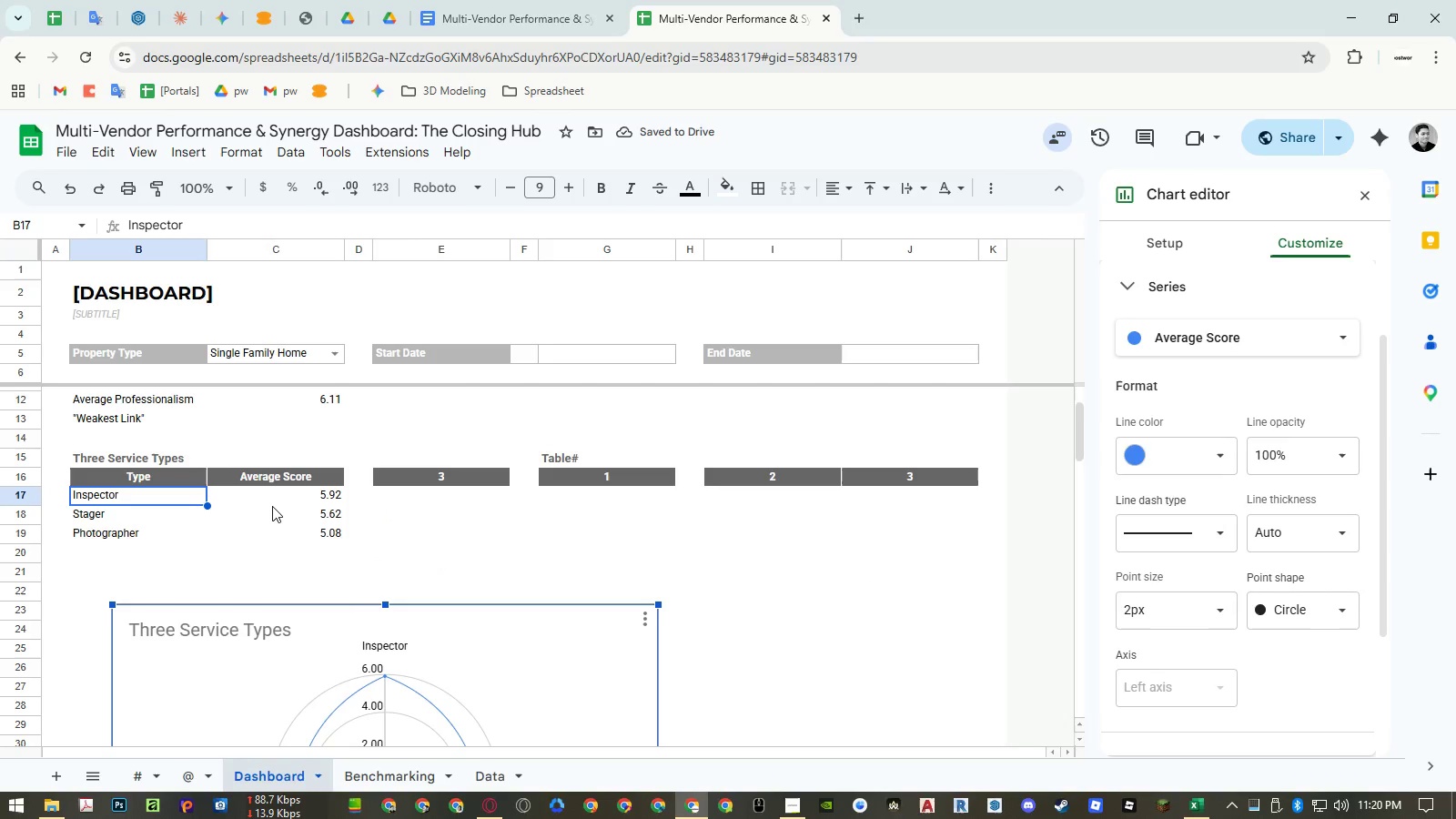 
scroll: coordinate [272, 506], scroll_direction: down, amount: 1.0
 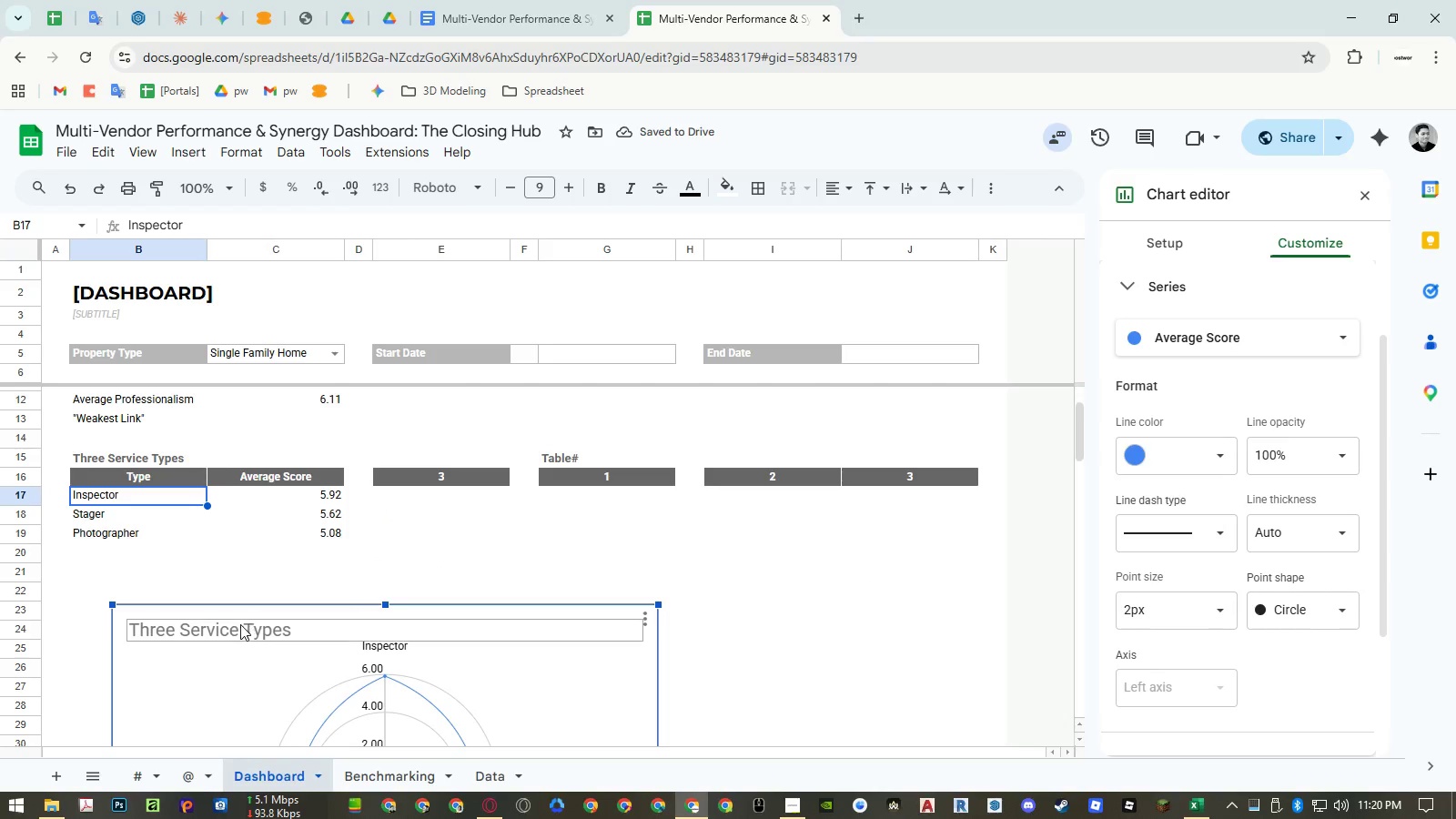 
left_click_drag(start_coordinate=[235, 637], to_coordinate=[191, 498])
 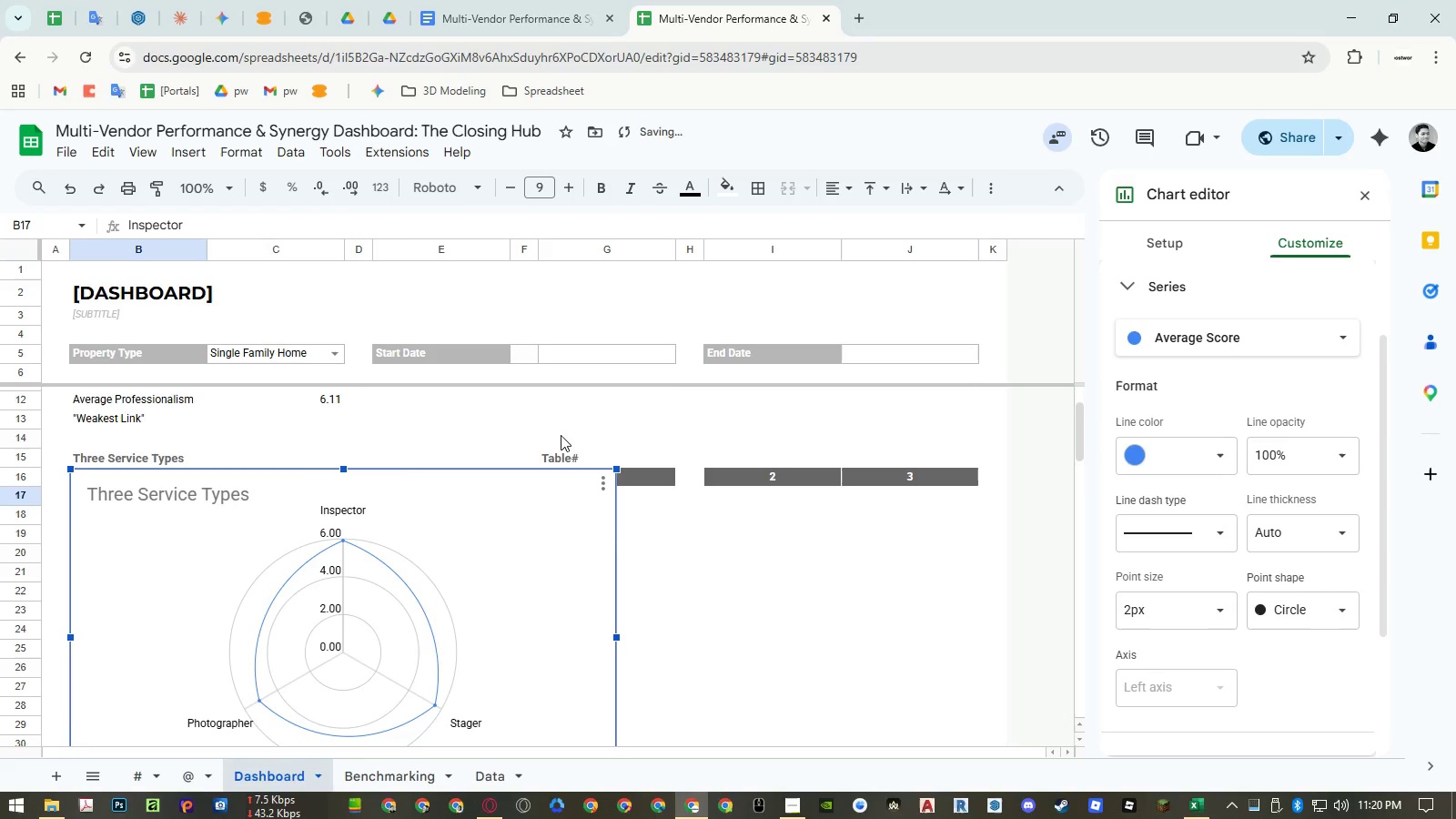 
scroll: coordinate [581, 437], scroll_direction: down, amount: 1.0
 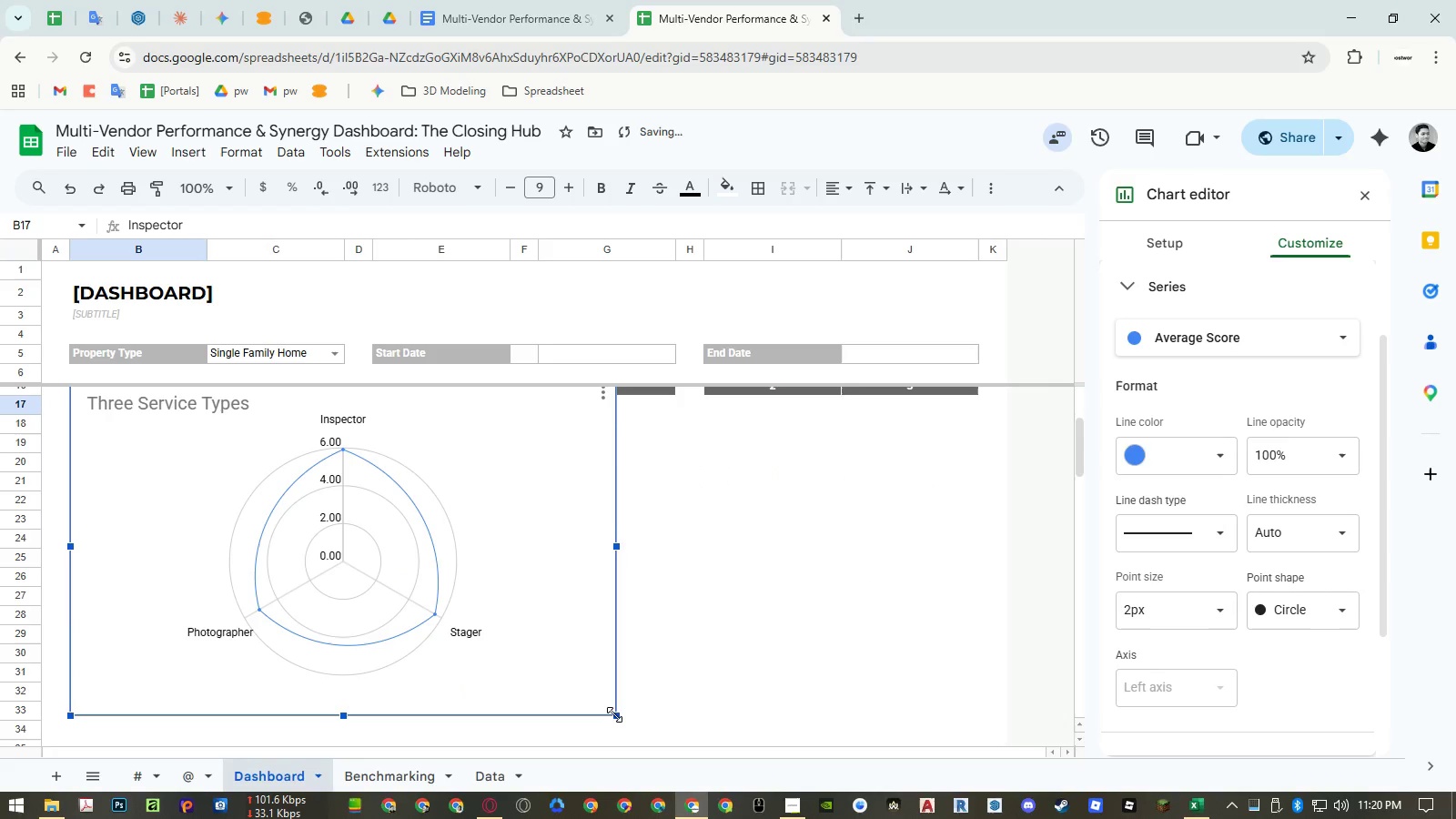 
left_click_drag(start_coordinate=[615, 715], to_coordinate=[508, 609])
 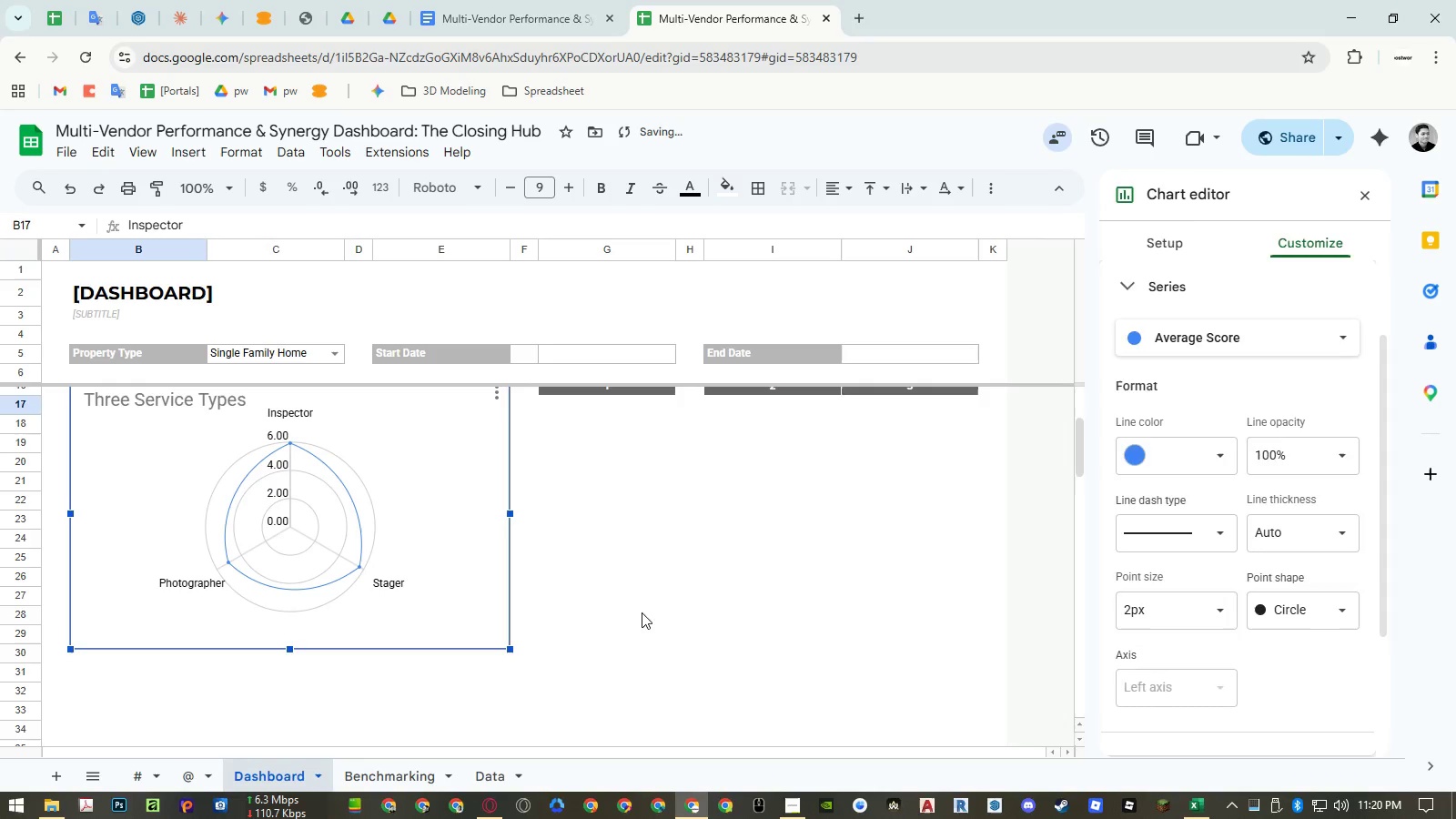 
left_click([656, 610])
 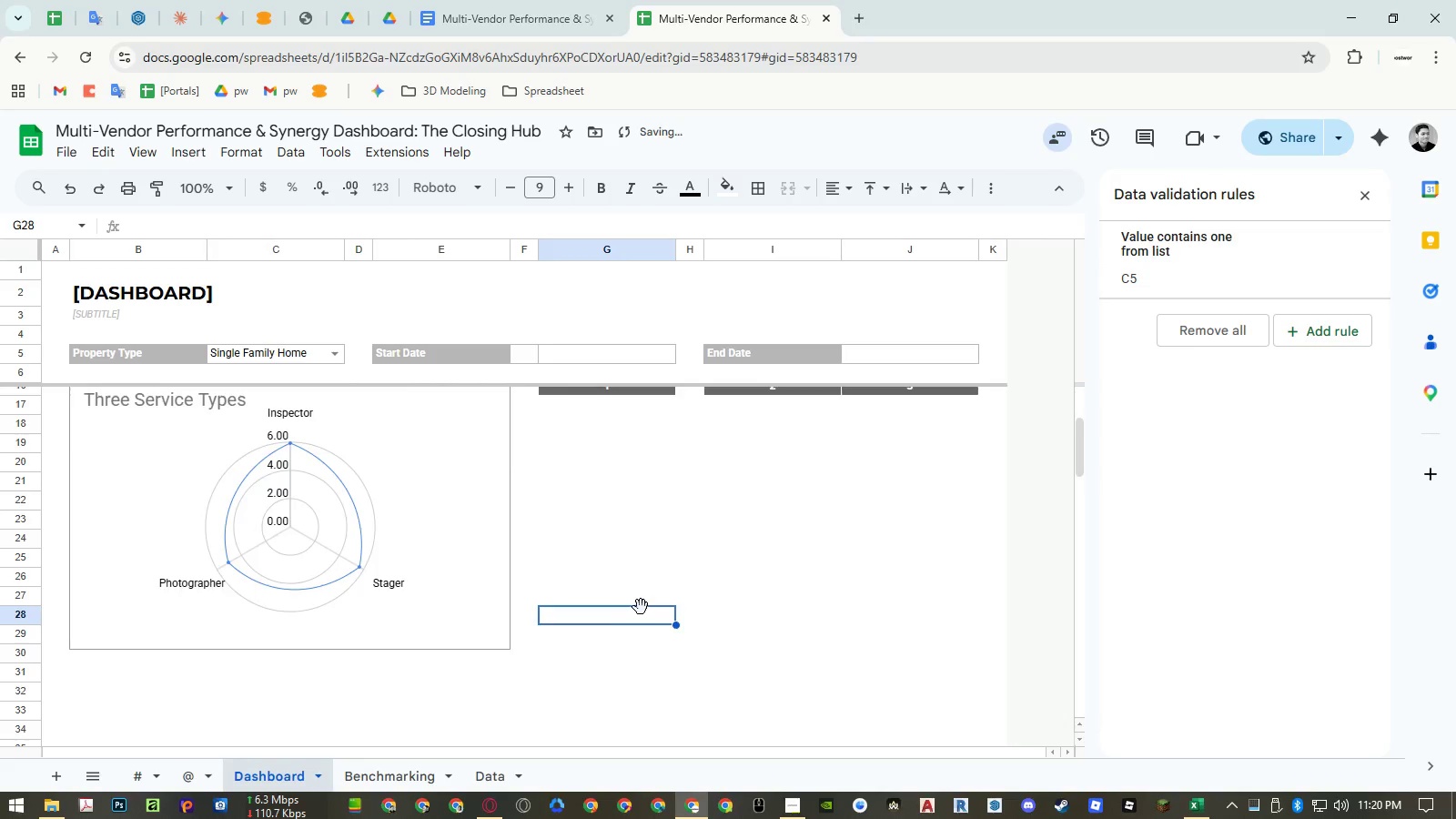 
scroll: coordinate [641, 607], scroll_direction: up, amount: 1.0
 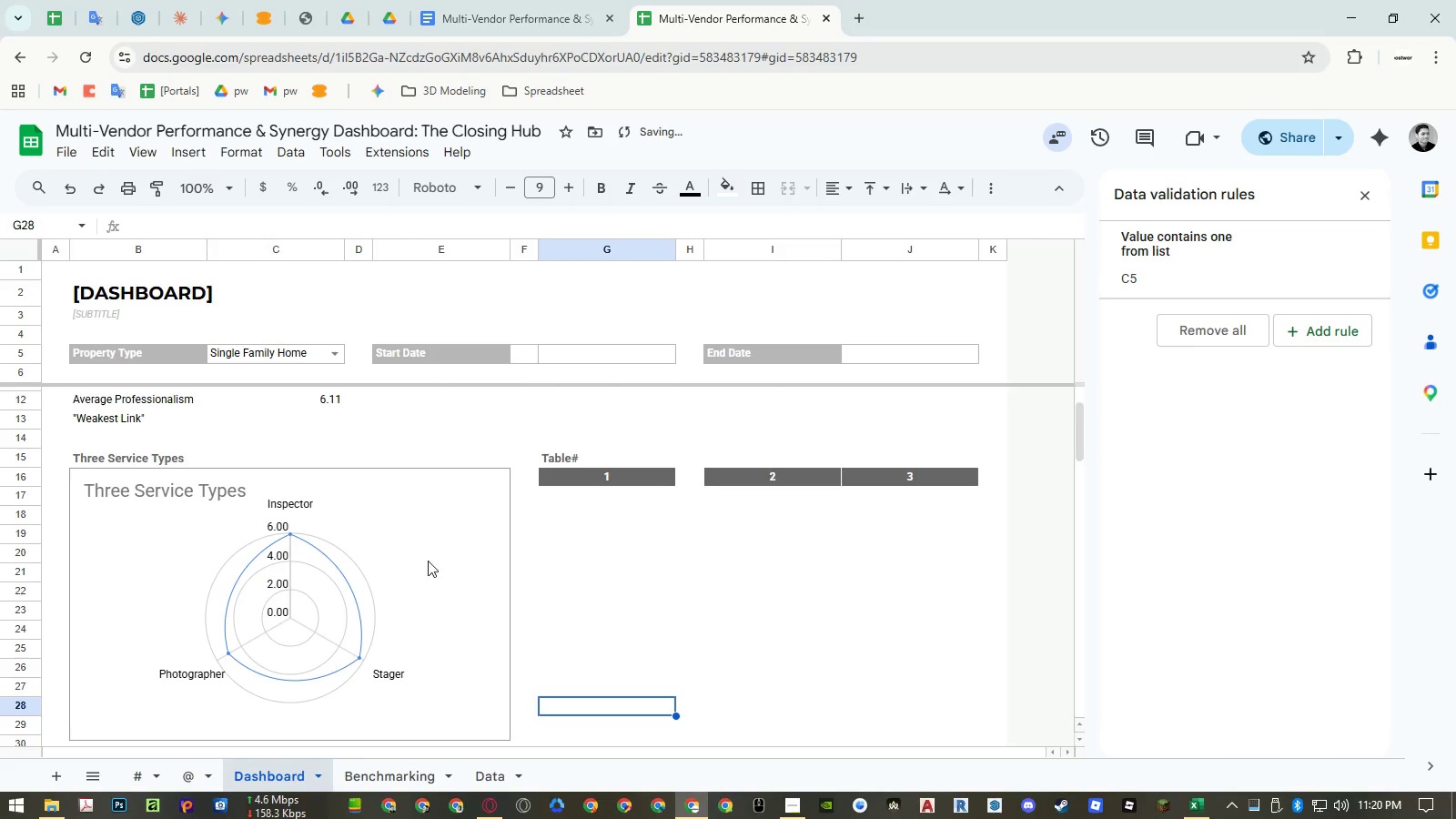 
left_click([389, 549])
 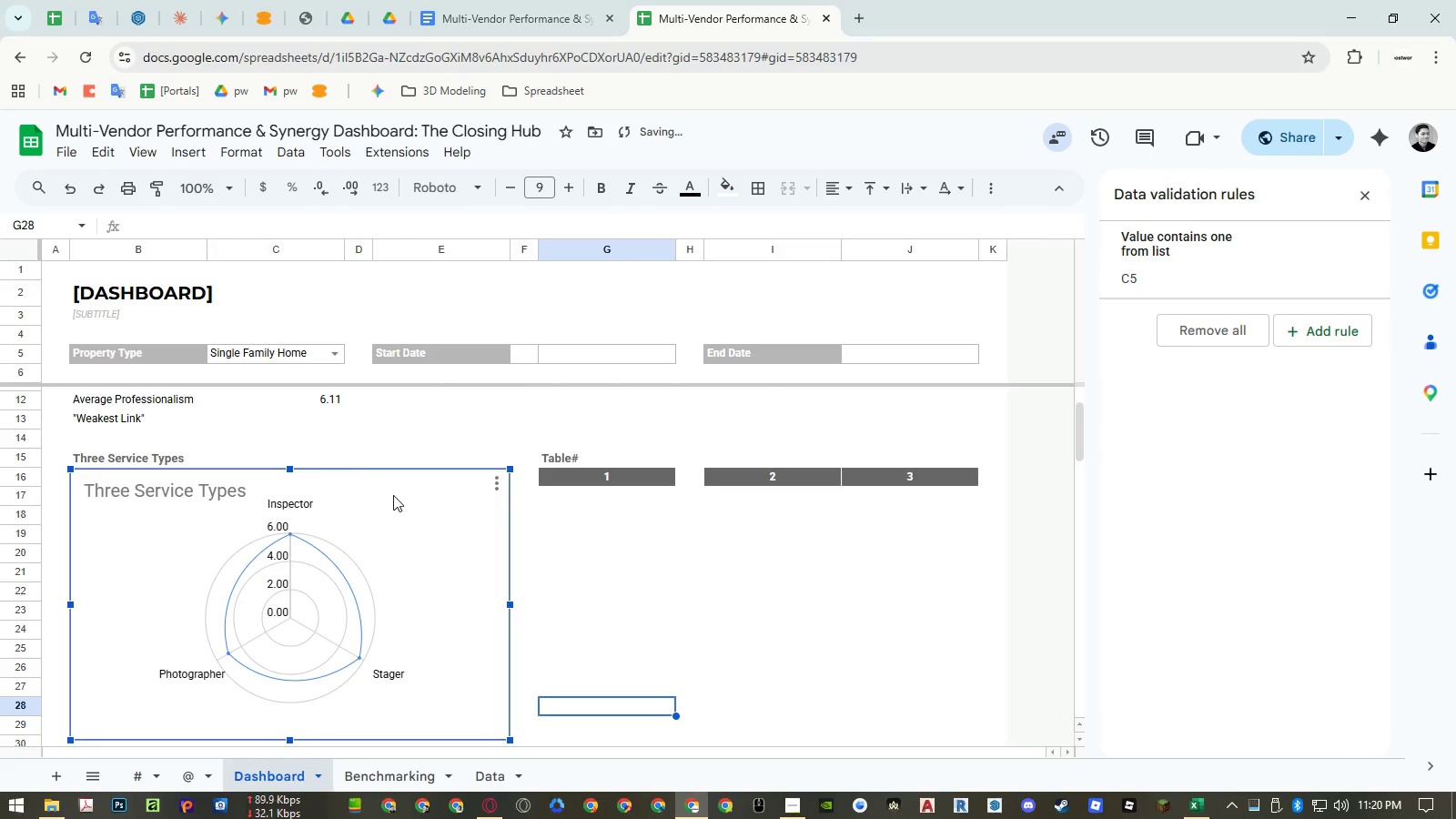 
left_click_drag(start_coordinate=[393, 494], to_coordinate=[394, 595])
 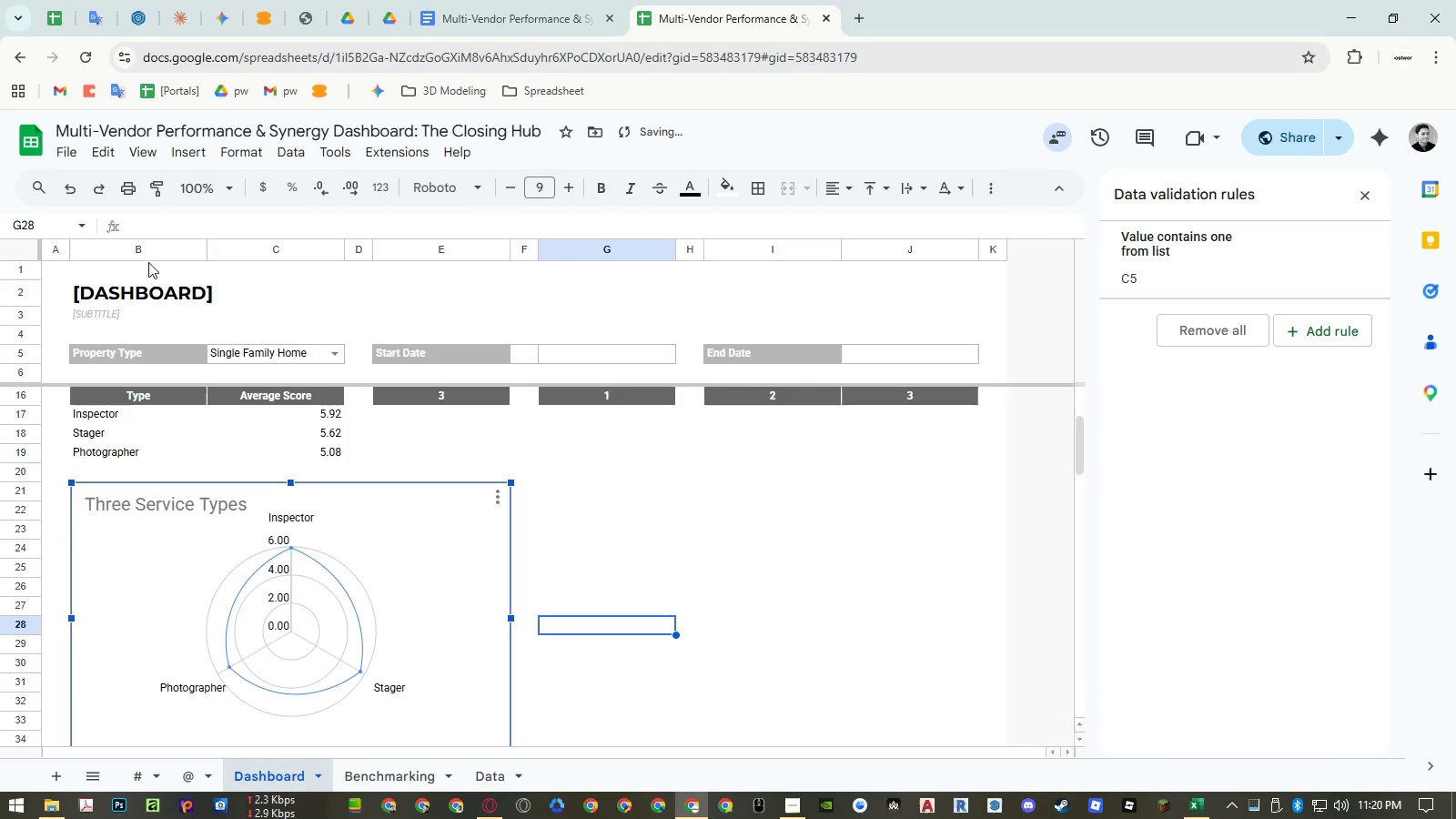 
left_click([150, 257])
 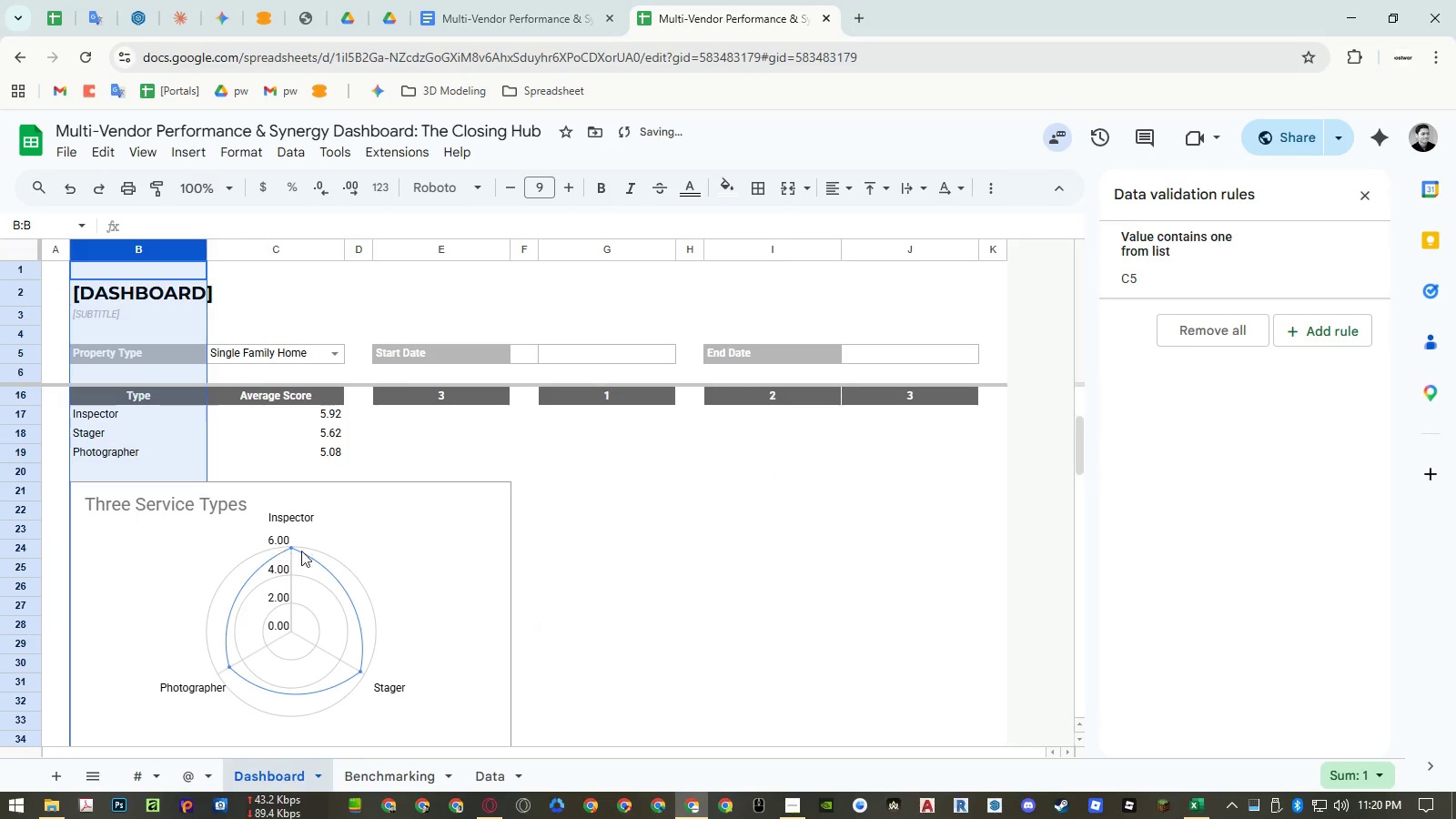 
left_click([324, 554])
 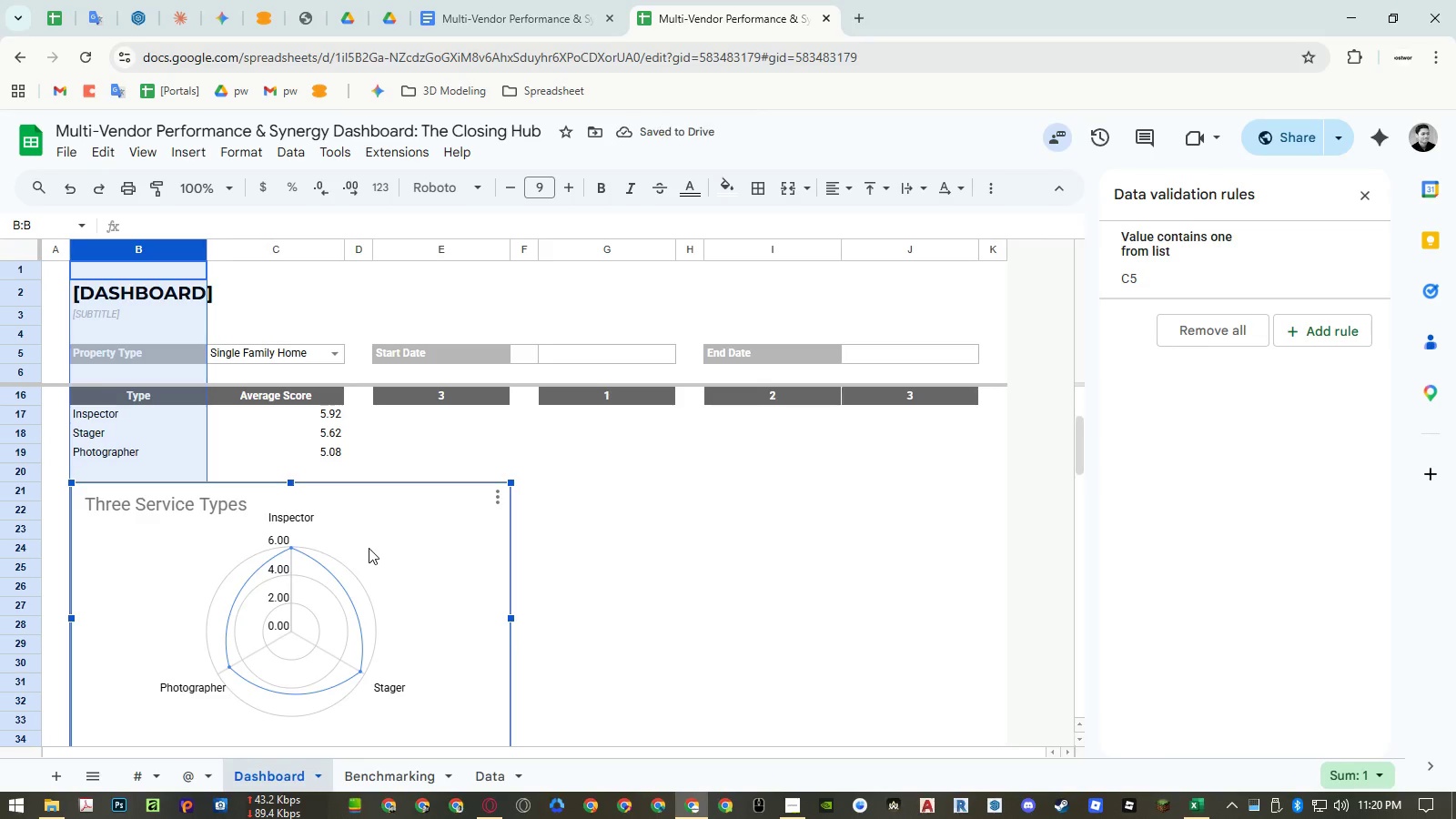 
left_click_drag(start_coordinate=[375, 548], to_coordinate=[420, 583])
 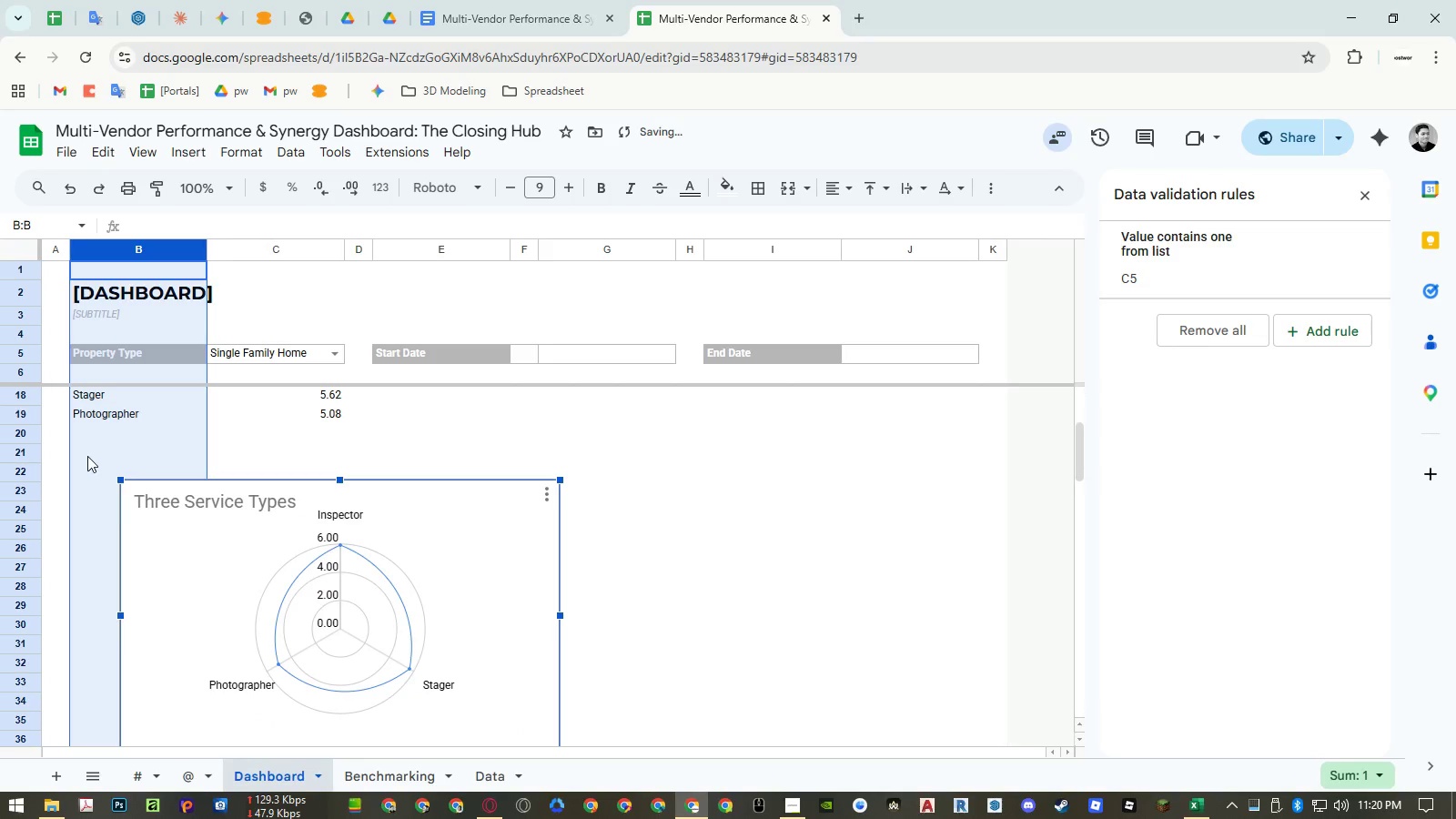 
left_click([91, 450])
 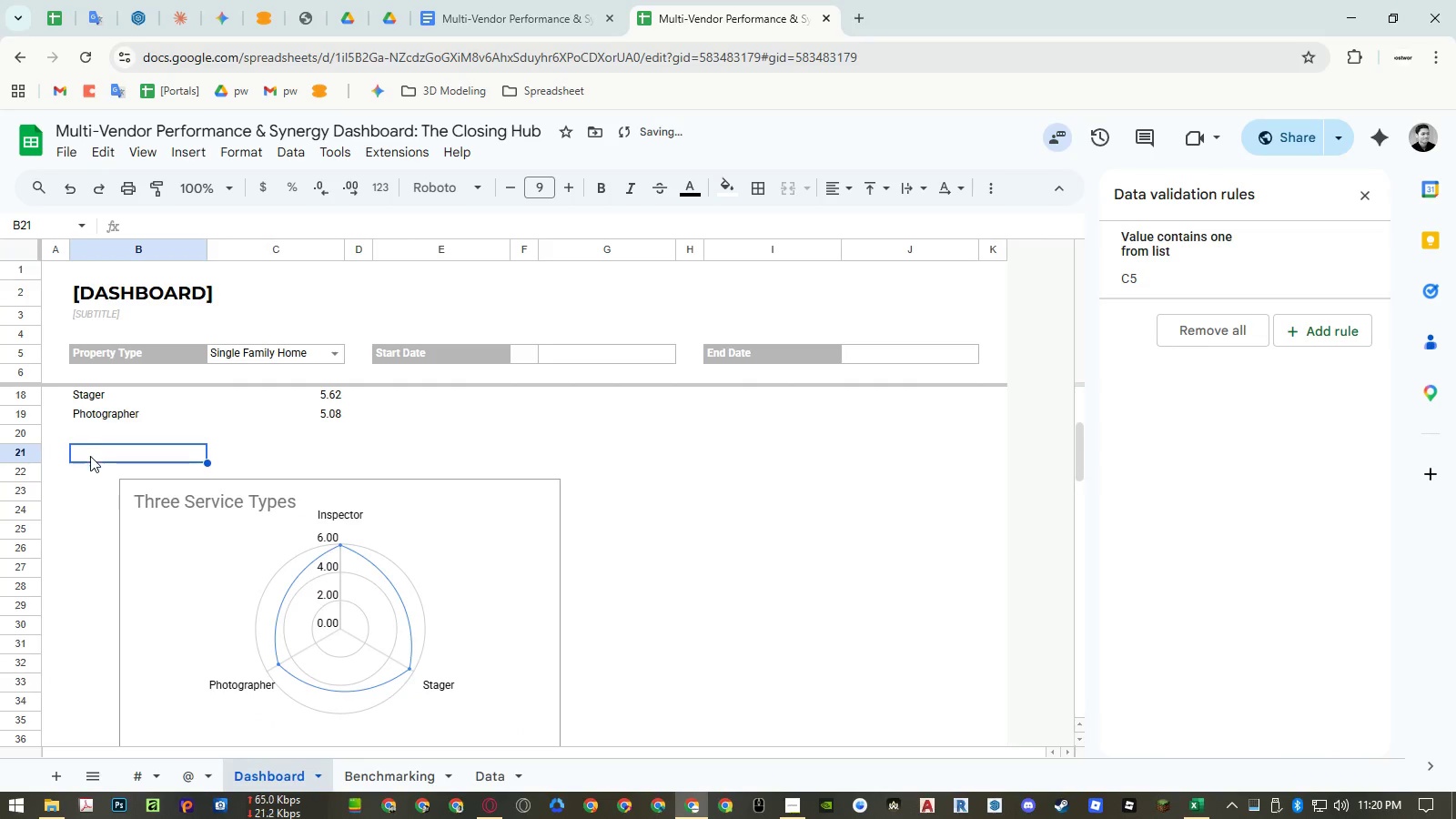 
left_click_drag(start_coordinate=[91, 456], to_coordinate=[413, 459])
 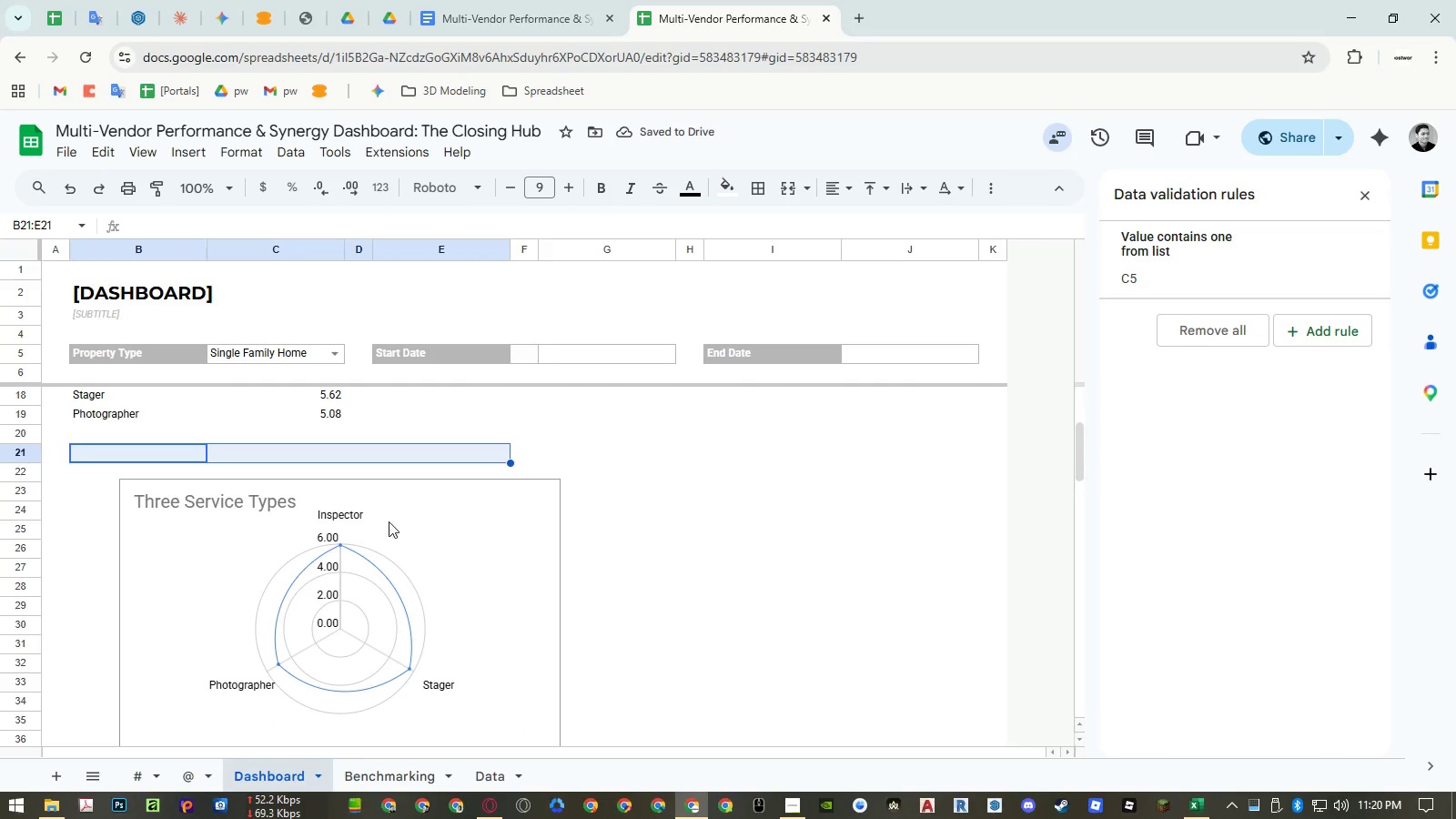 
left_click([433, 523])
 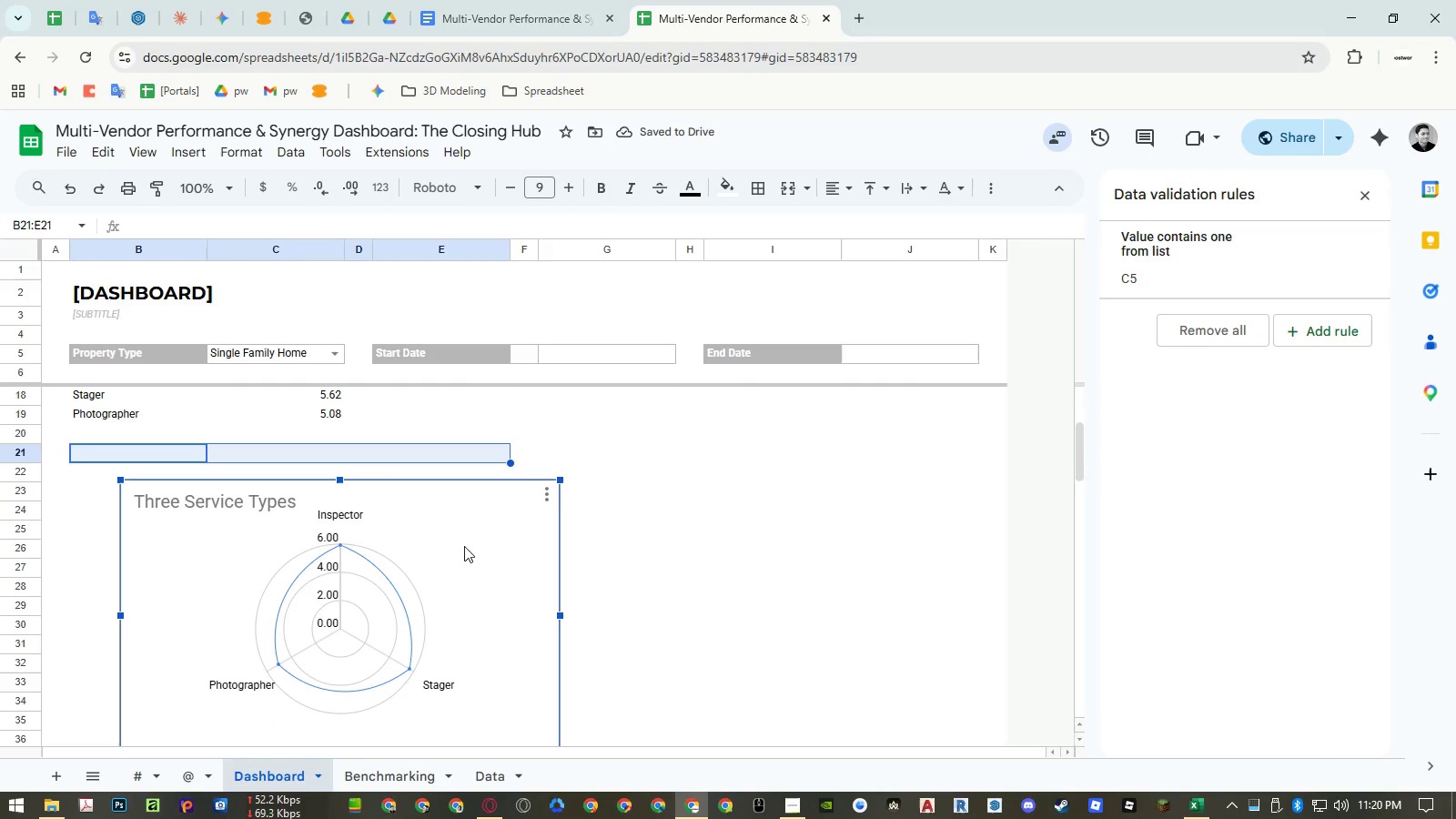 
left_click_drag(start_coordinate=[464, 546], to_coordinate=[406, 511])
 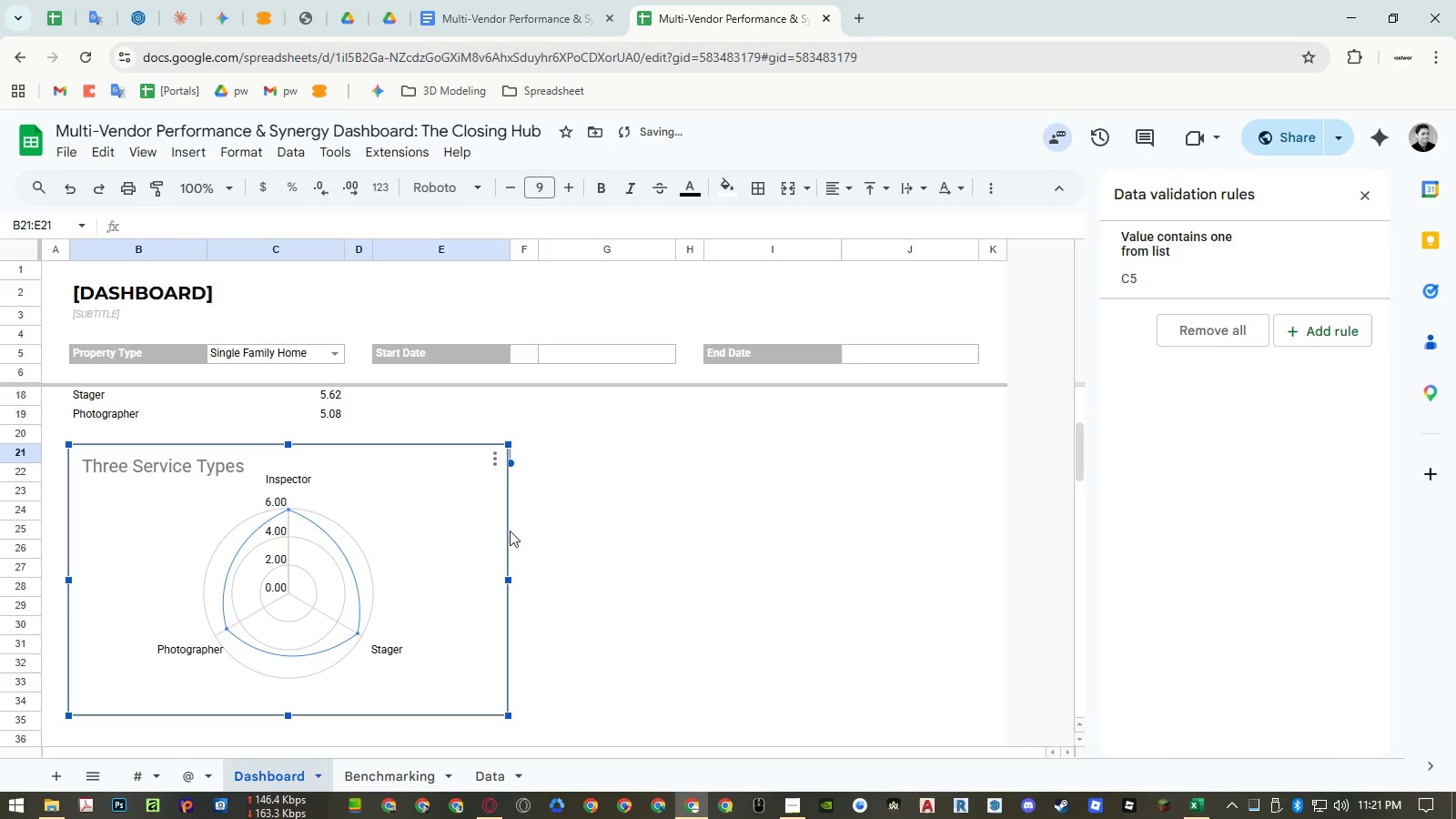 
mouse_move([484, 522])
 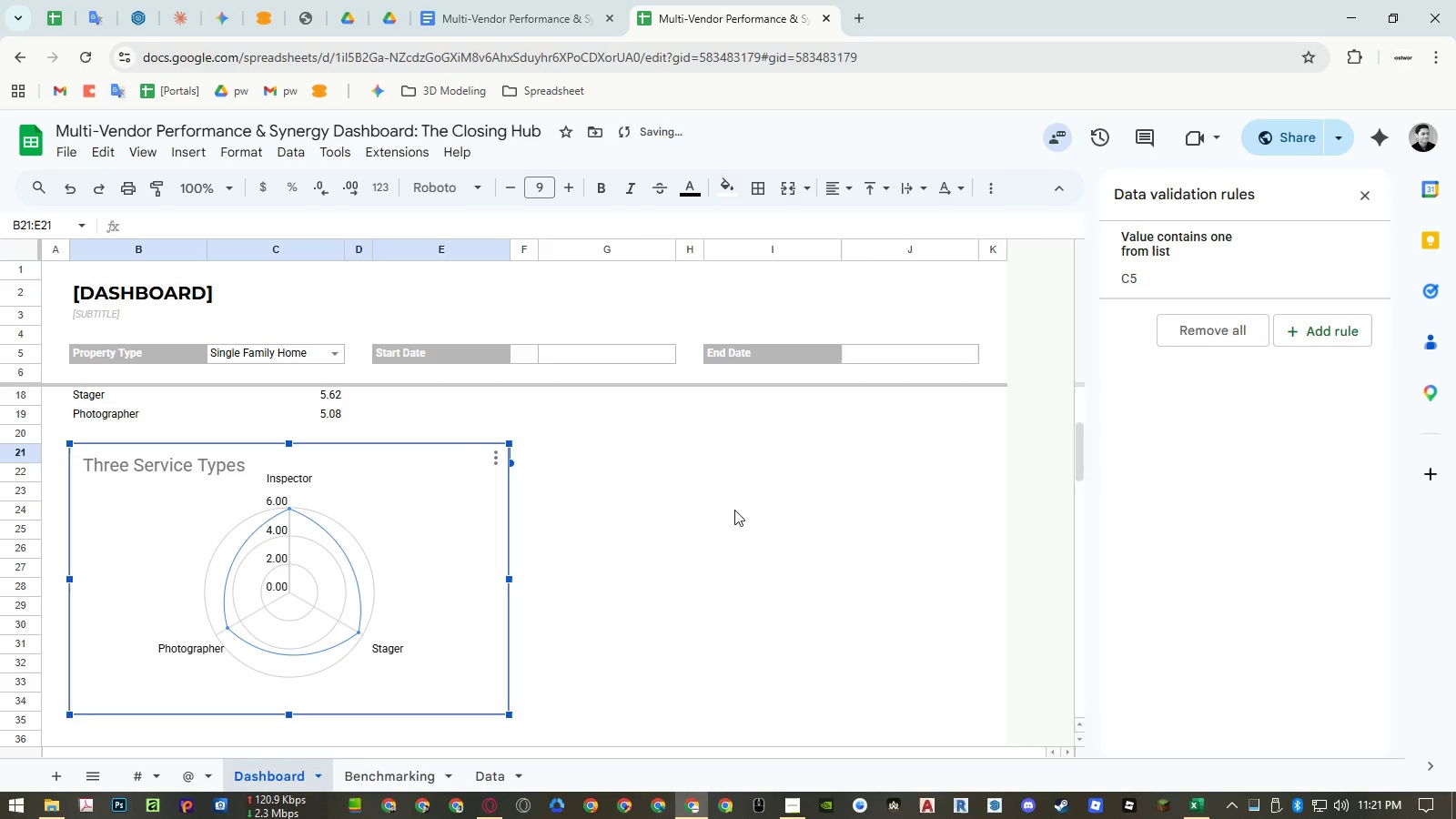 
left_click([740, 508])
 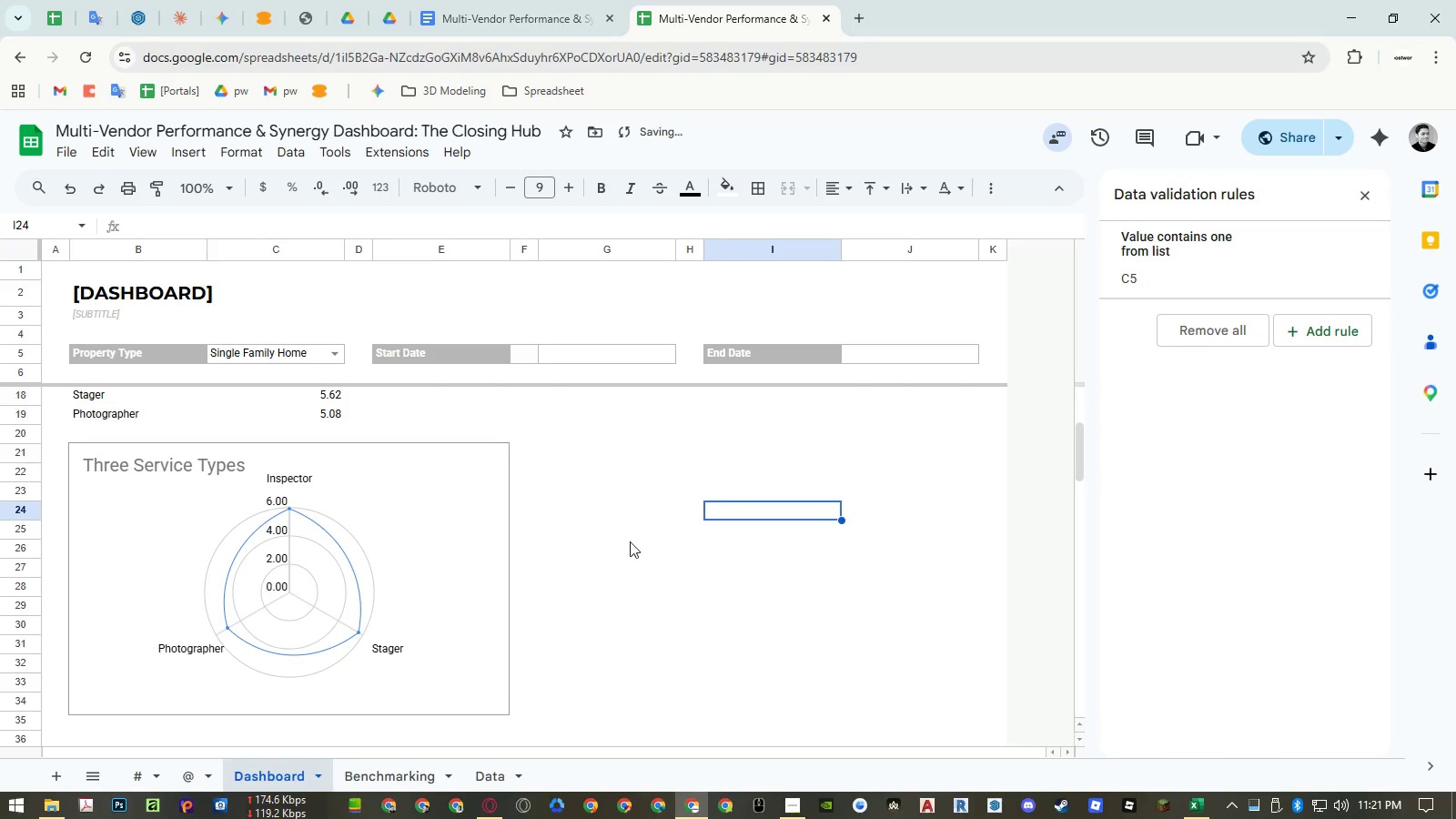 
scroll: coordinate [571, 545], scroll_direction: up, amount: 2.0
 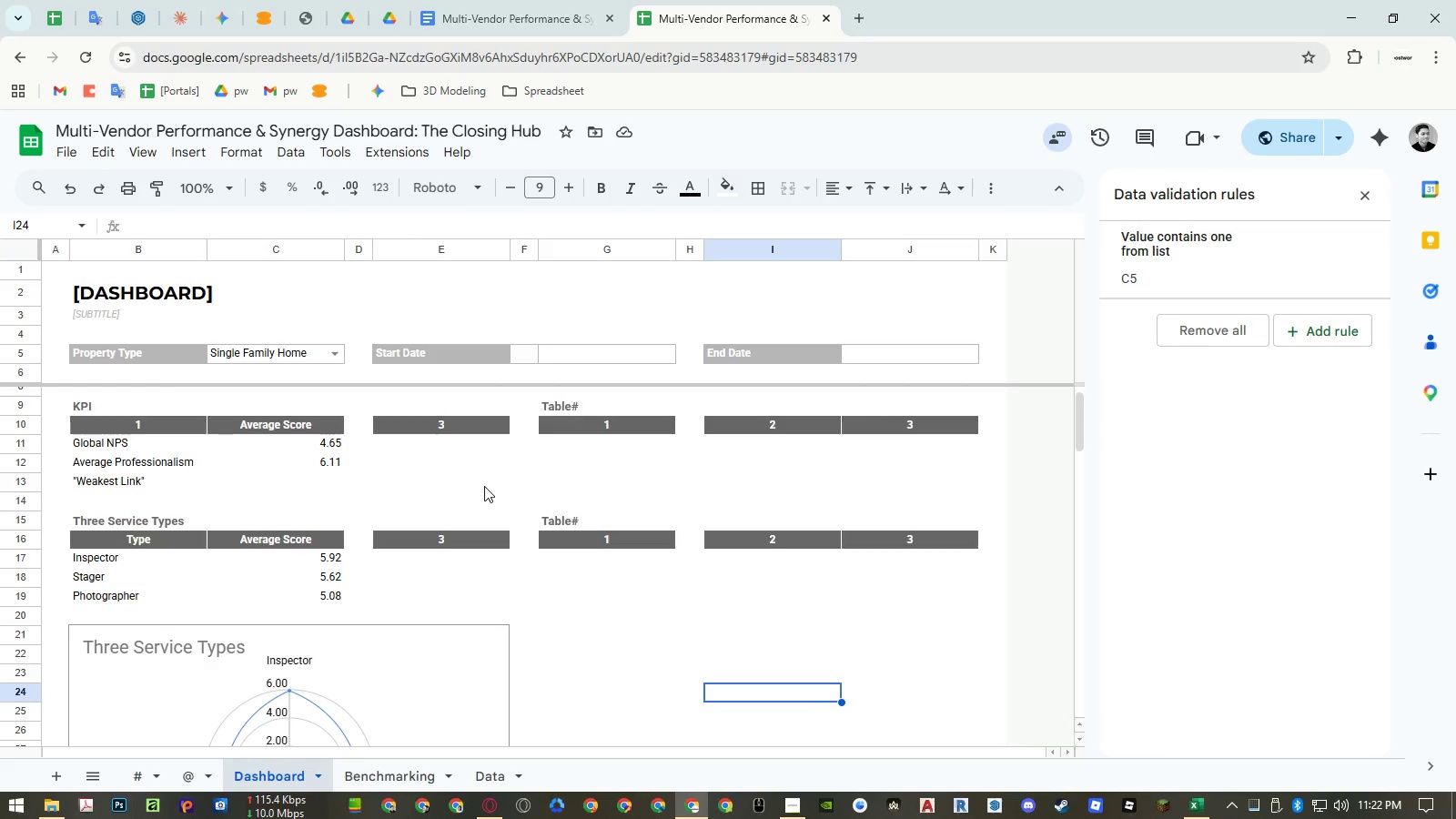 
wait(61.91)
 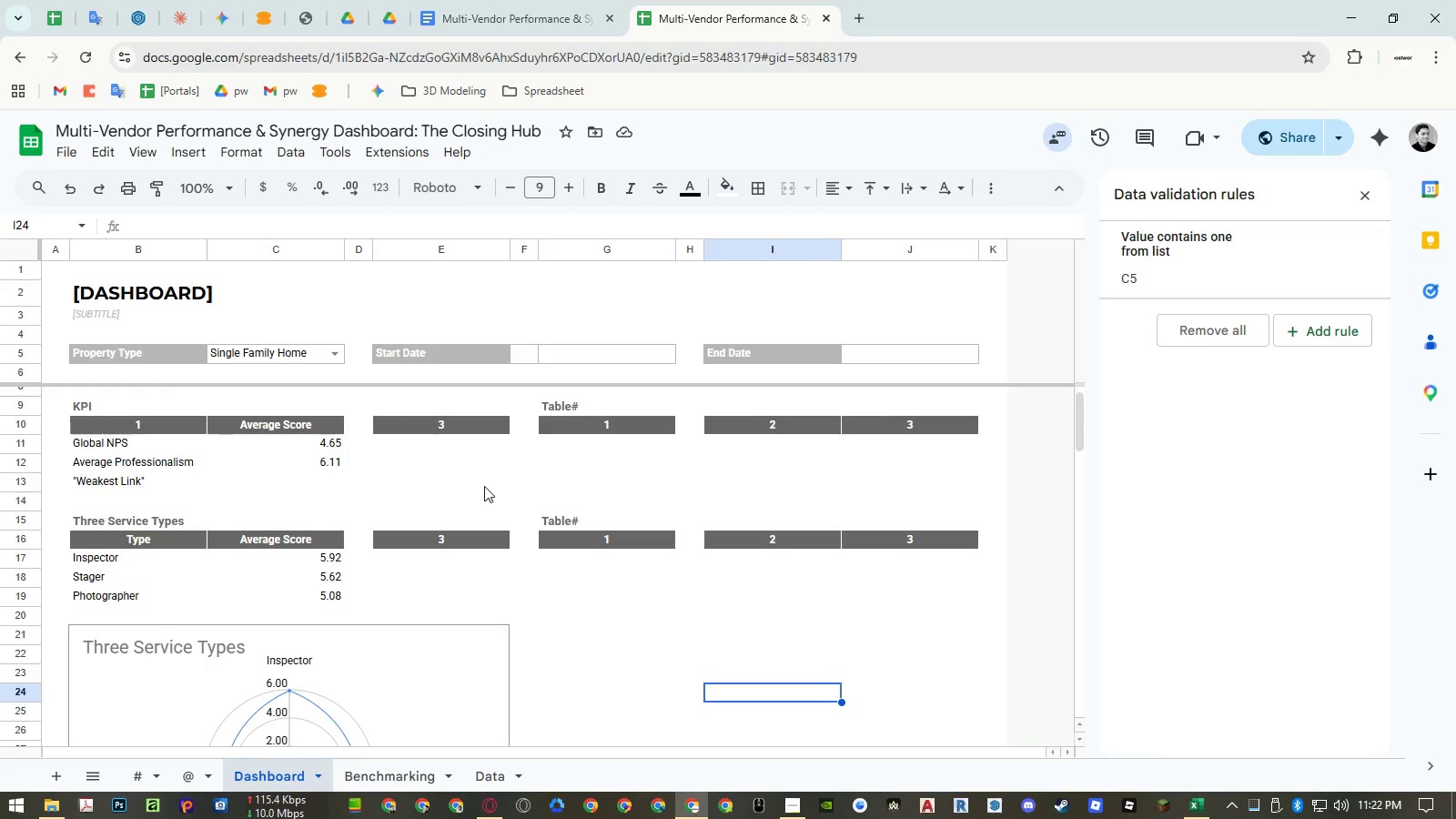 
left_click([417, 354])
 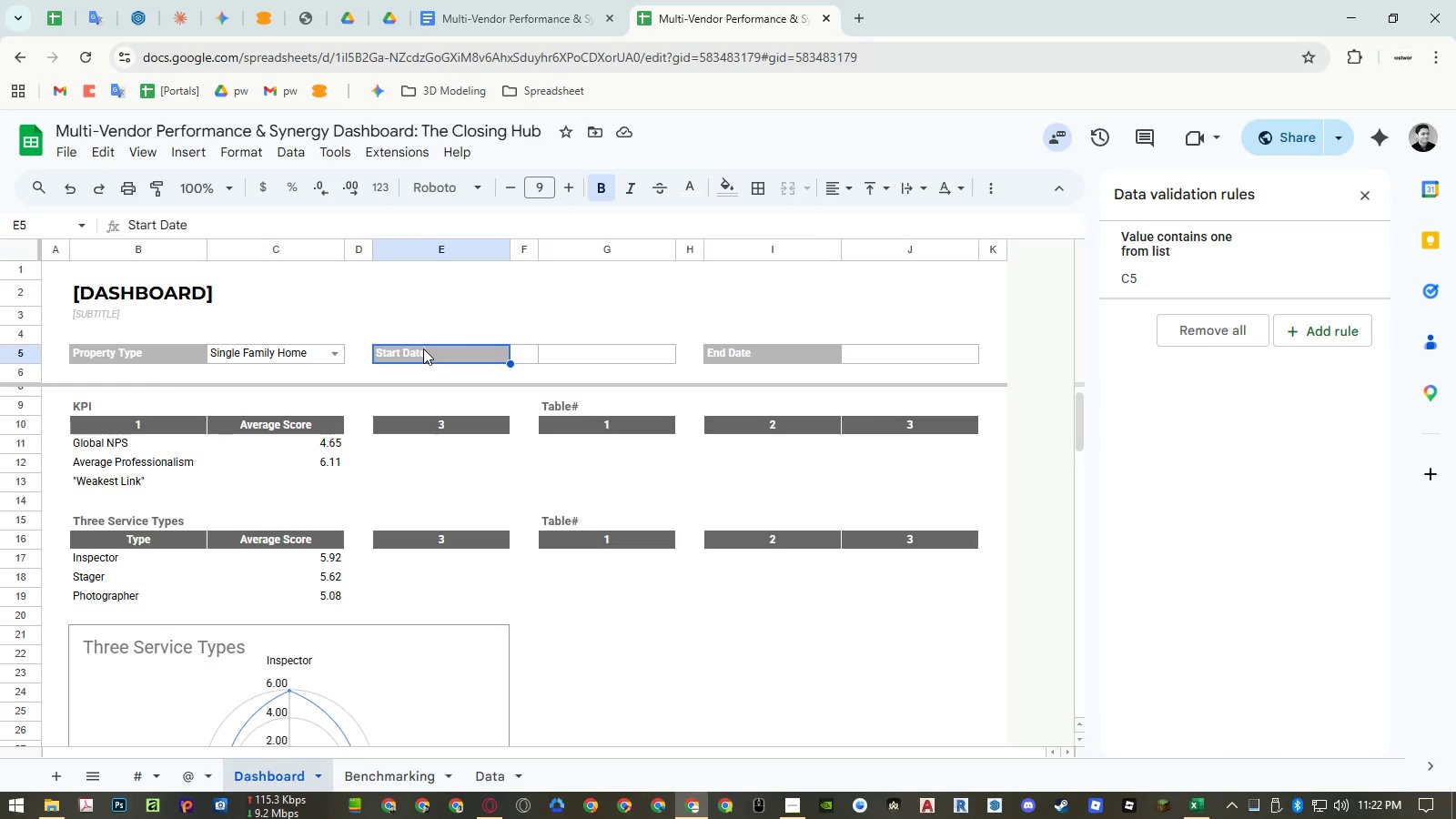 
left_click_drag(start_coordinate=[428, 351], to_coordinate=[556, 351])
 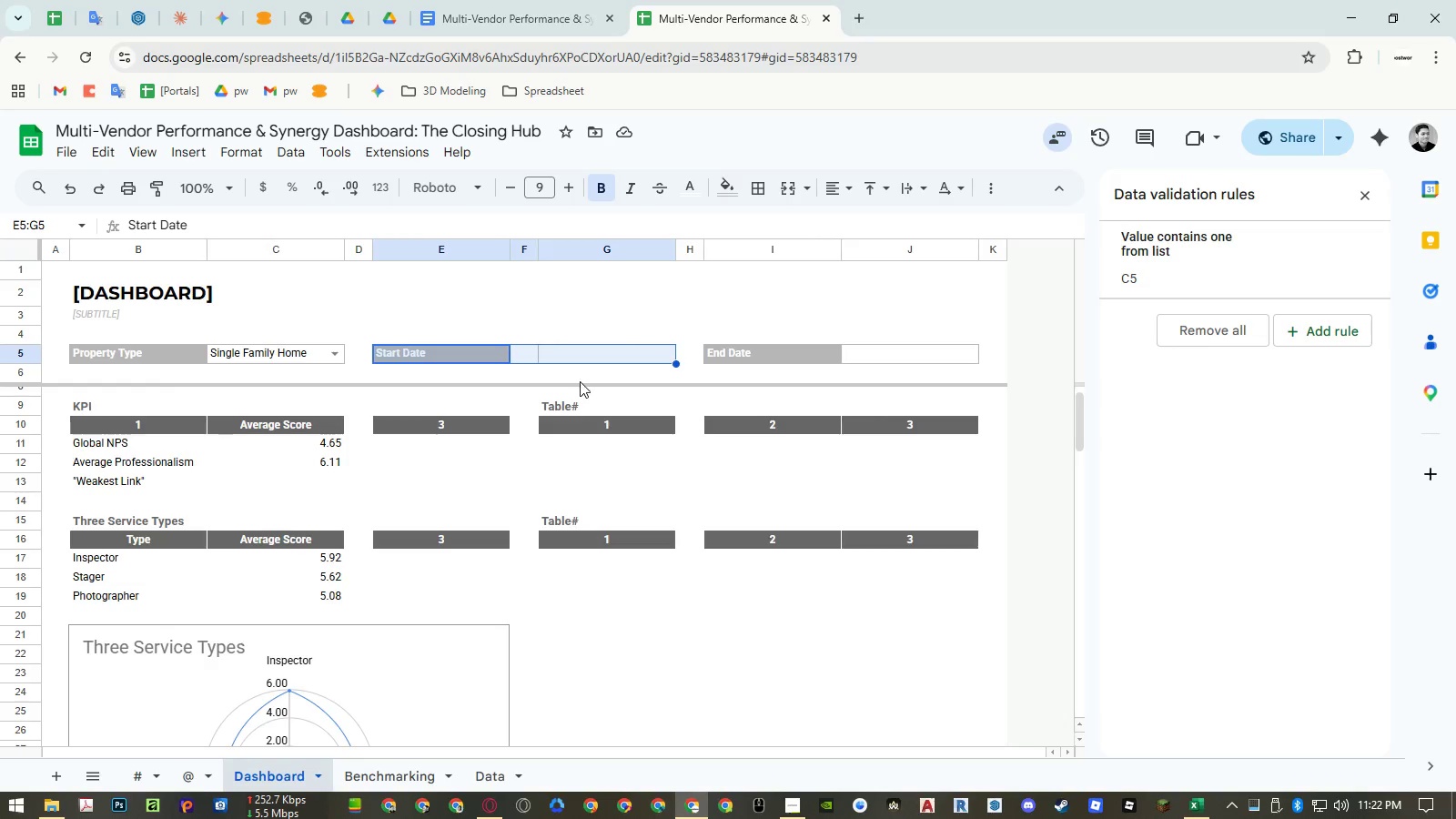 
key(Control+ControlLeft)
 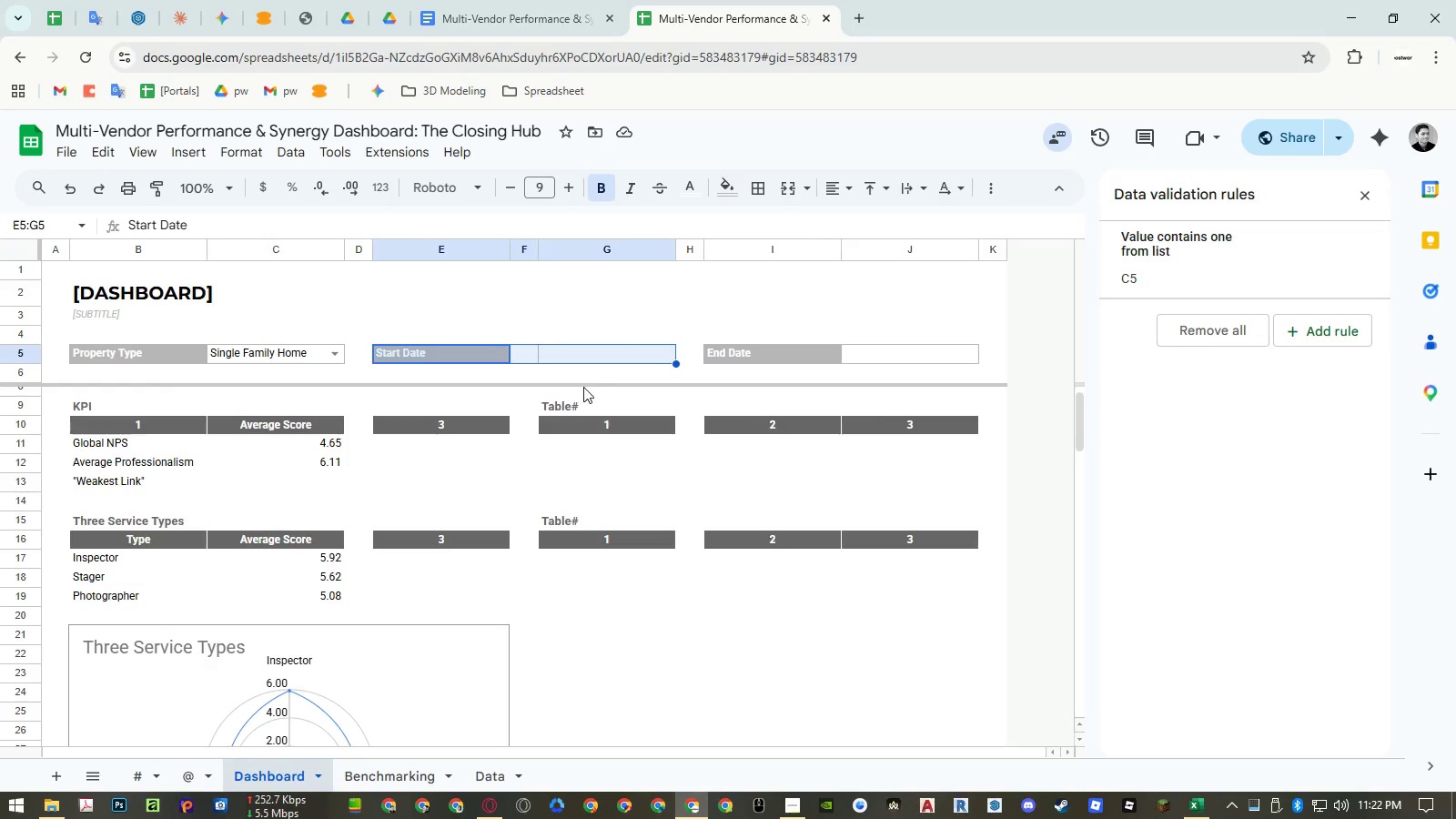 
key(Control+C)
 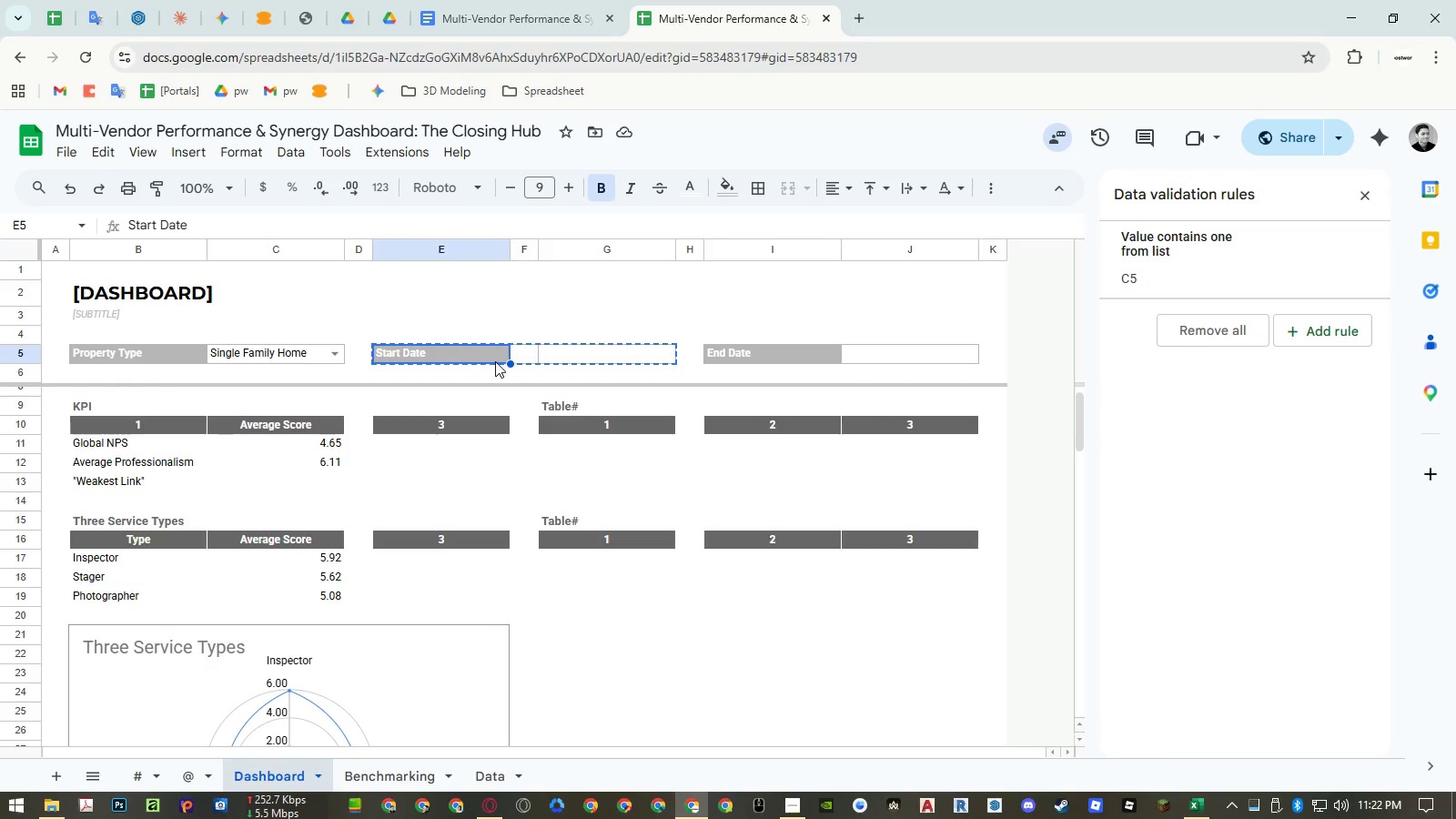 
double_click([461, 355])
 